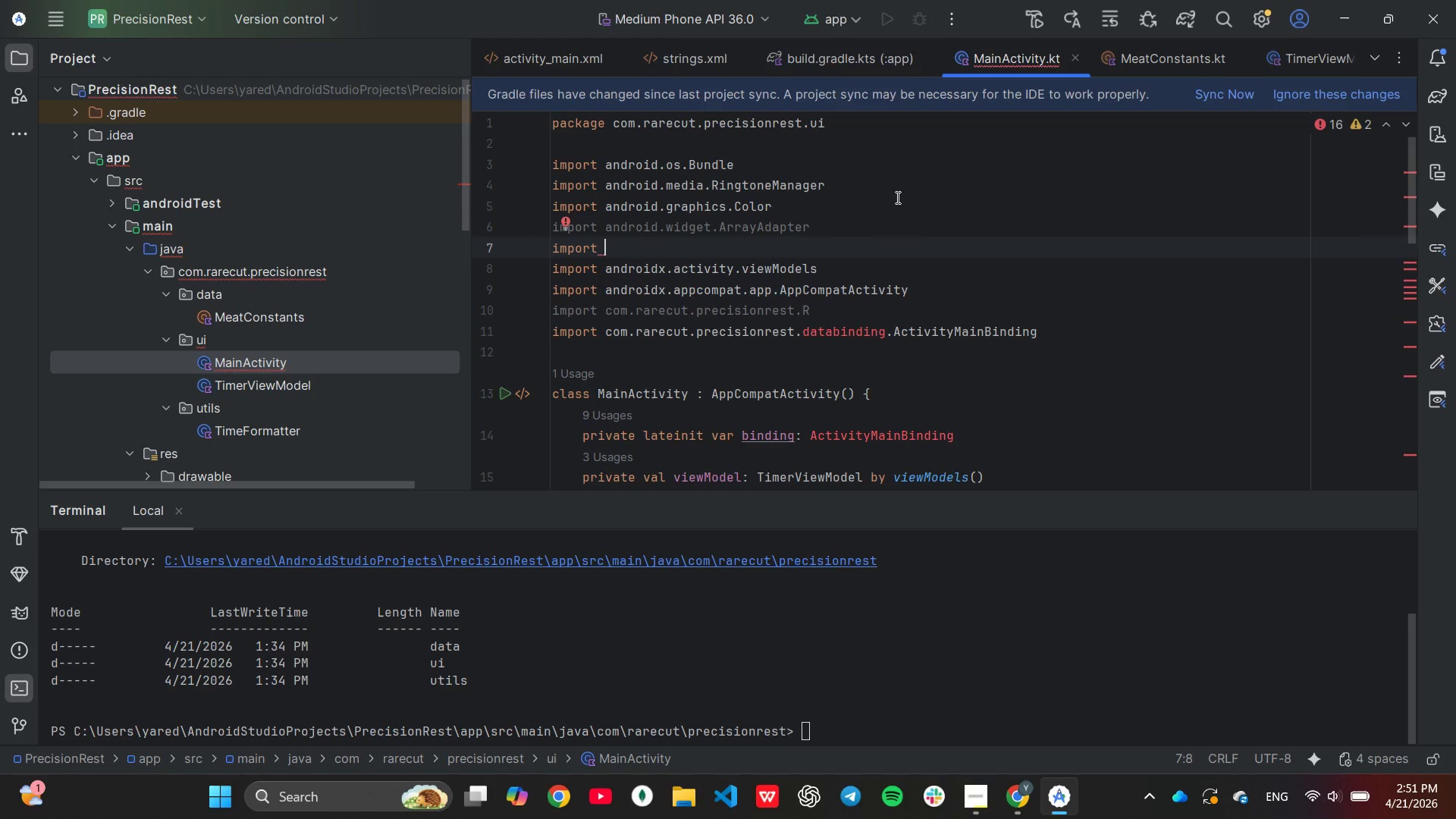 
type(an)
 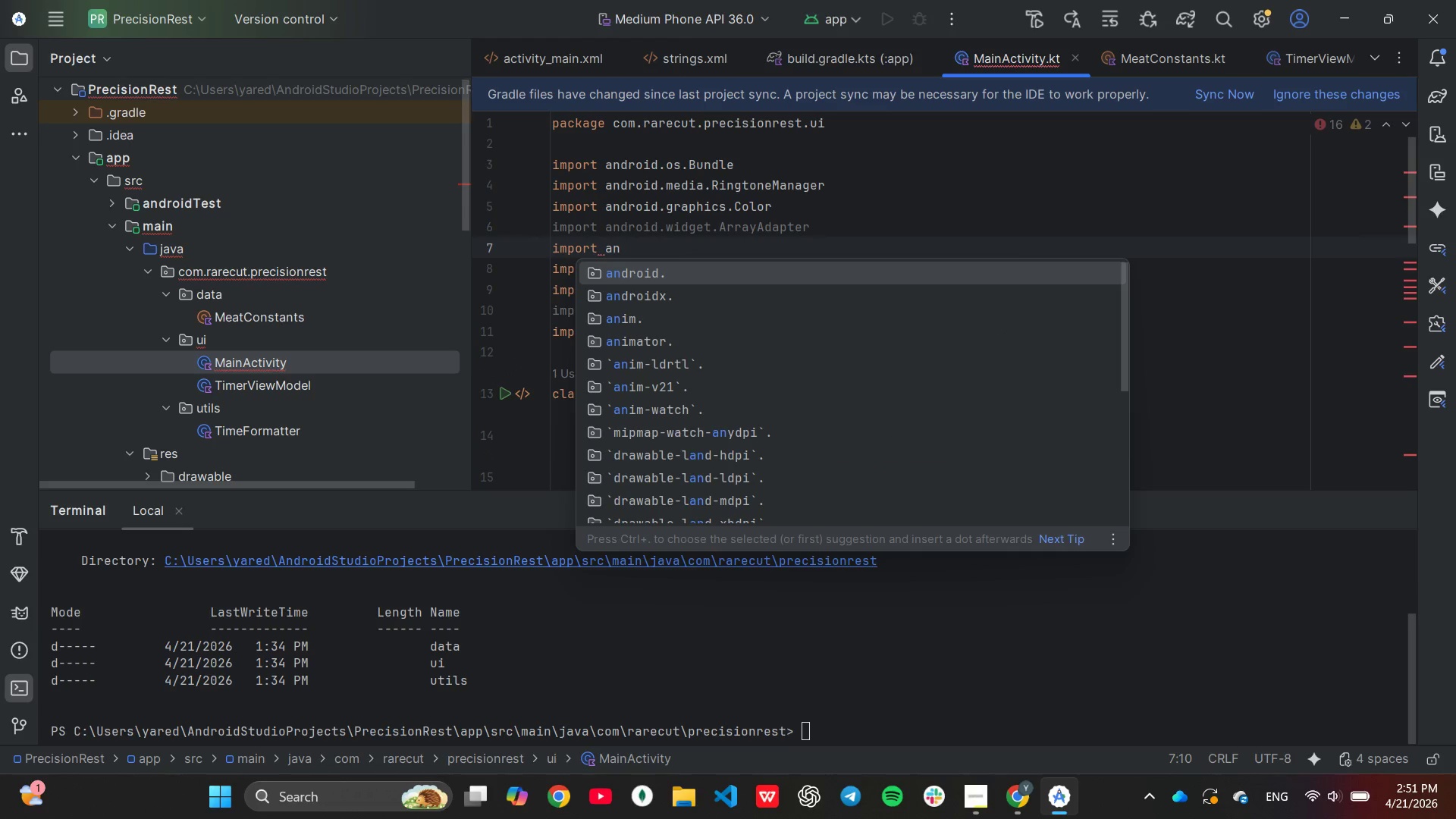 
key(Enter)
 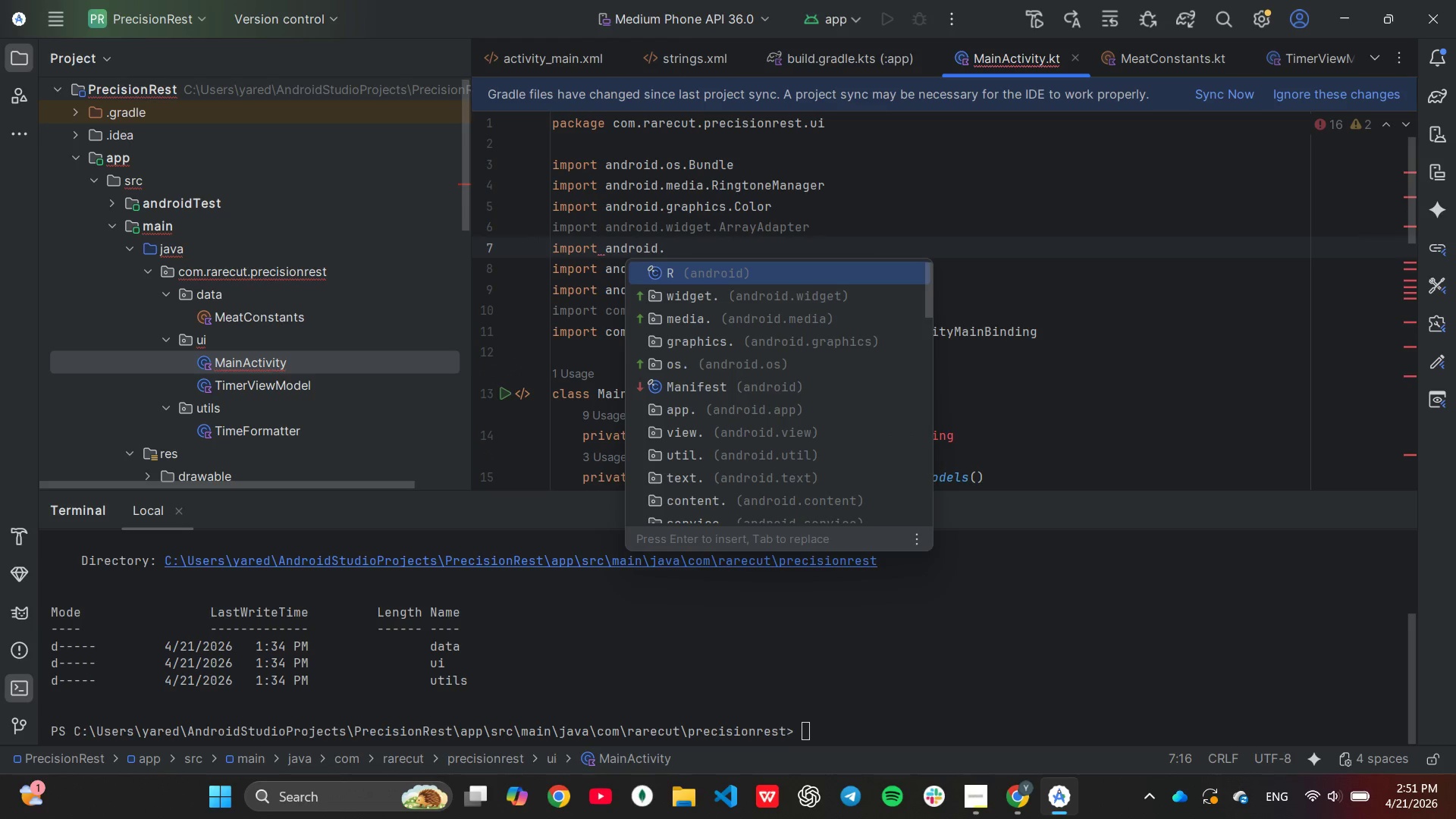 
key(ArrowDown)
 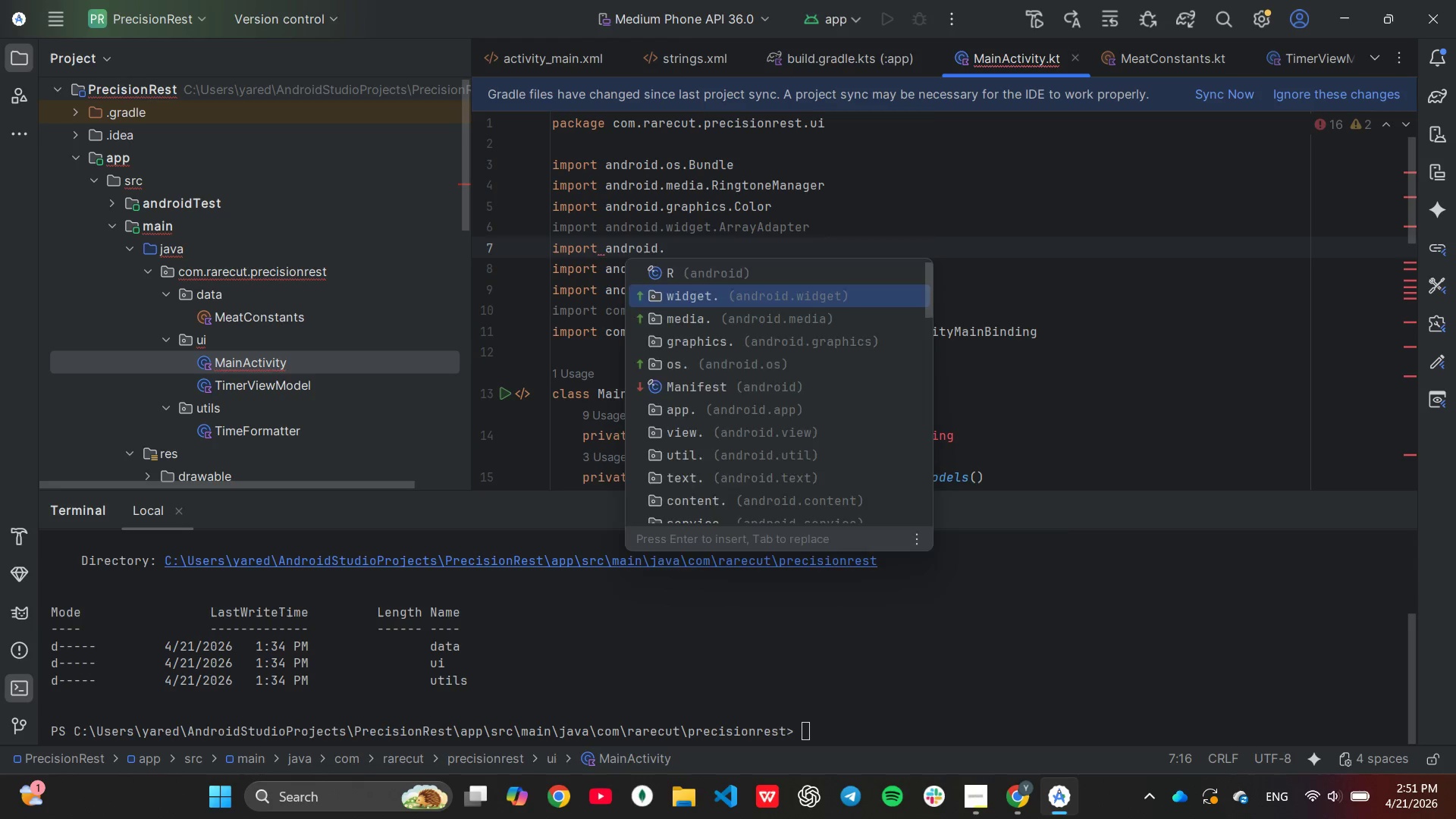 
key(Enter)
 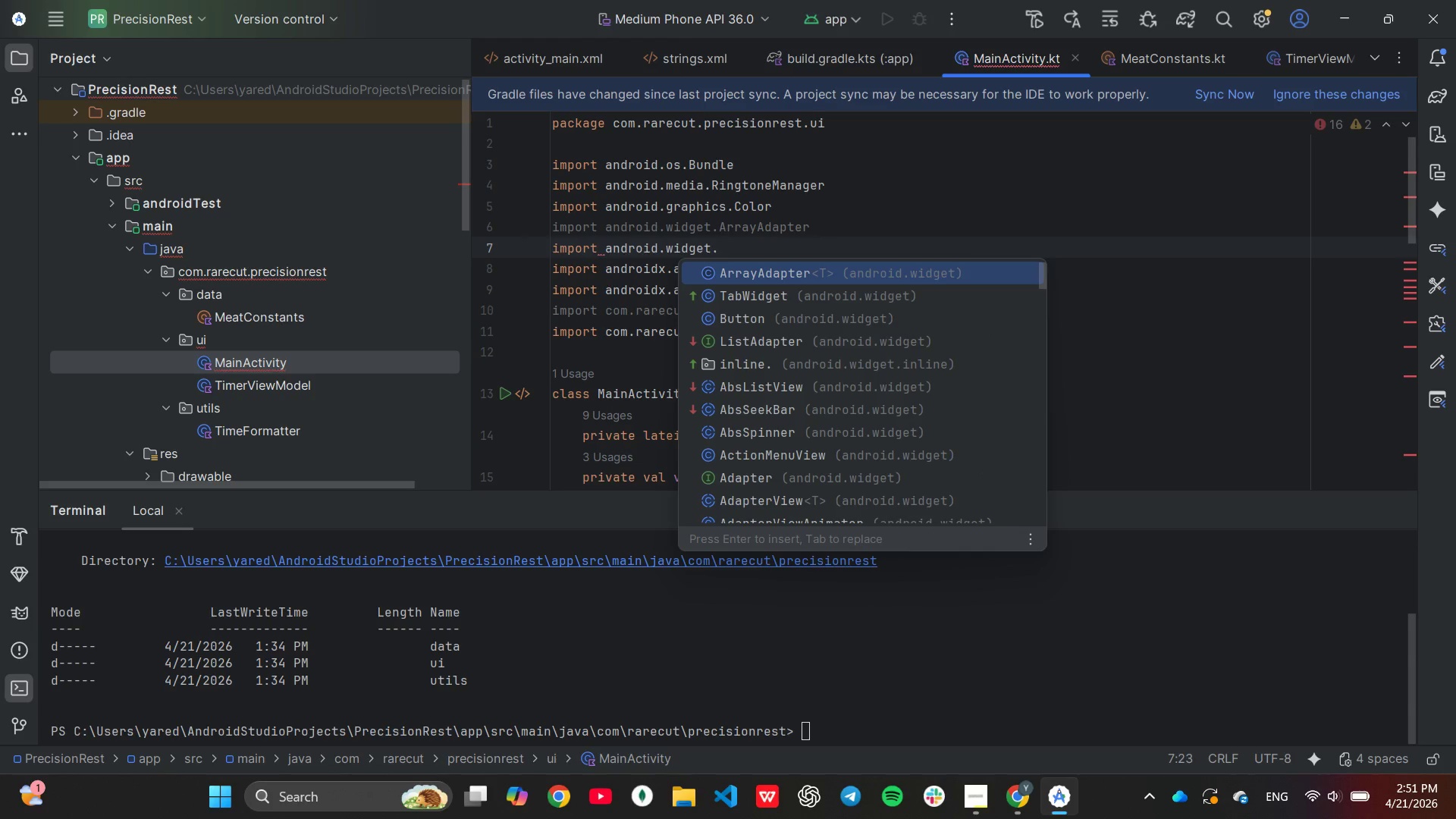 
key(Shift+T)
 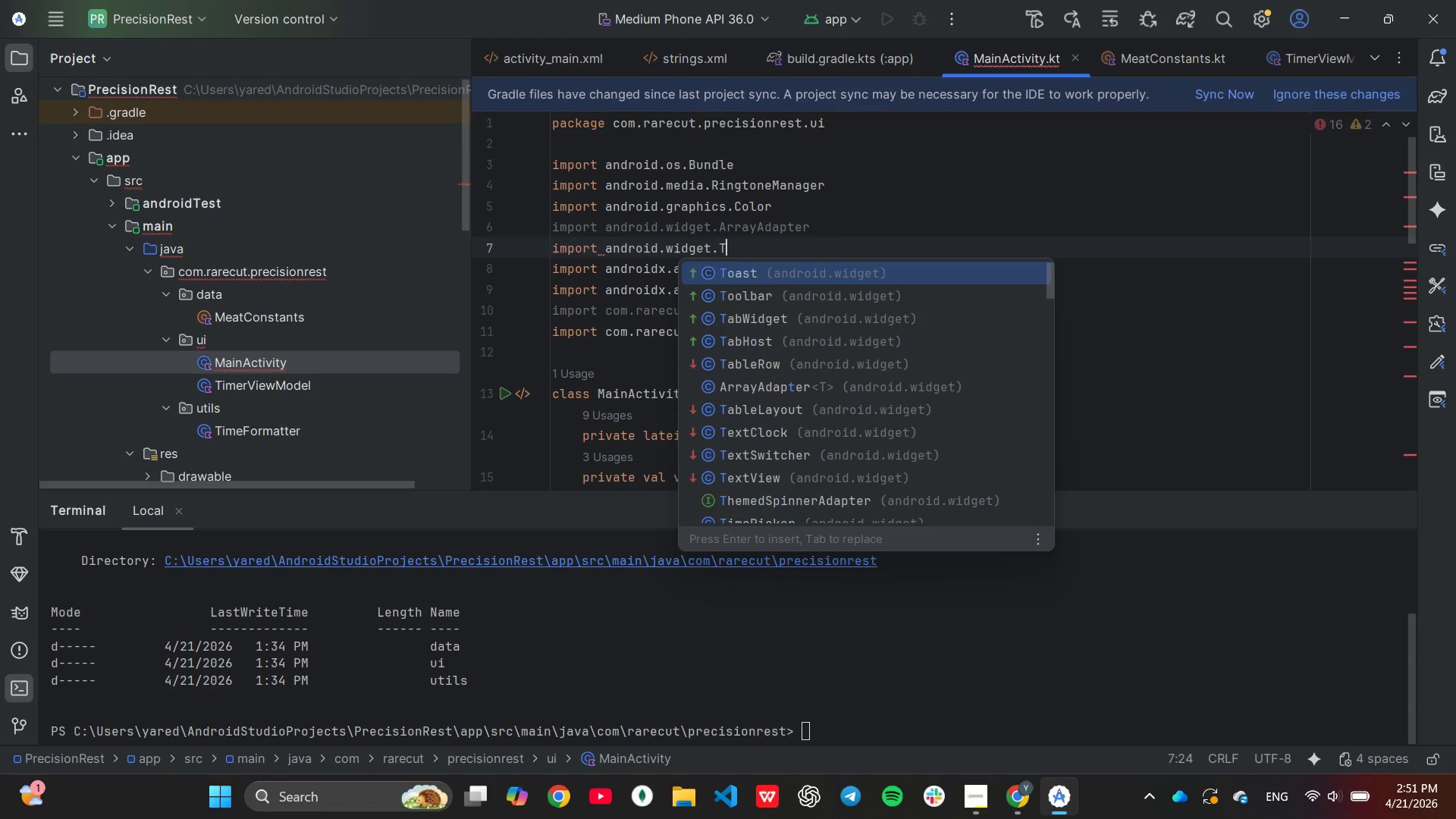 
key(Enter)
 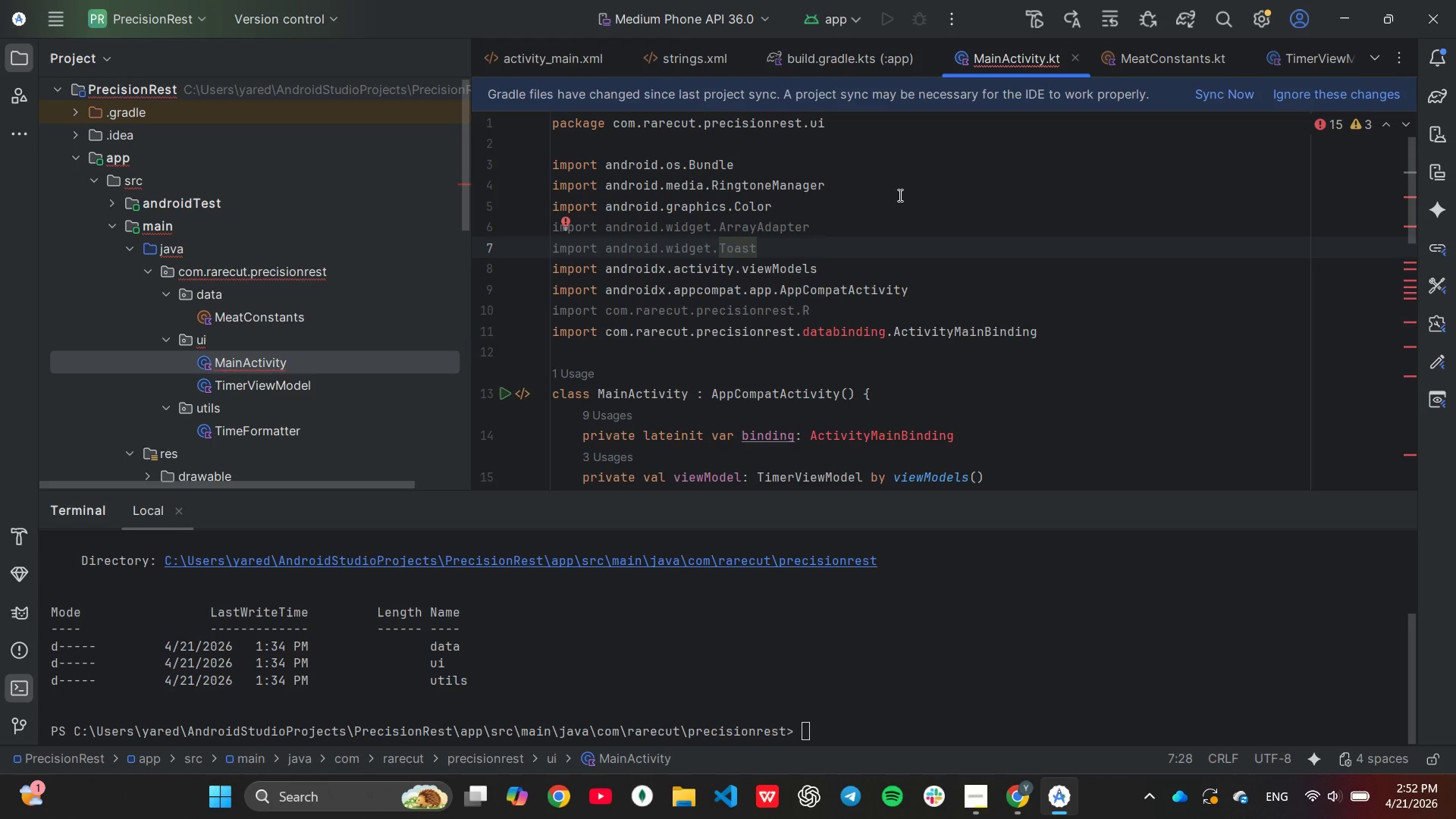 
wait(11.41)
 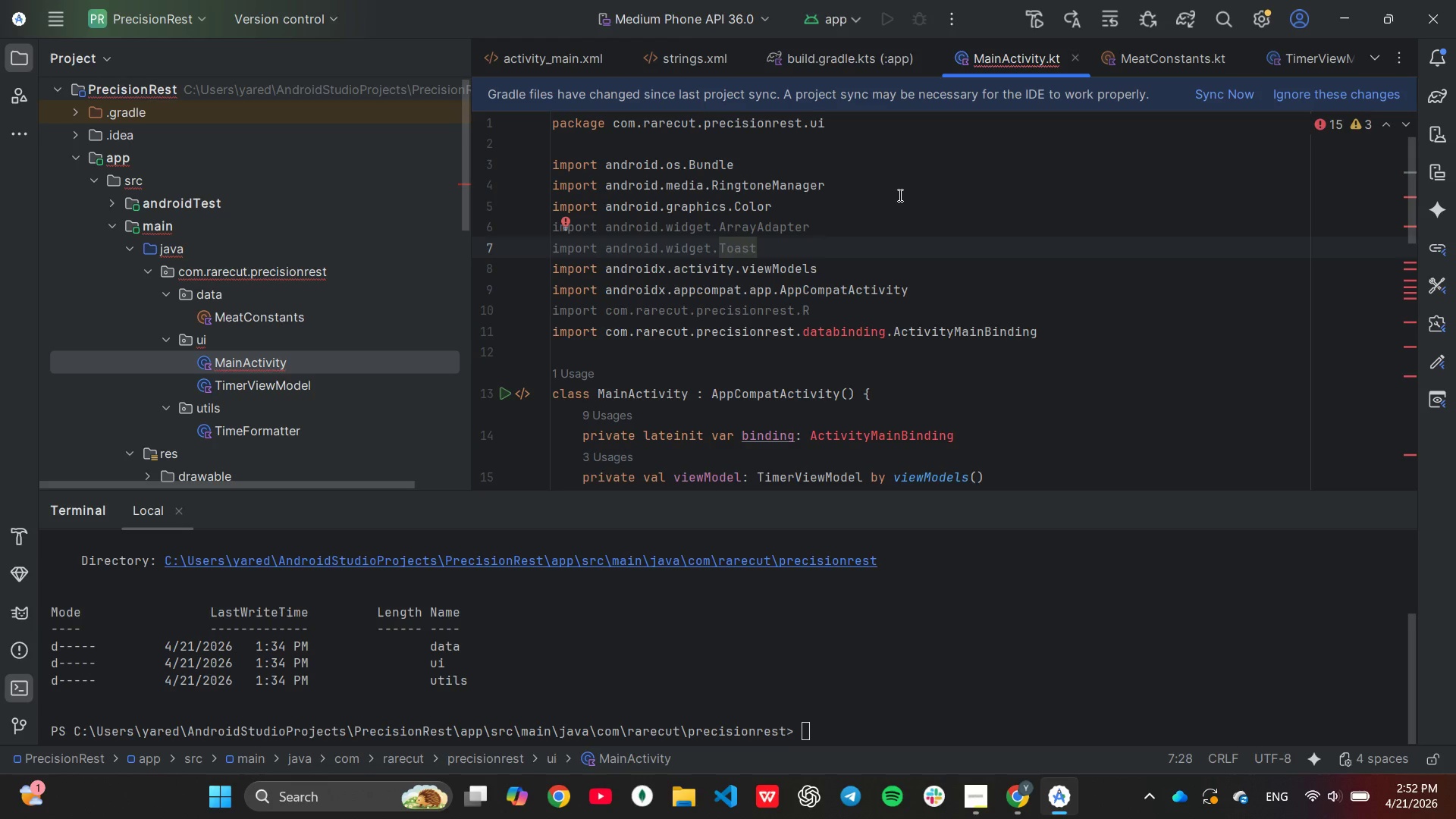 
scroll: coordinate [1213, 276], scroll_direction: down, amount: 2.0
 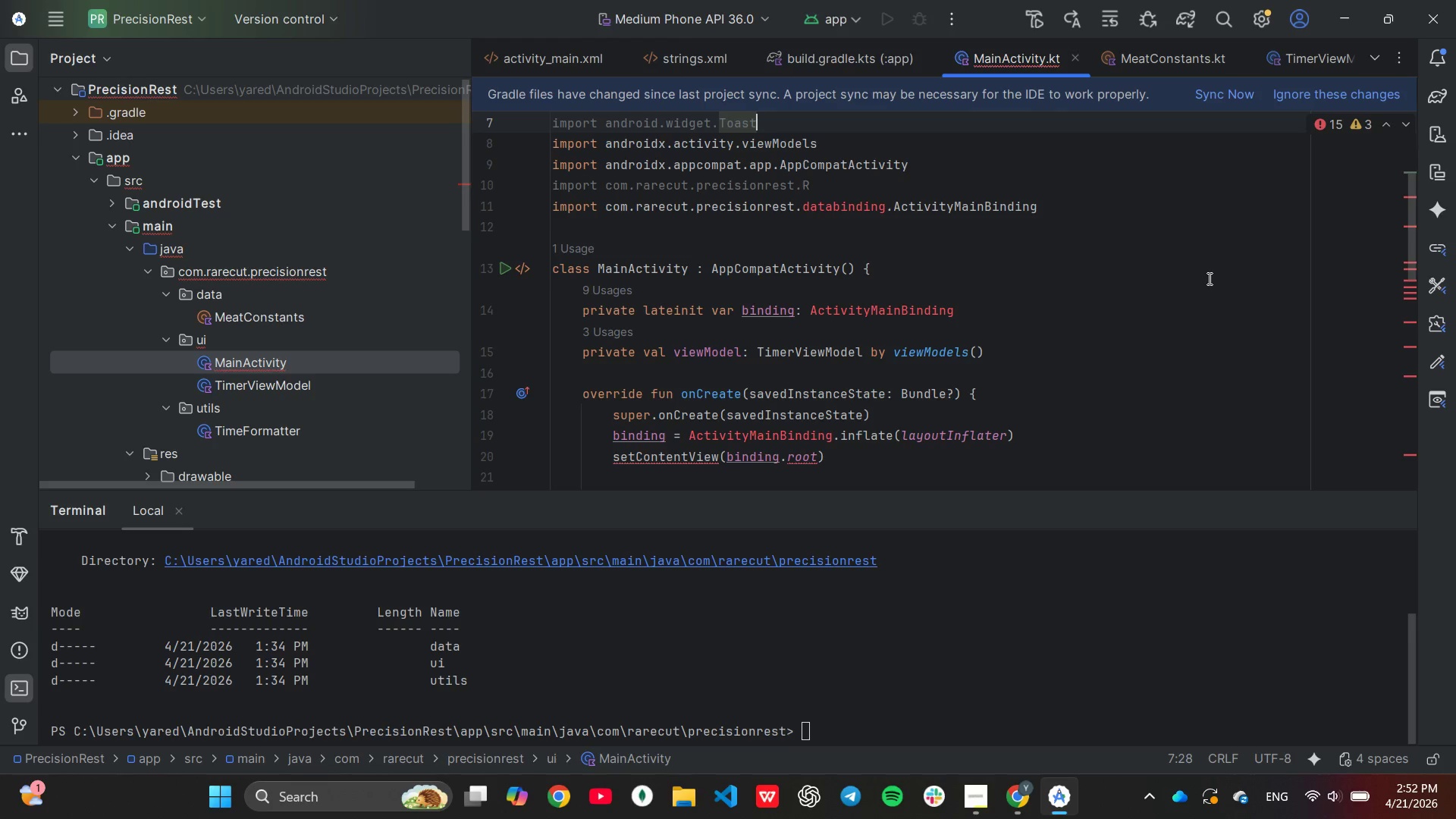 
wait(6.79)
 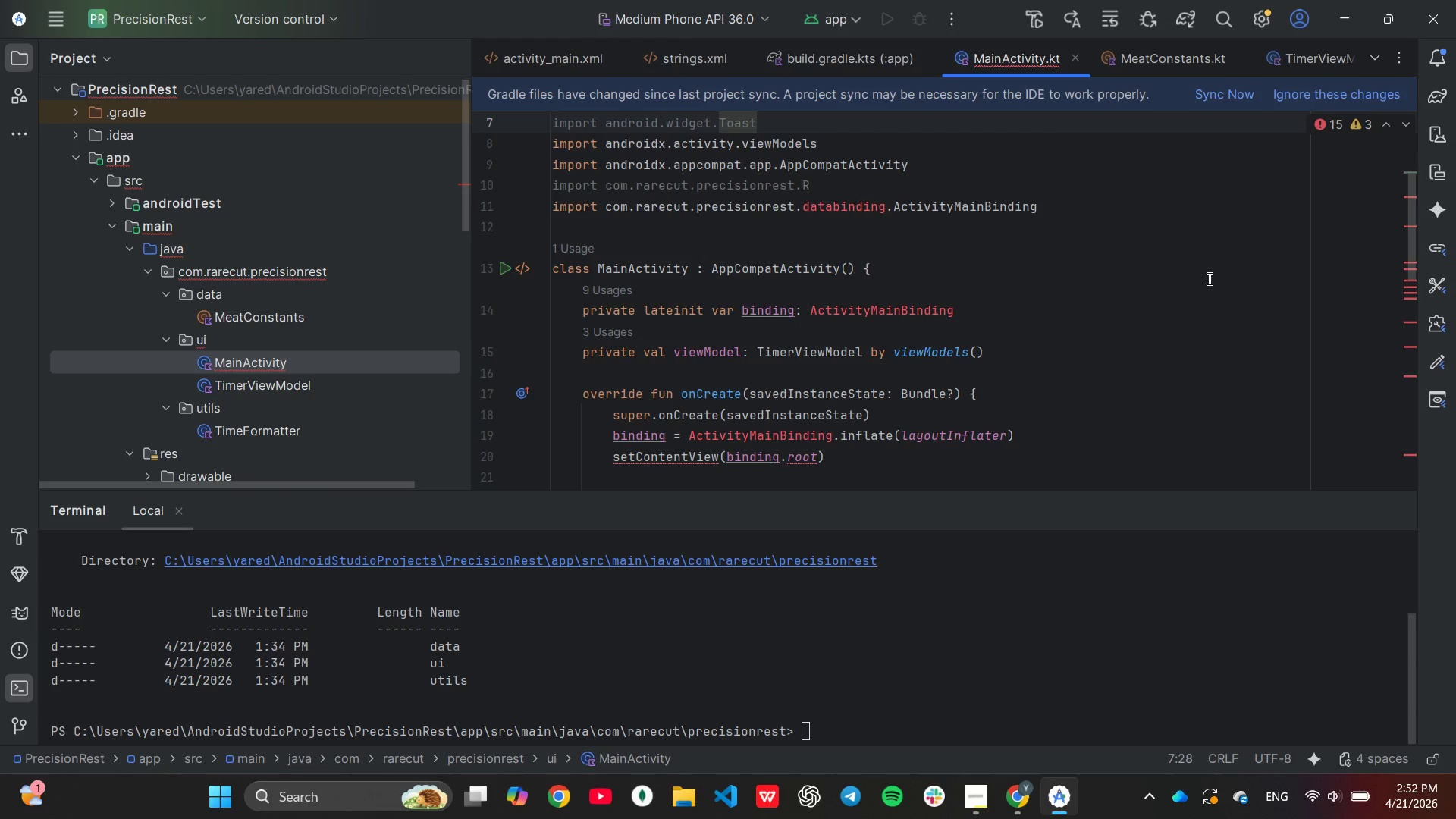 
scroll: coordinate [1208, 278], scroll_direction: down, amount: 2.0
 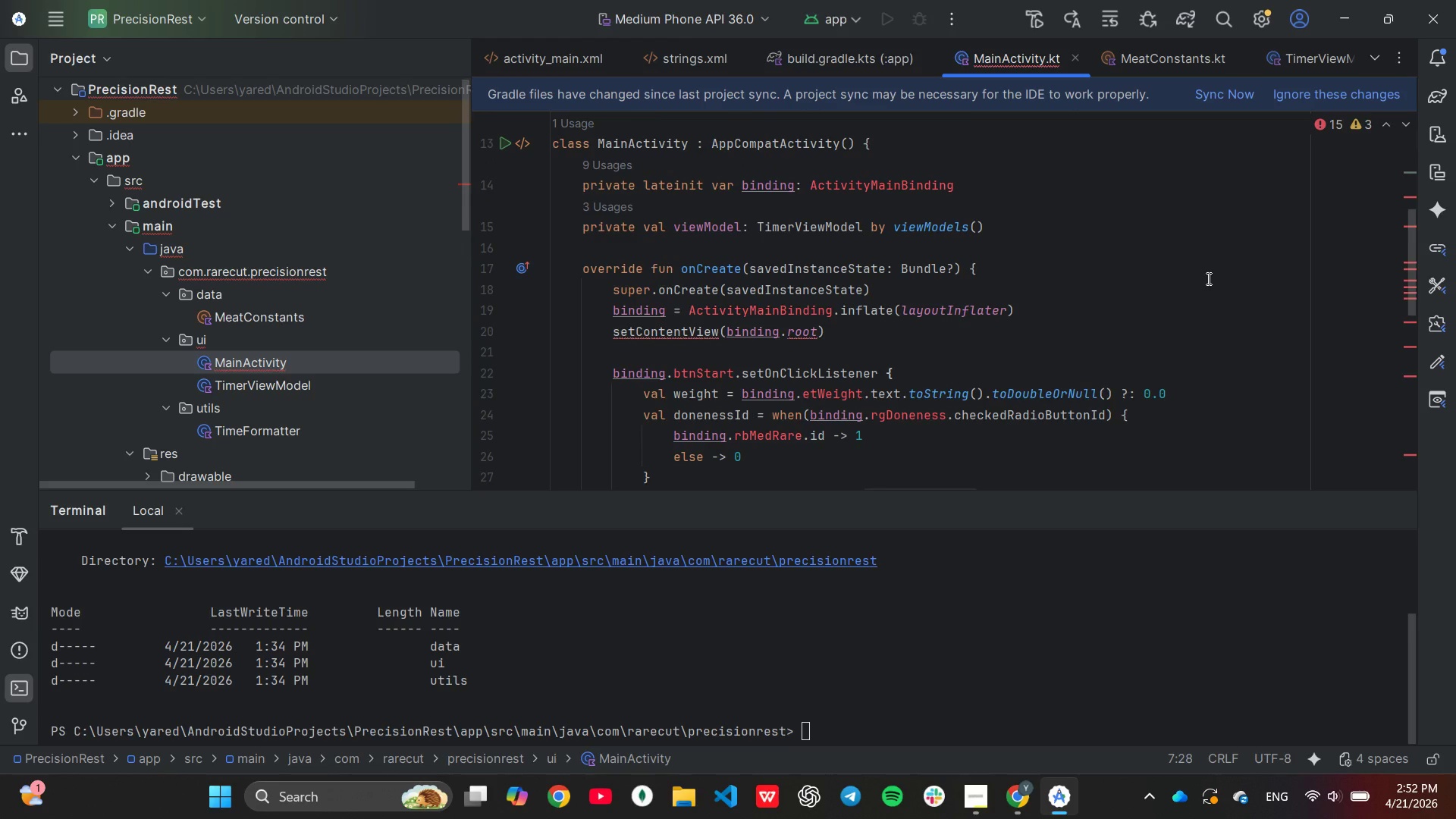 
wait(9.07)
 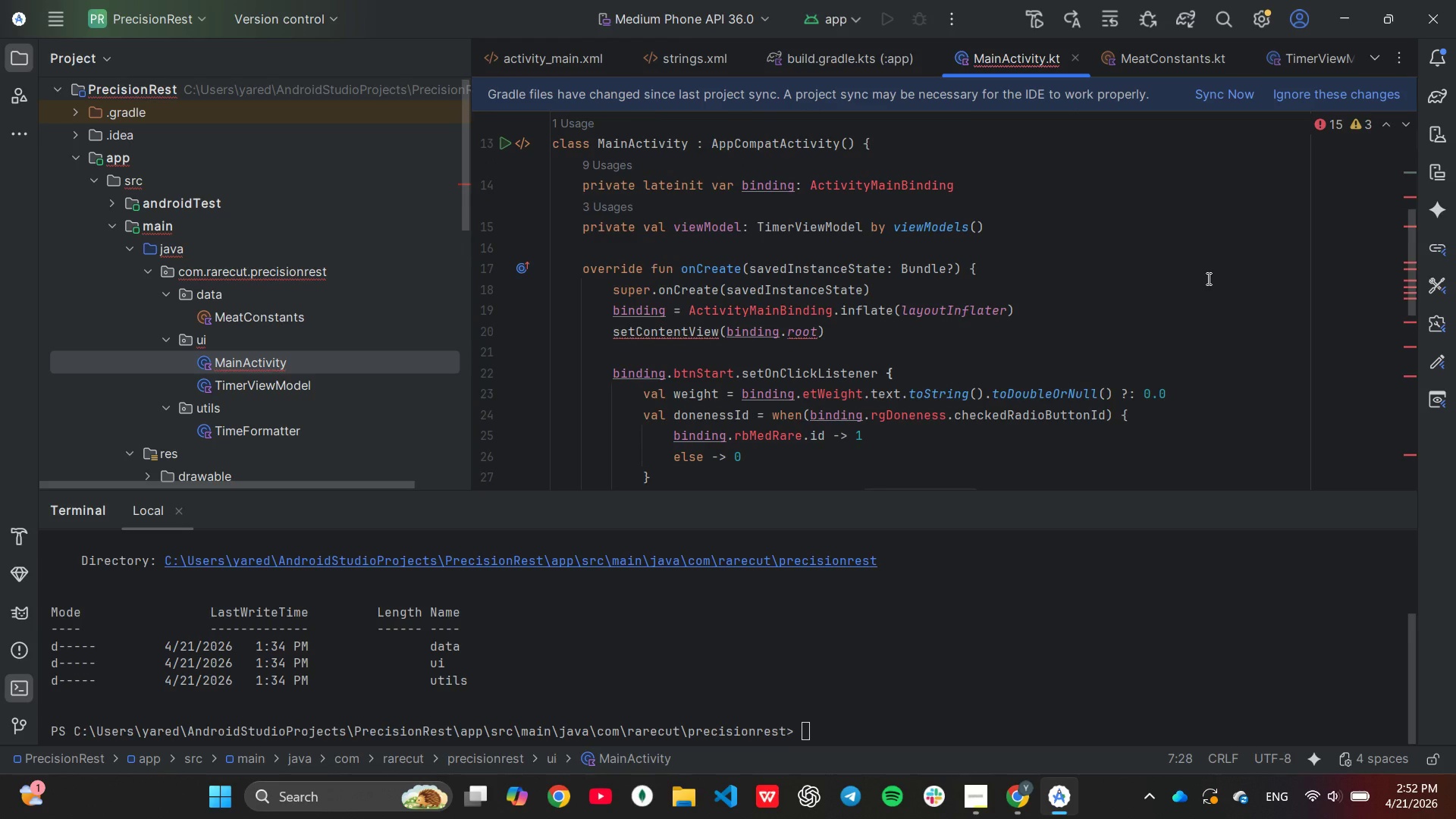 
scroll: coordinate [1207, 278], scroll_direction: down, amount: 1.0
 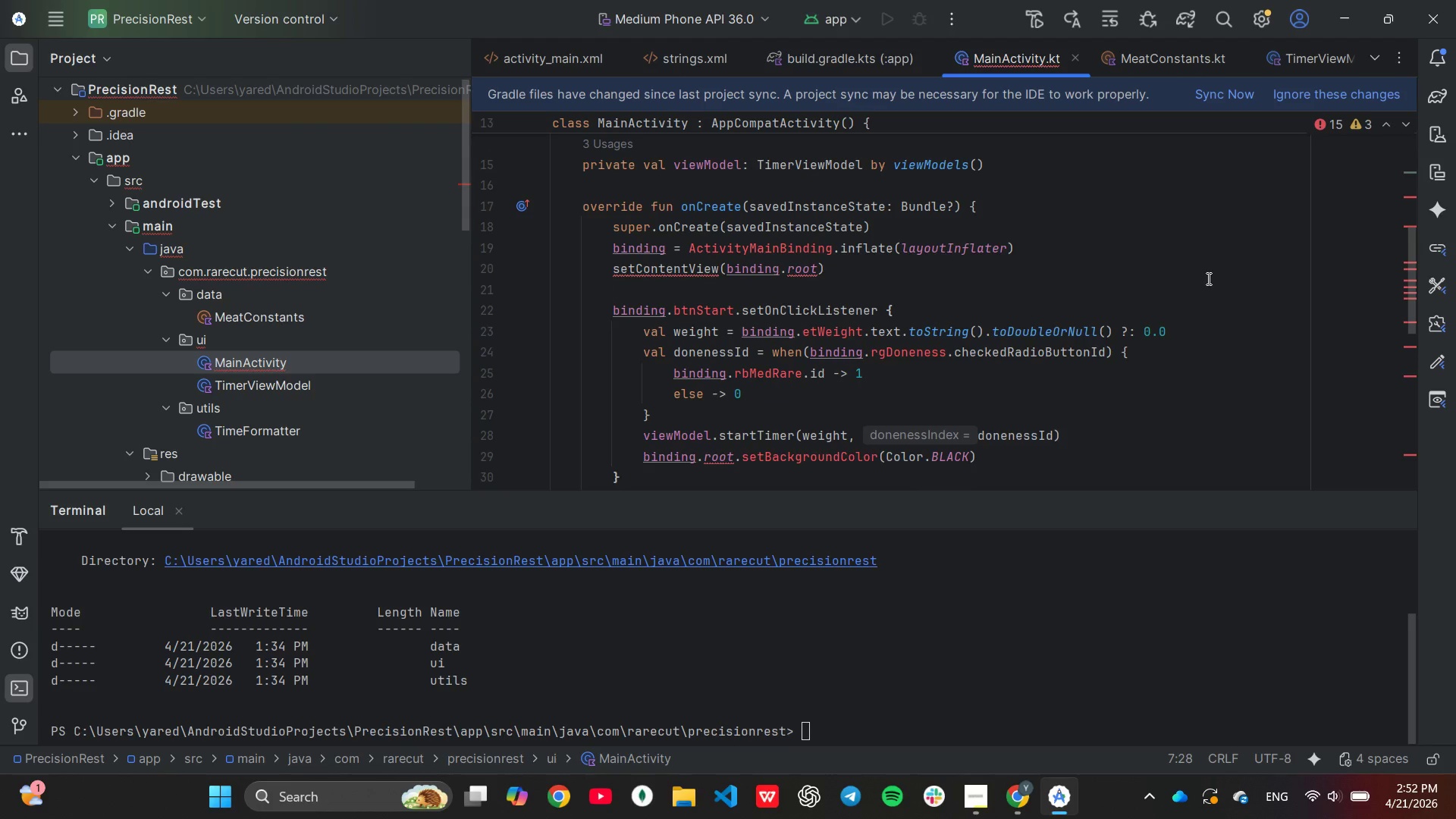 
wait(11.86)
 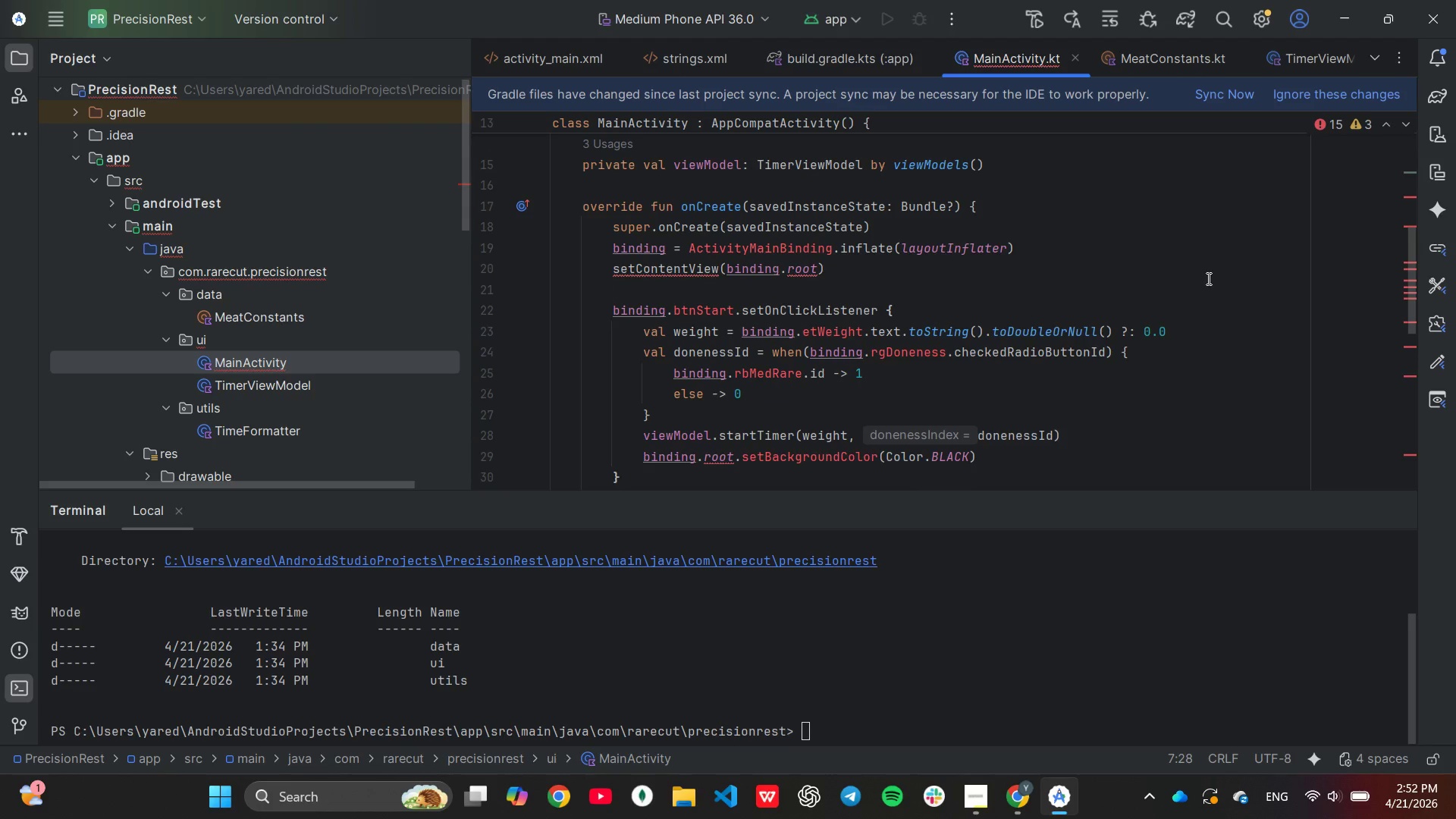 
scroll: coordinate [1207, 278], scroll_direction: down, amount: 1.0
 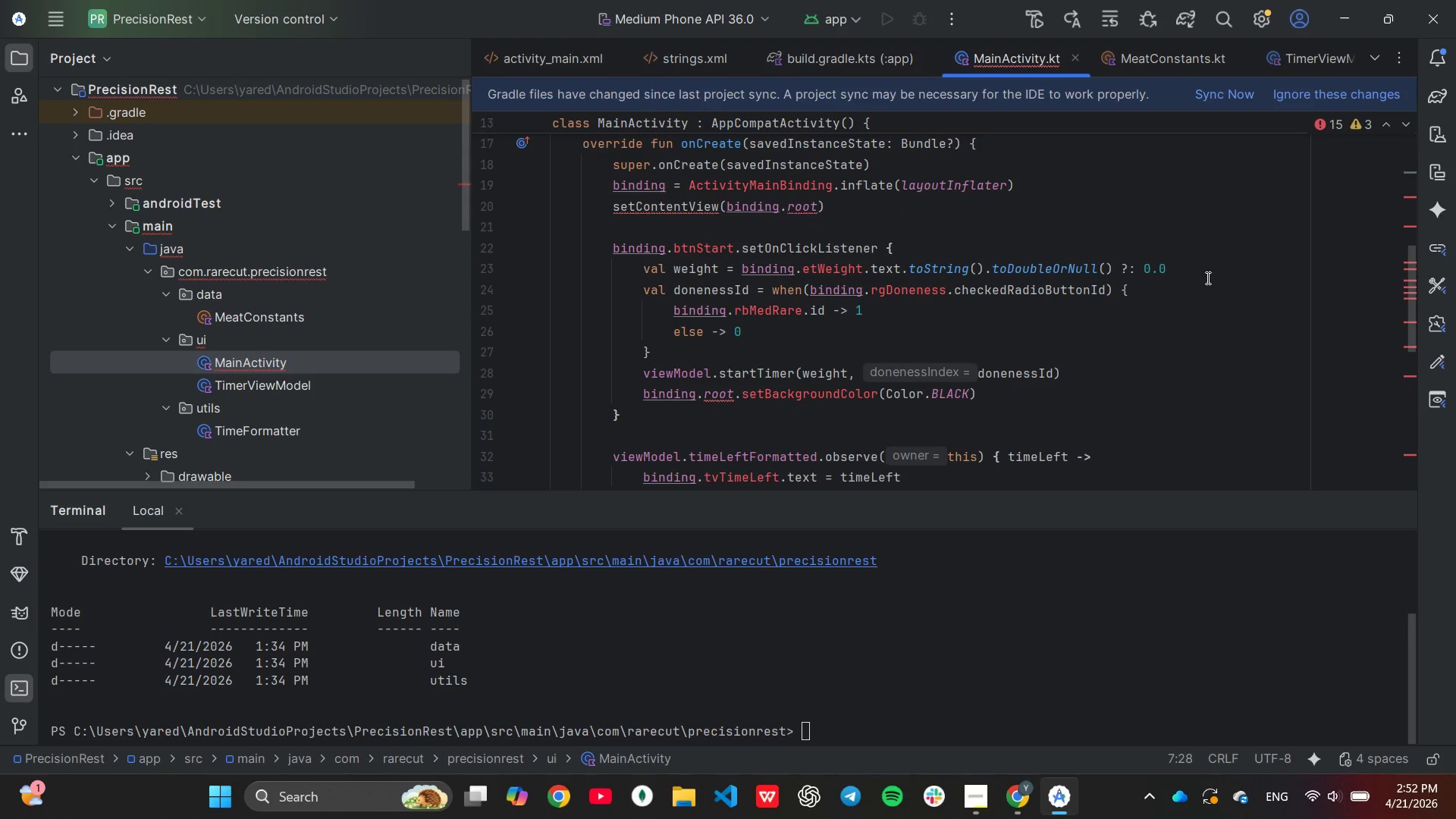 
wait(11.93)
 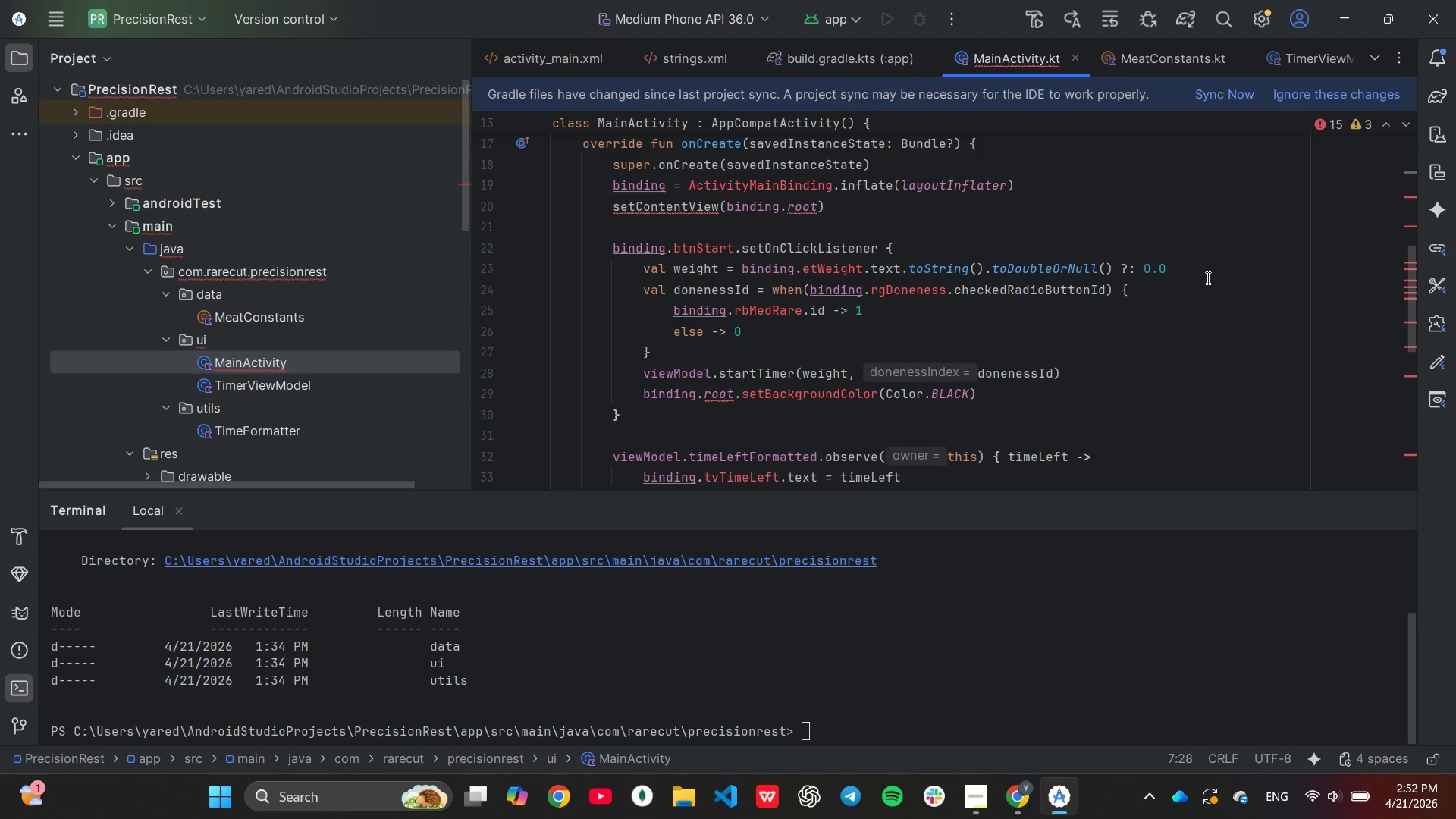 
scroll: coordinate [1207, 278], scroll_direction: down, amount: 5.0
 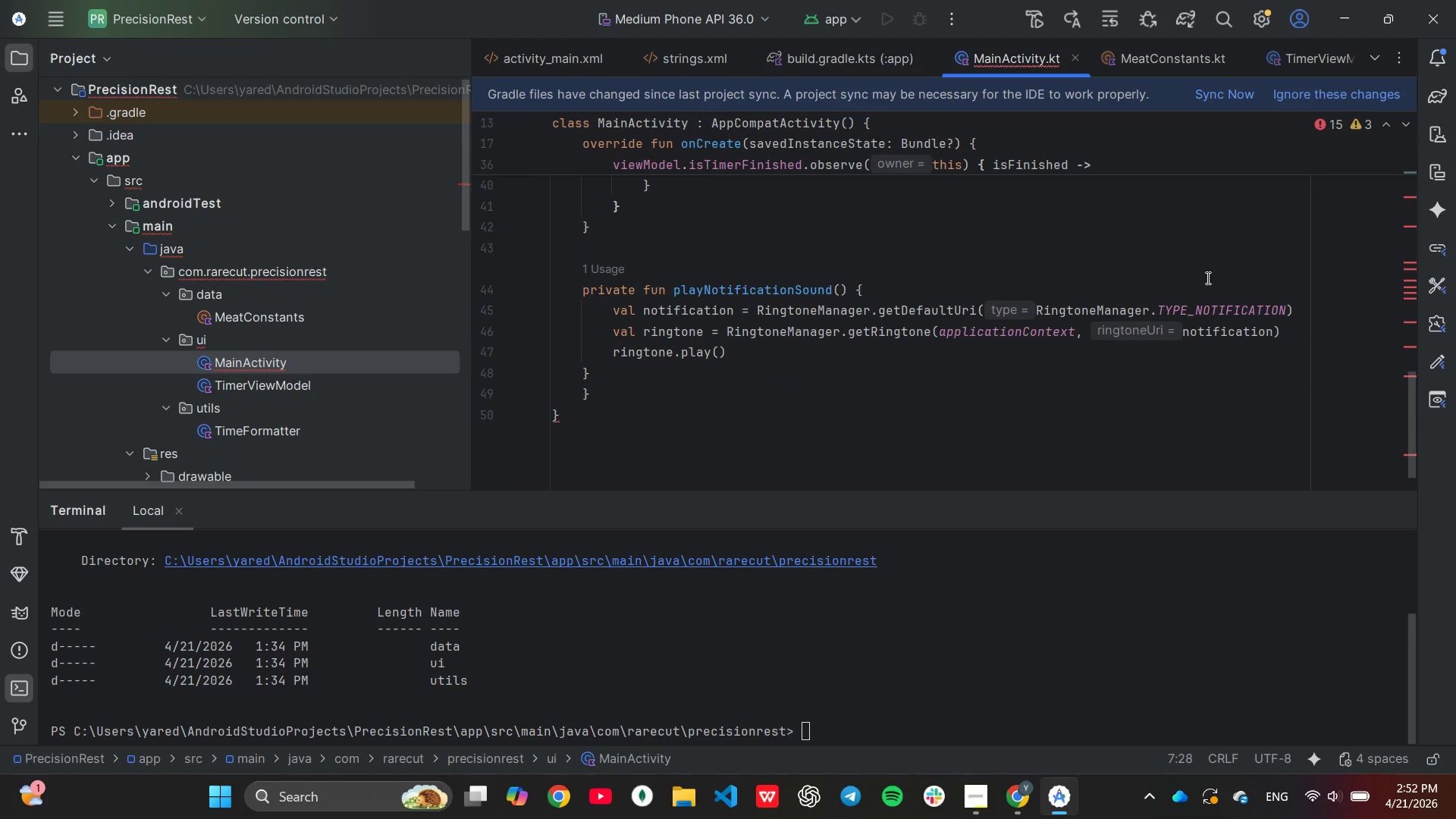 
scroll: coordinate [1089, 303], scroll_direction: up, amount: 5.0
 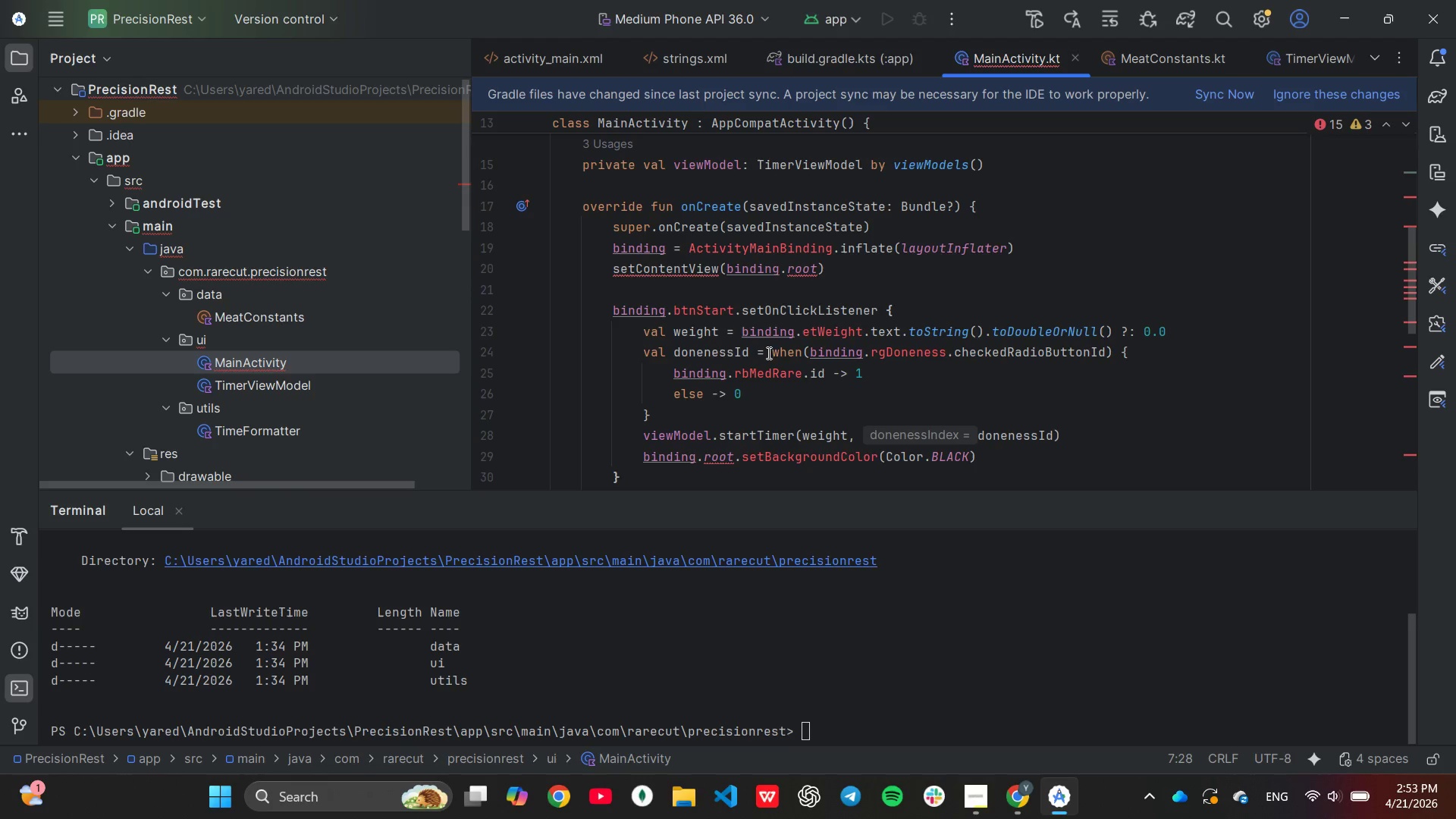 
wait(7.09)
 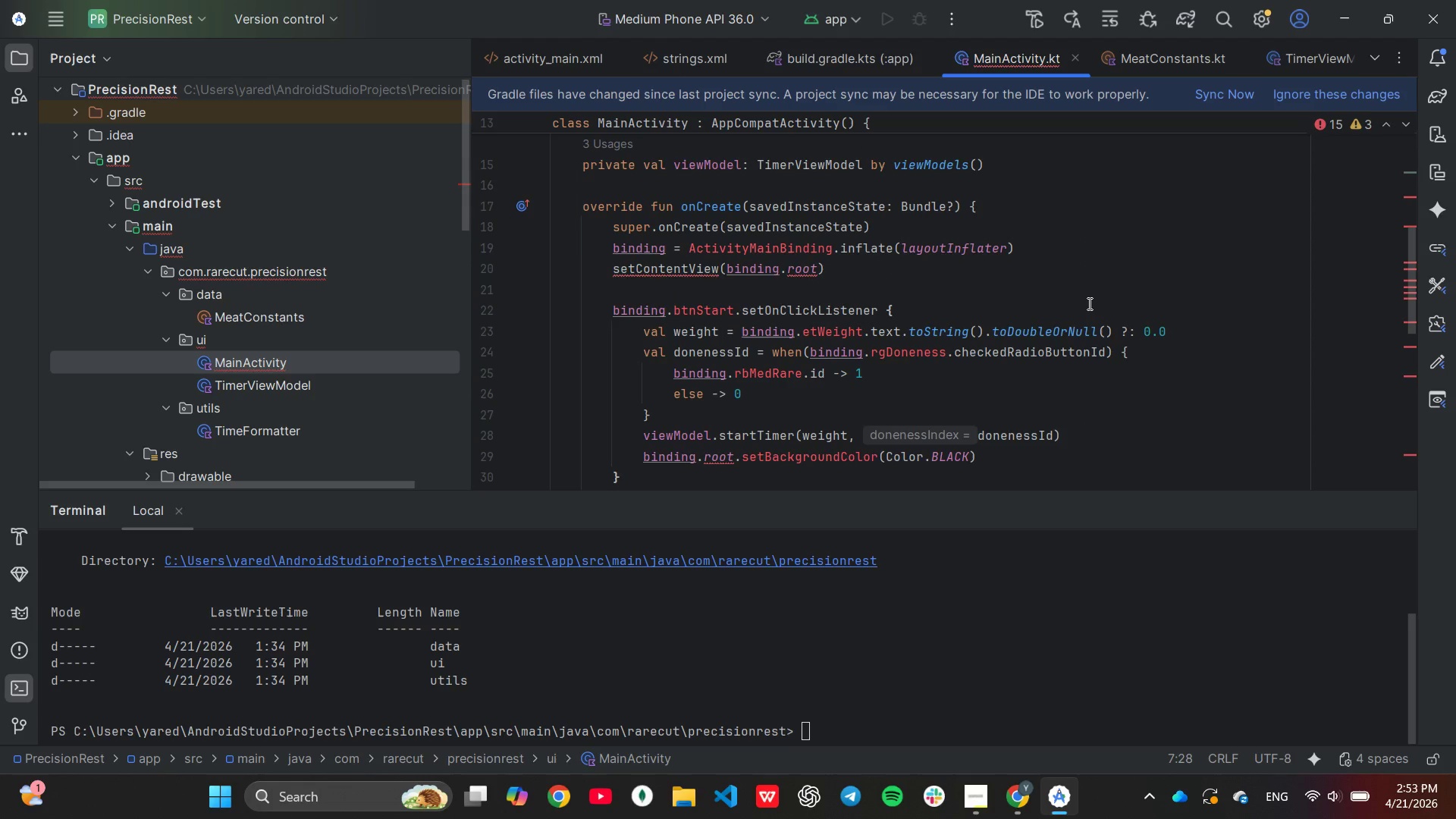 
left_click_drag(start_coordinate=[608, 310], to_coordinate=[667, 334])
 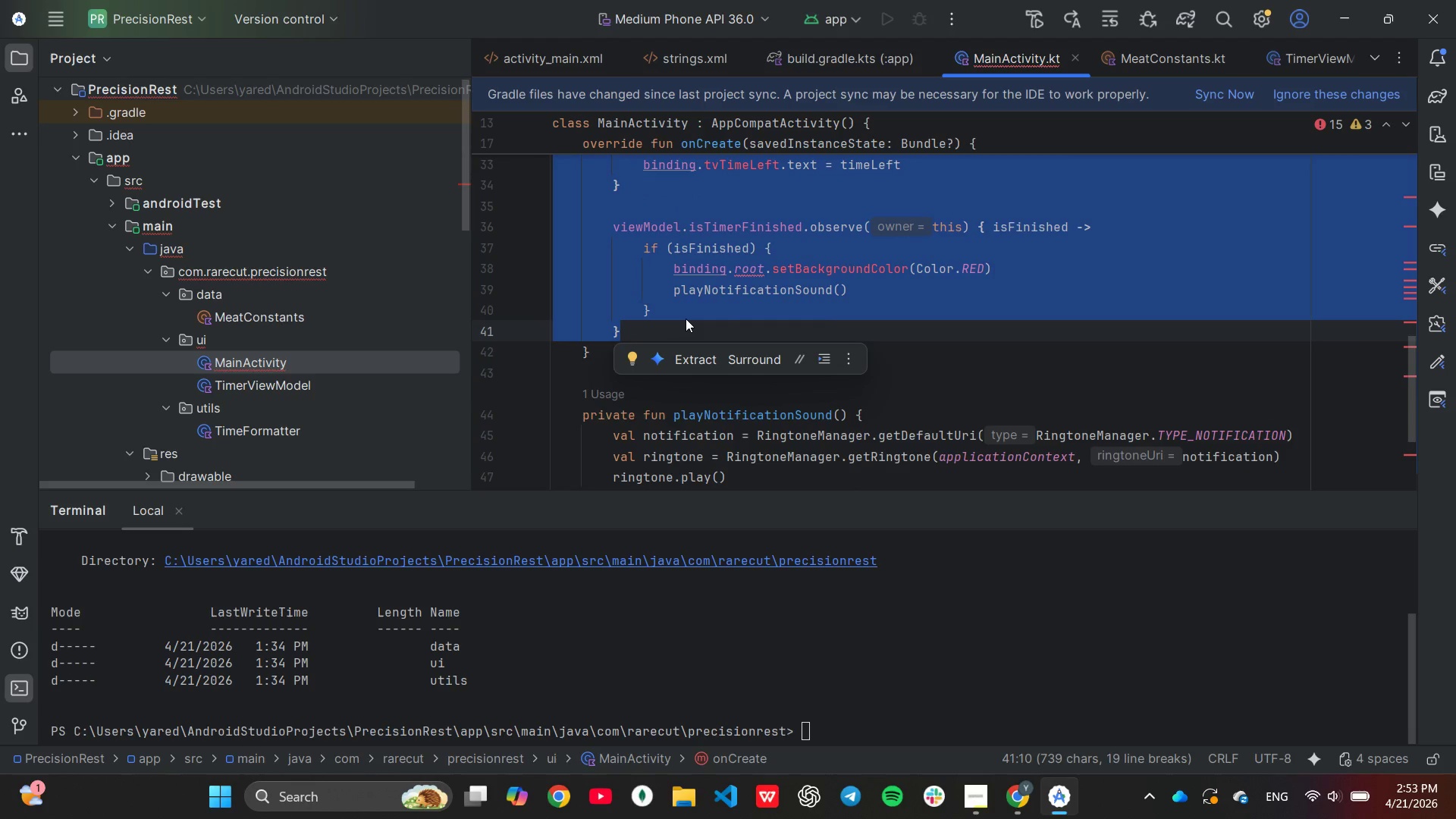 
scroll: coordinate [653, 384], scroll_direction: down, amount: 6.0
 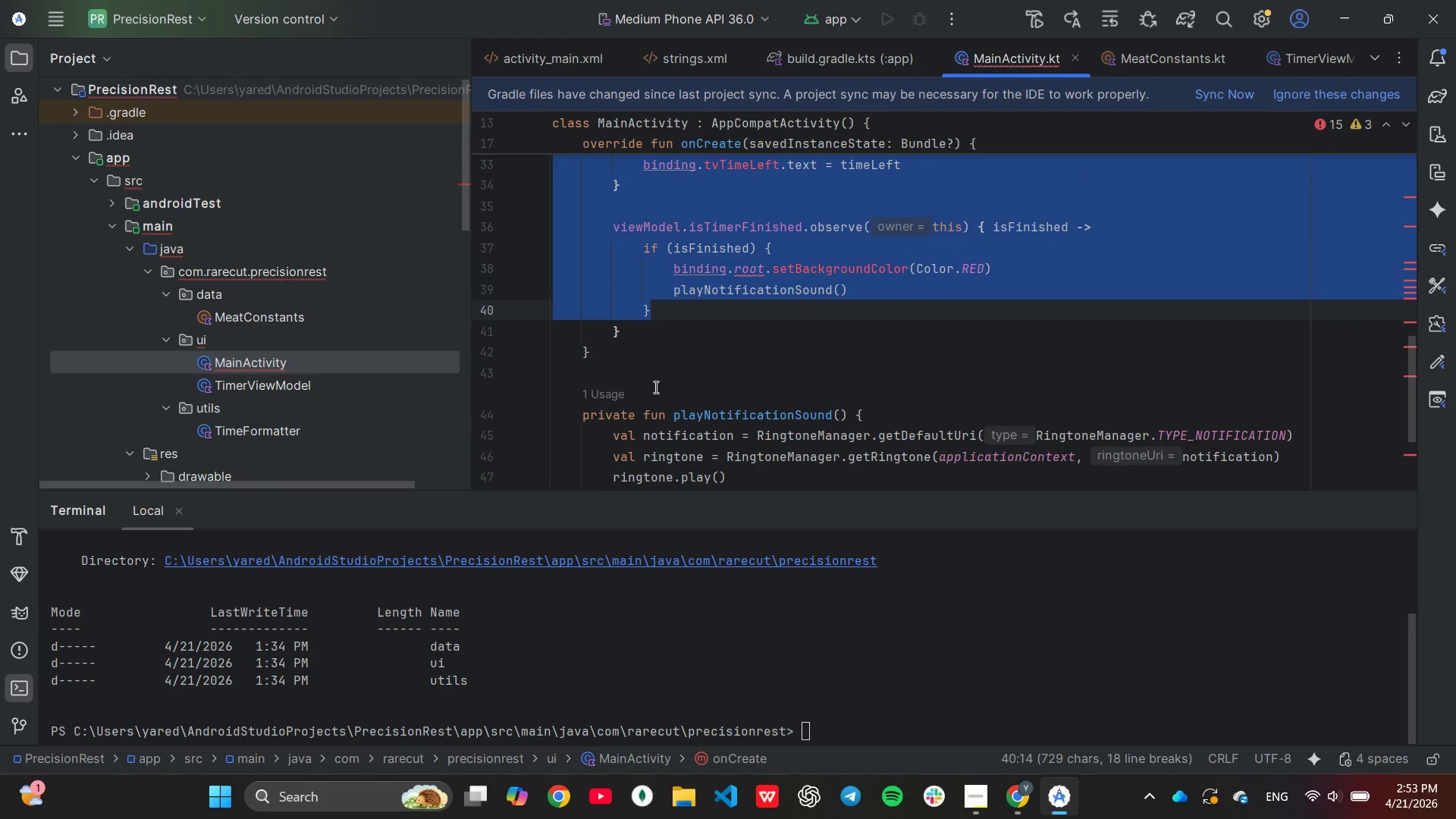 
scroll: coordinate [654, 387], scroll_direction: up, amount: 6.0
 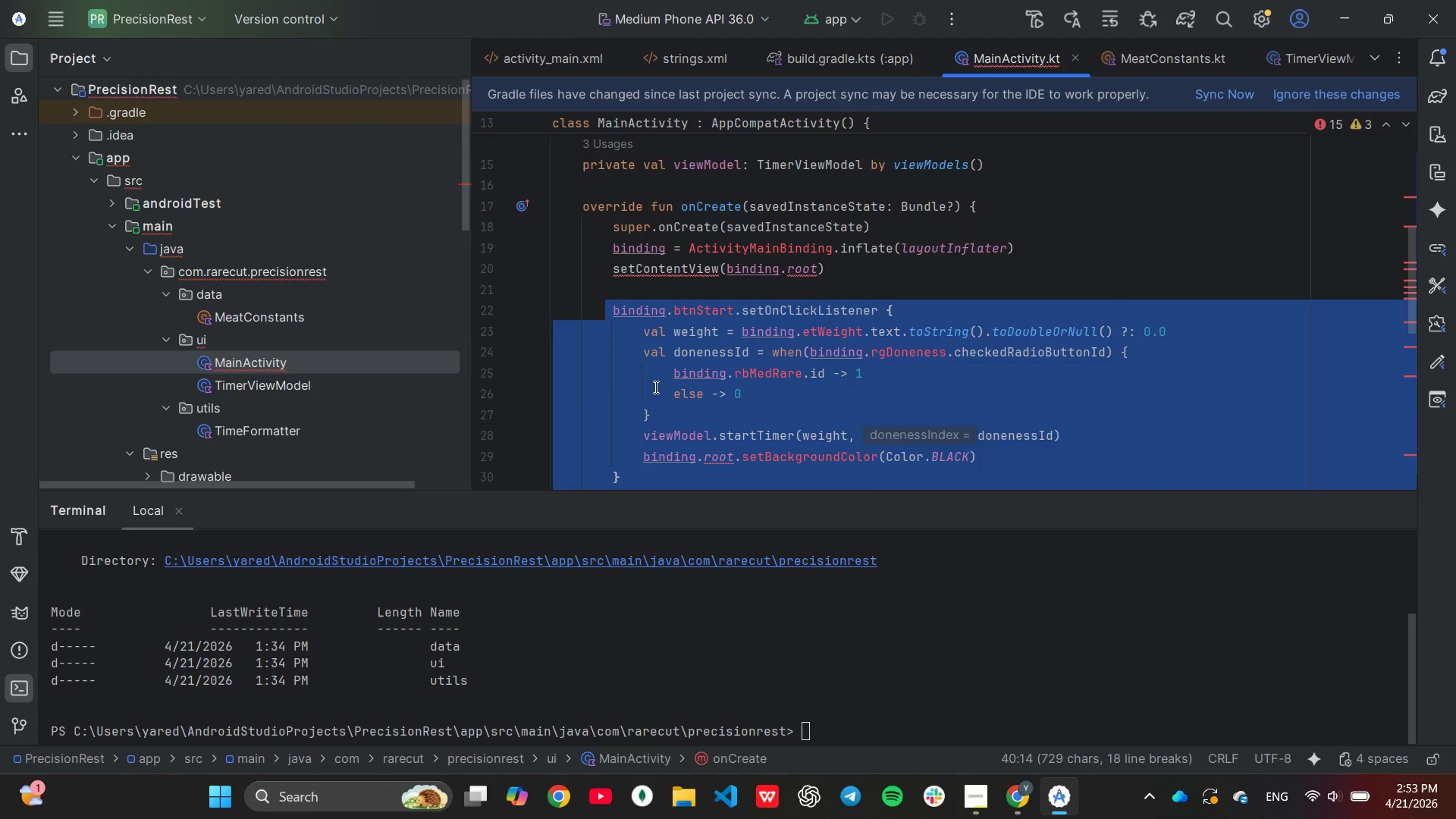 
scroll: coordinate [654, 387], scroll_direction: down, amount: 5.0
 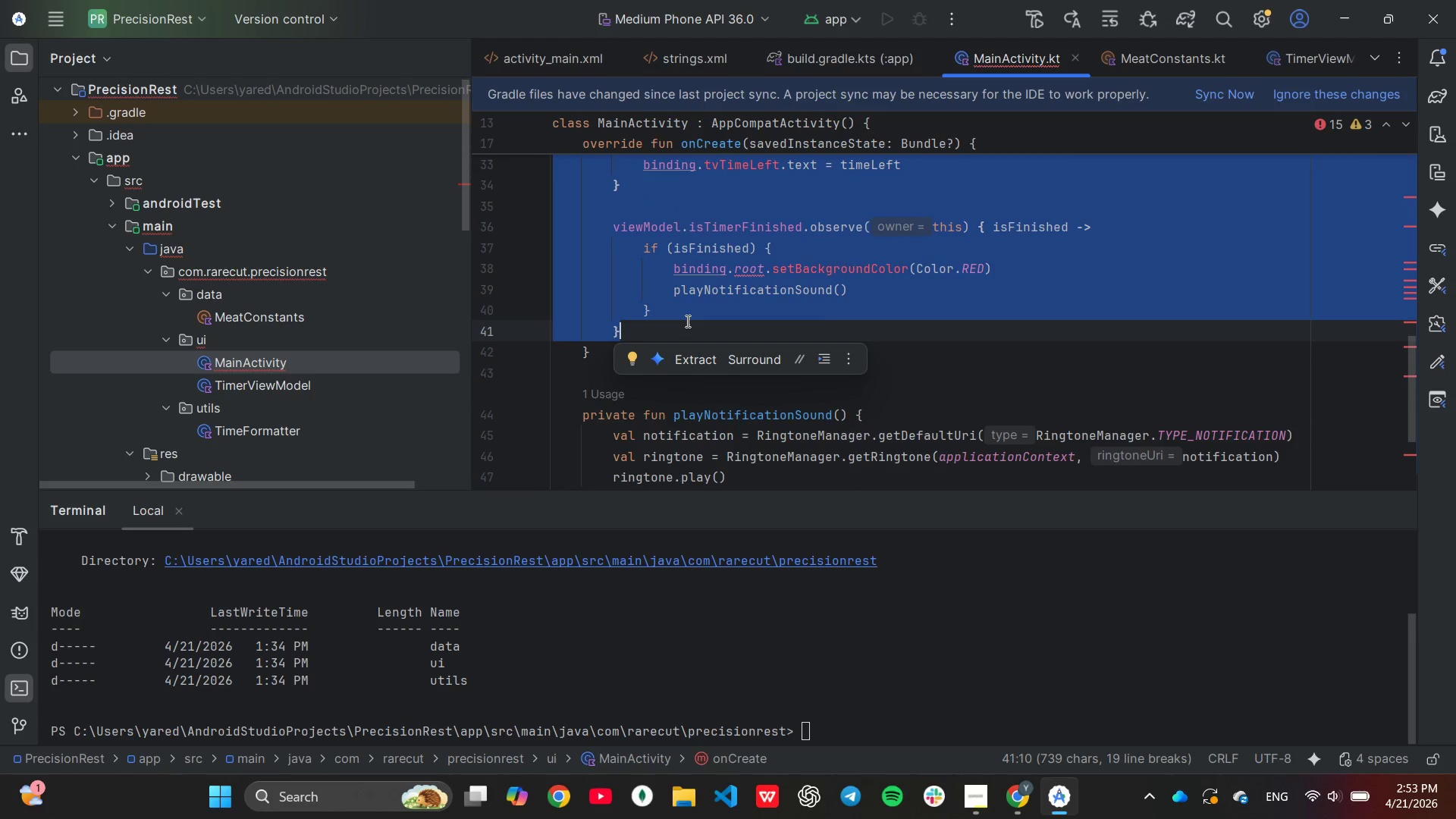 
key(Backspace)
 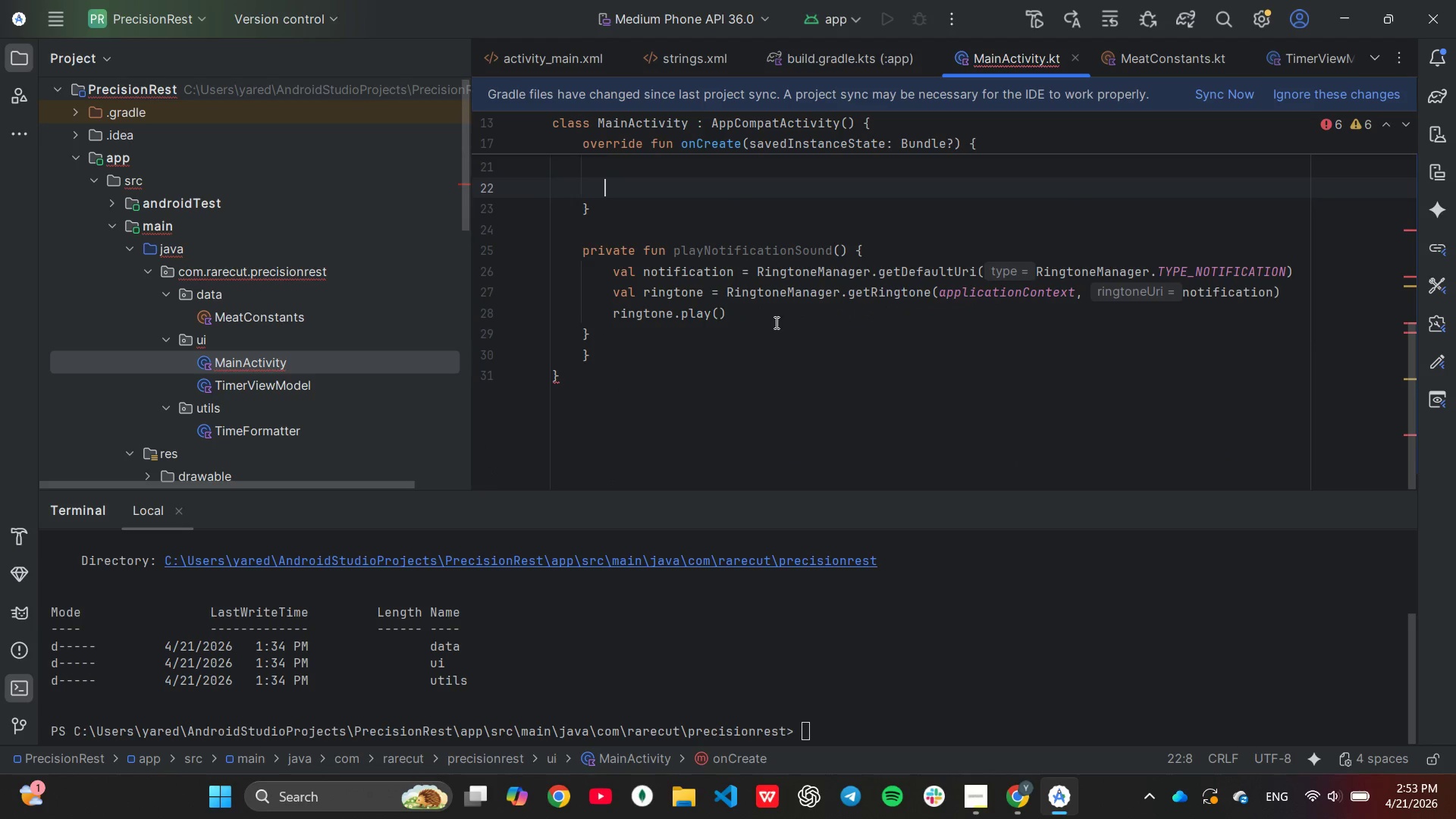 
scroll: coordinate [851, 359], scroll_direction: up, amount: 2.0
 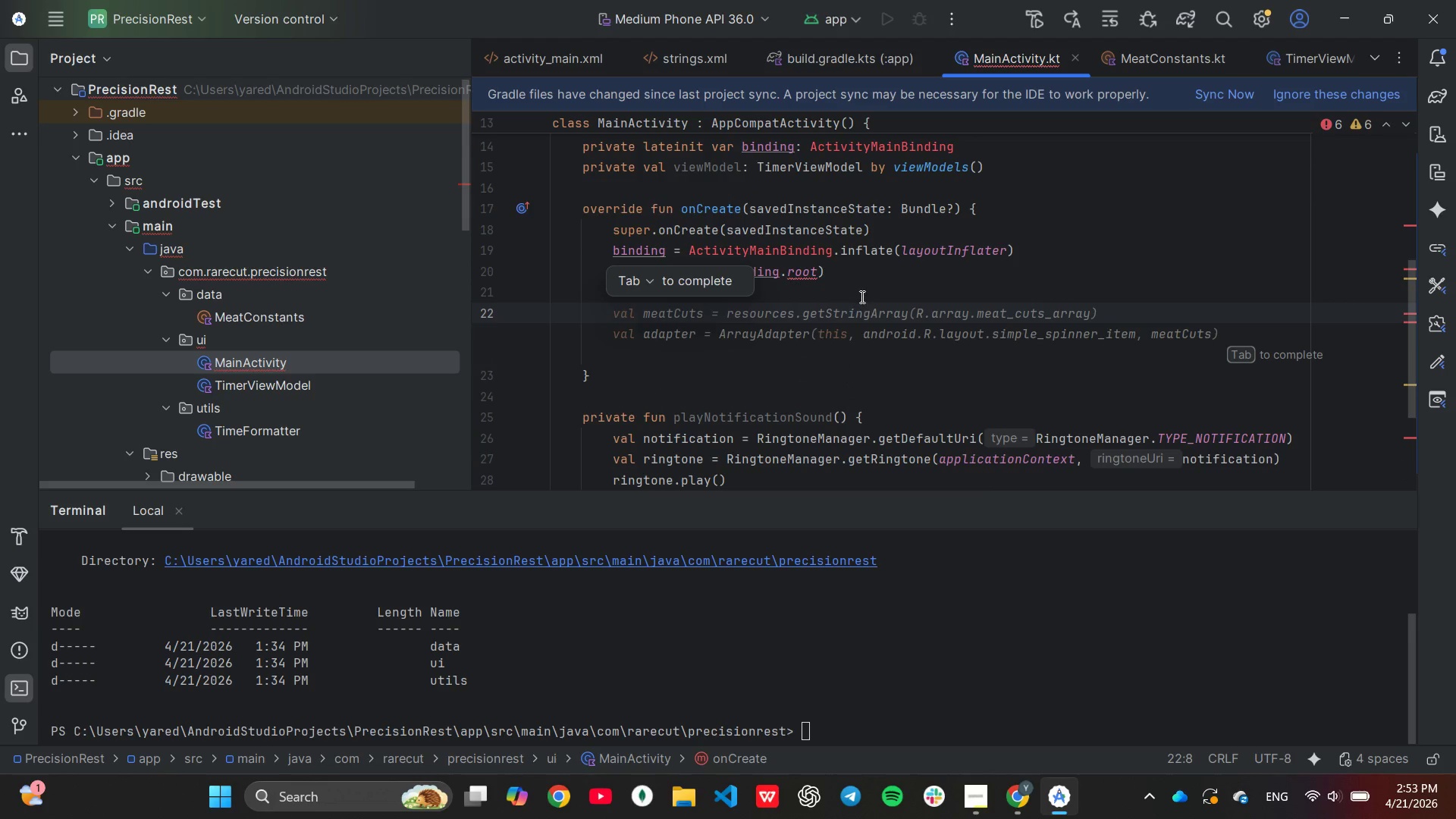 
left_click([858, 292])
 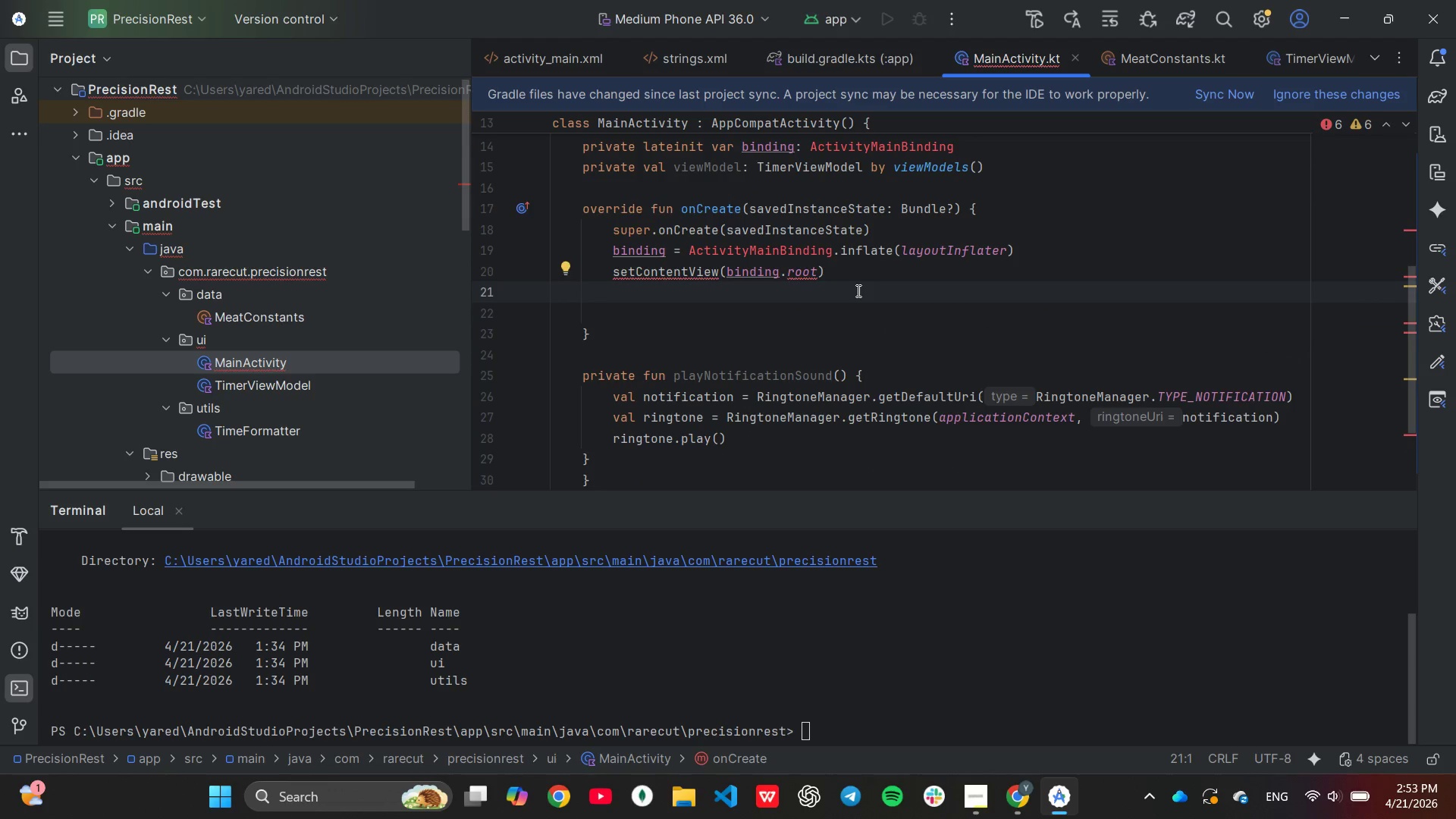 
key(Backspace)
 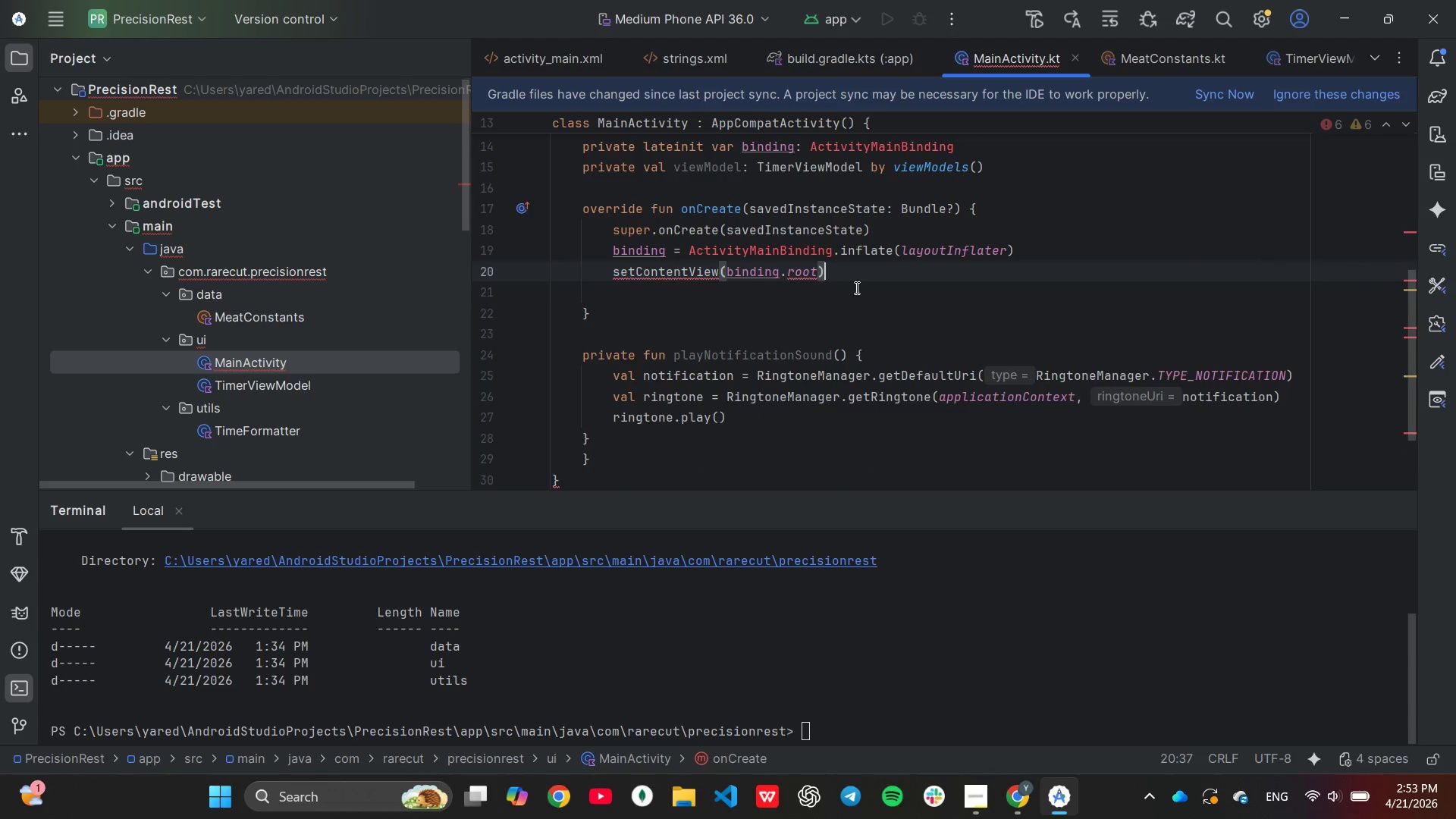 
key(Enter)
 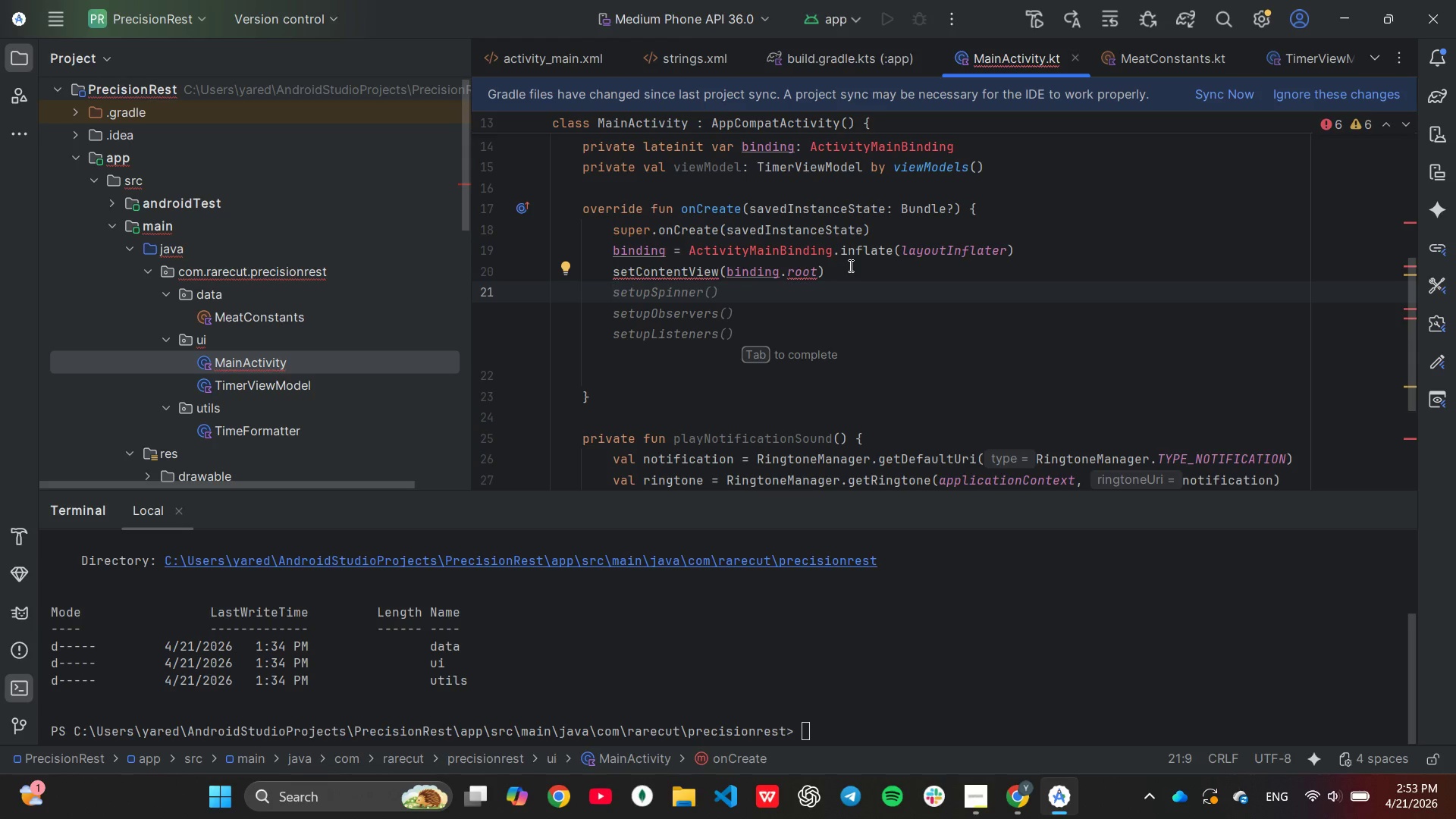 
wait(5.58)
 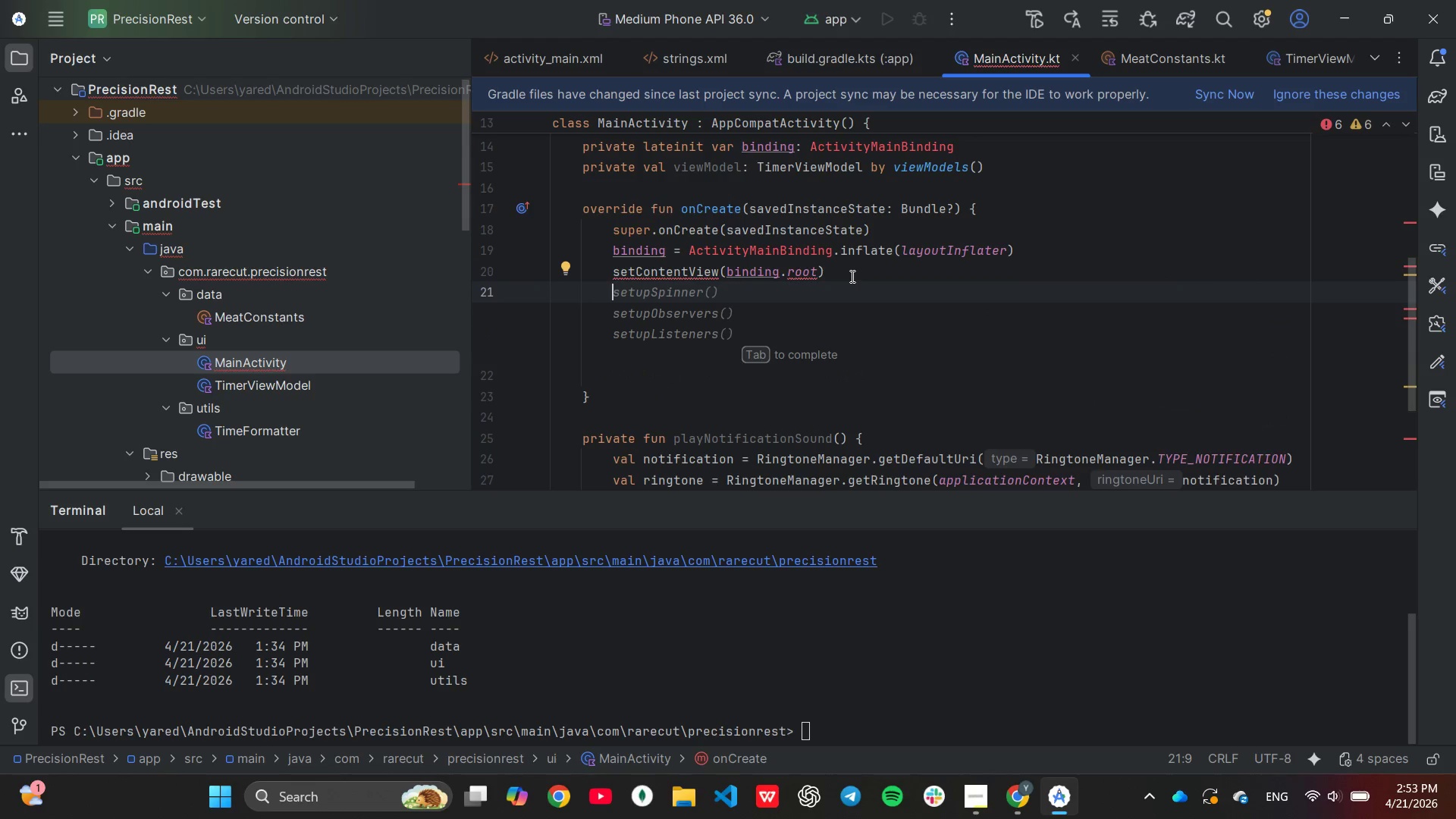 
type(setupMeatSpinner()
 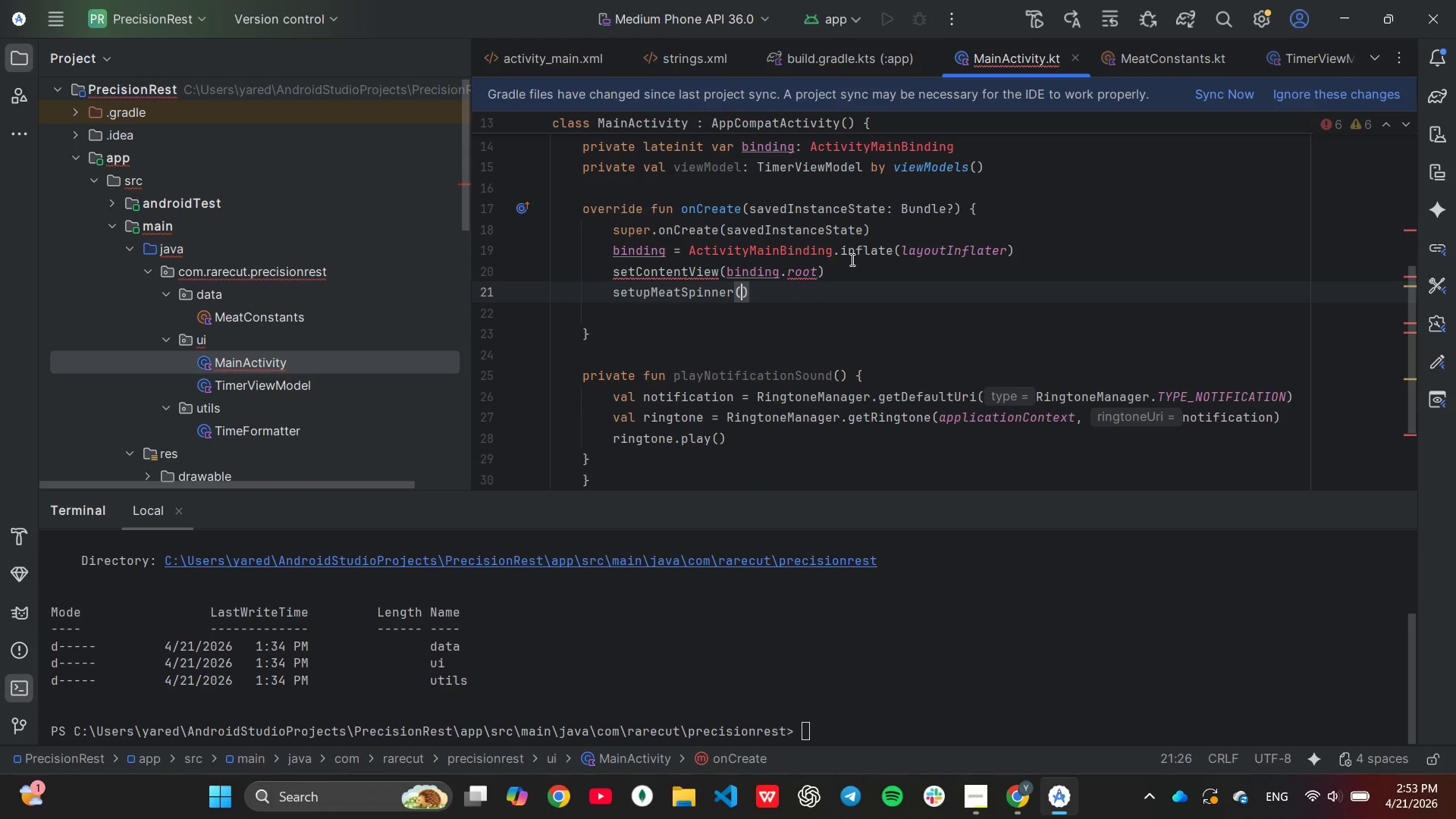 
key(ArrowRight)
 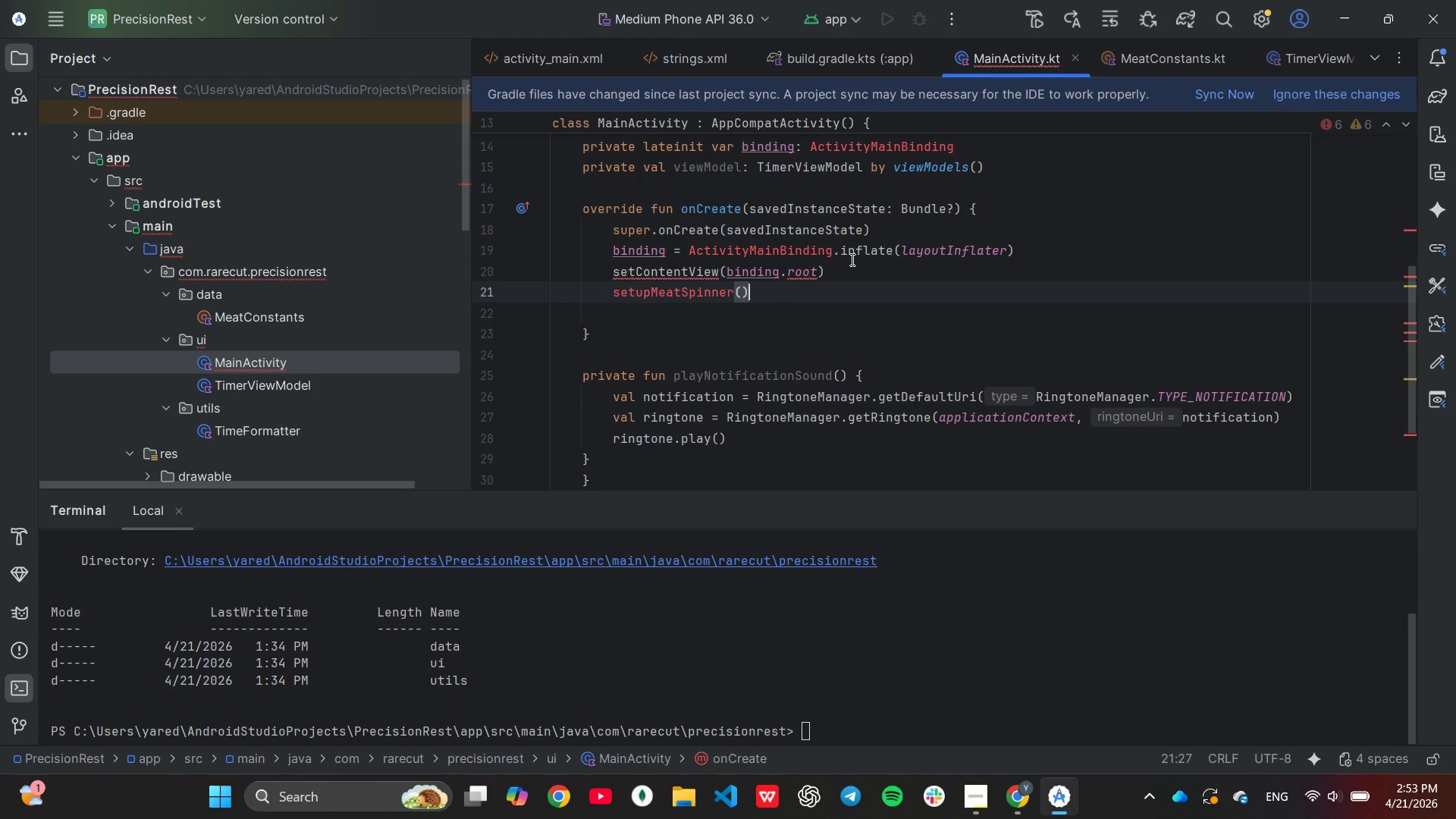 
key(Enter)
 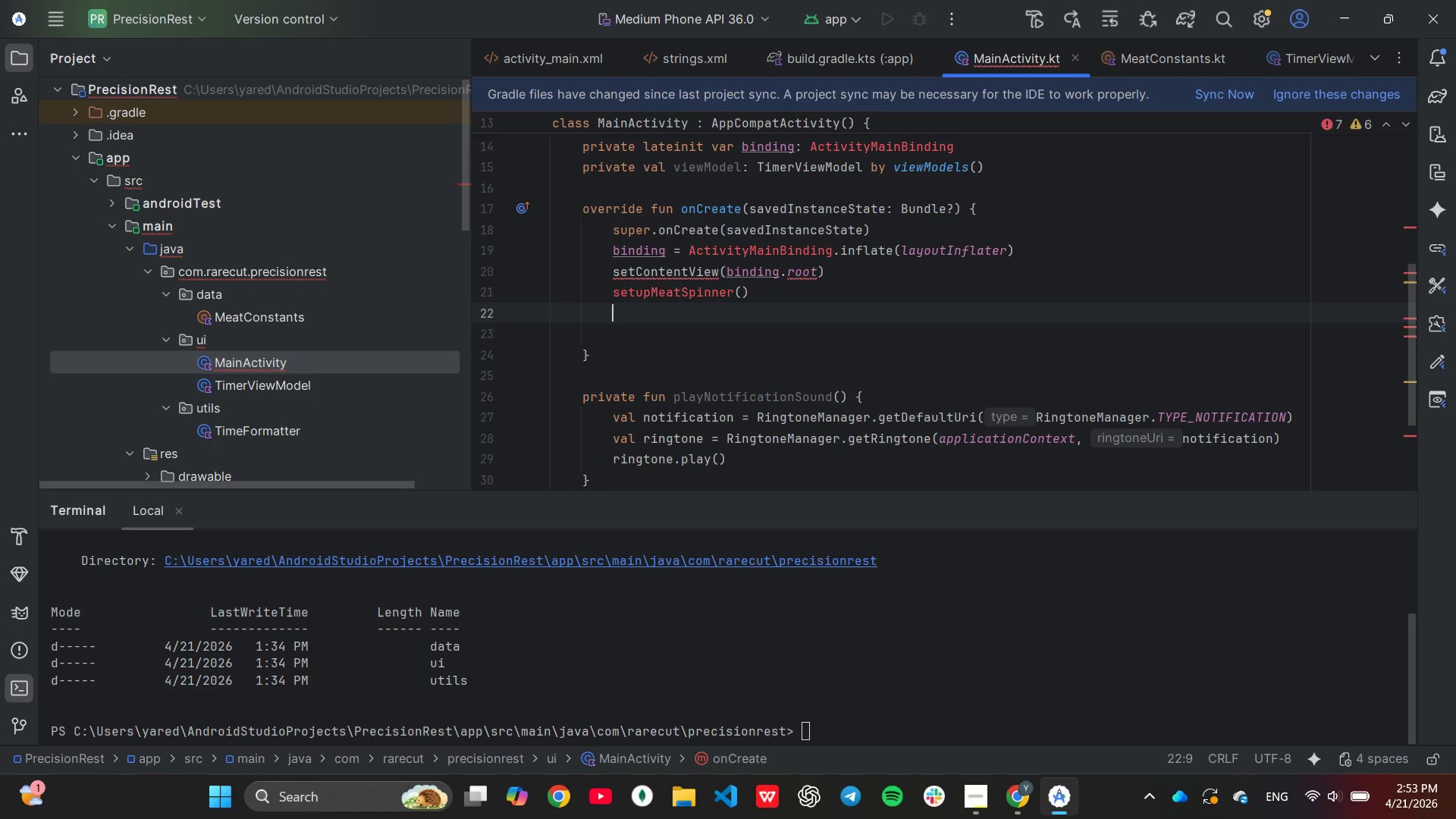 
type(set)
 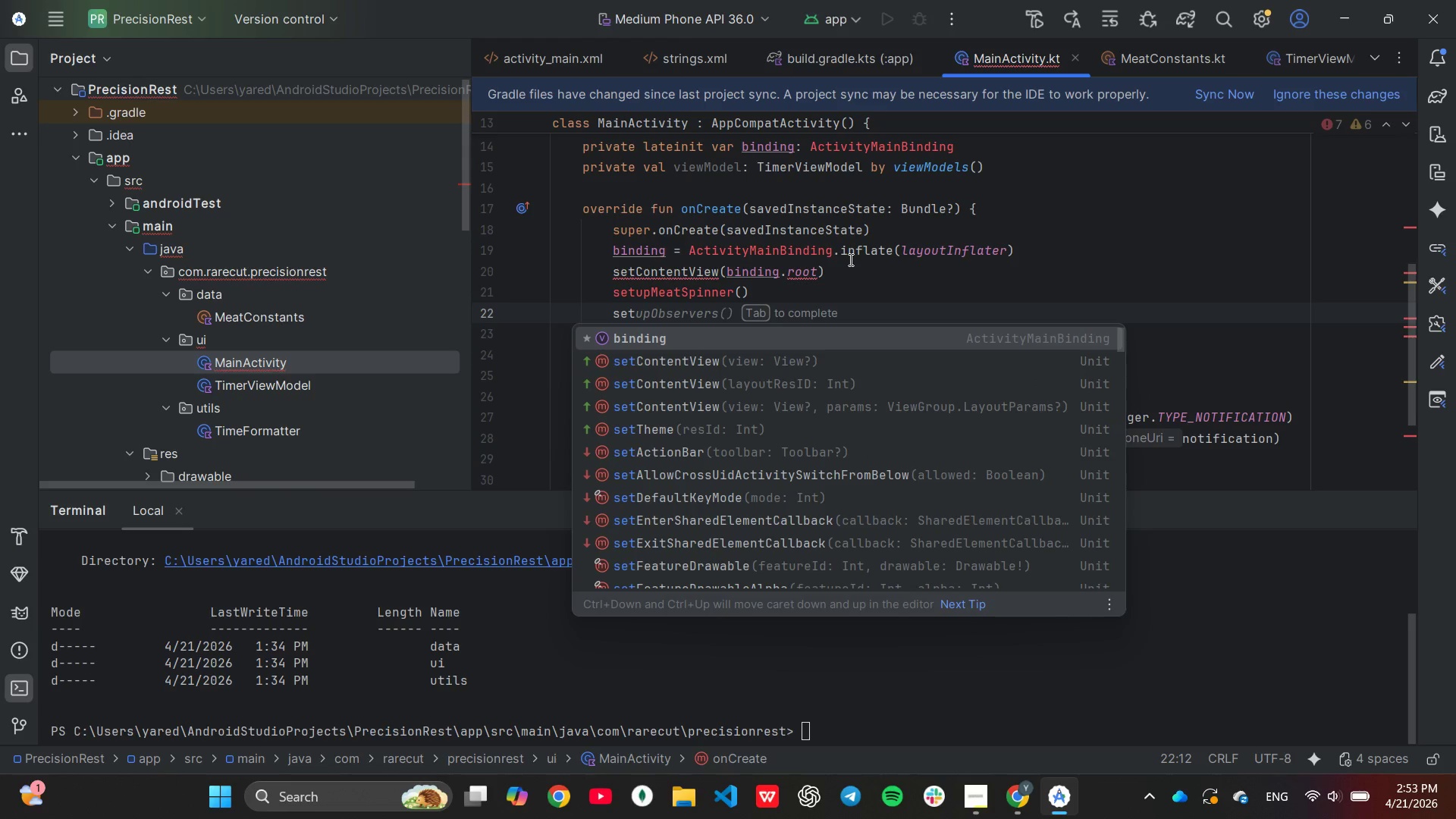 
type(upListeners()
 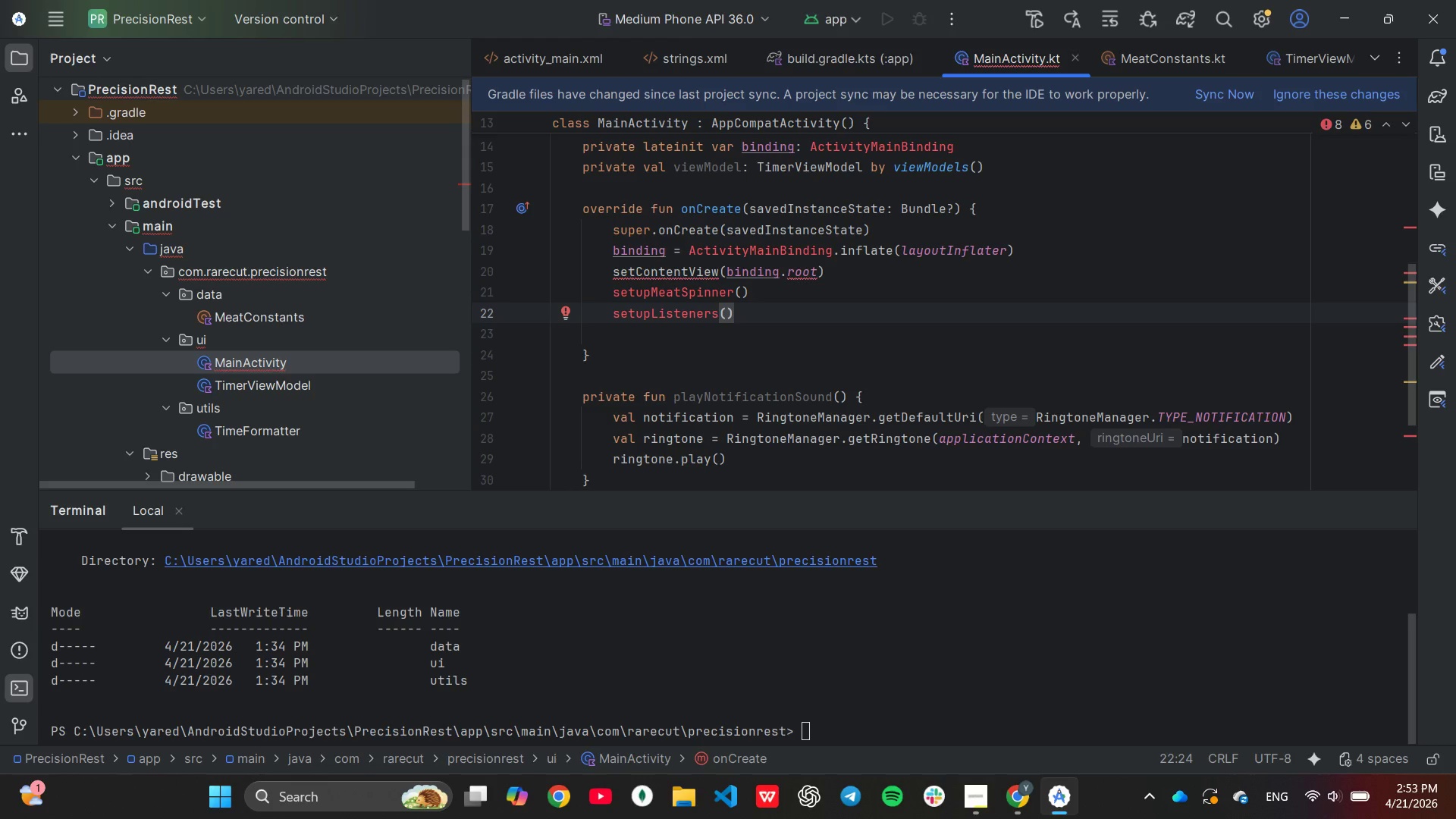 
key(ArrowRight)
 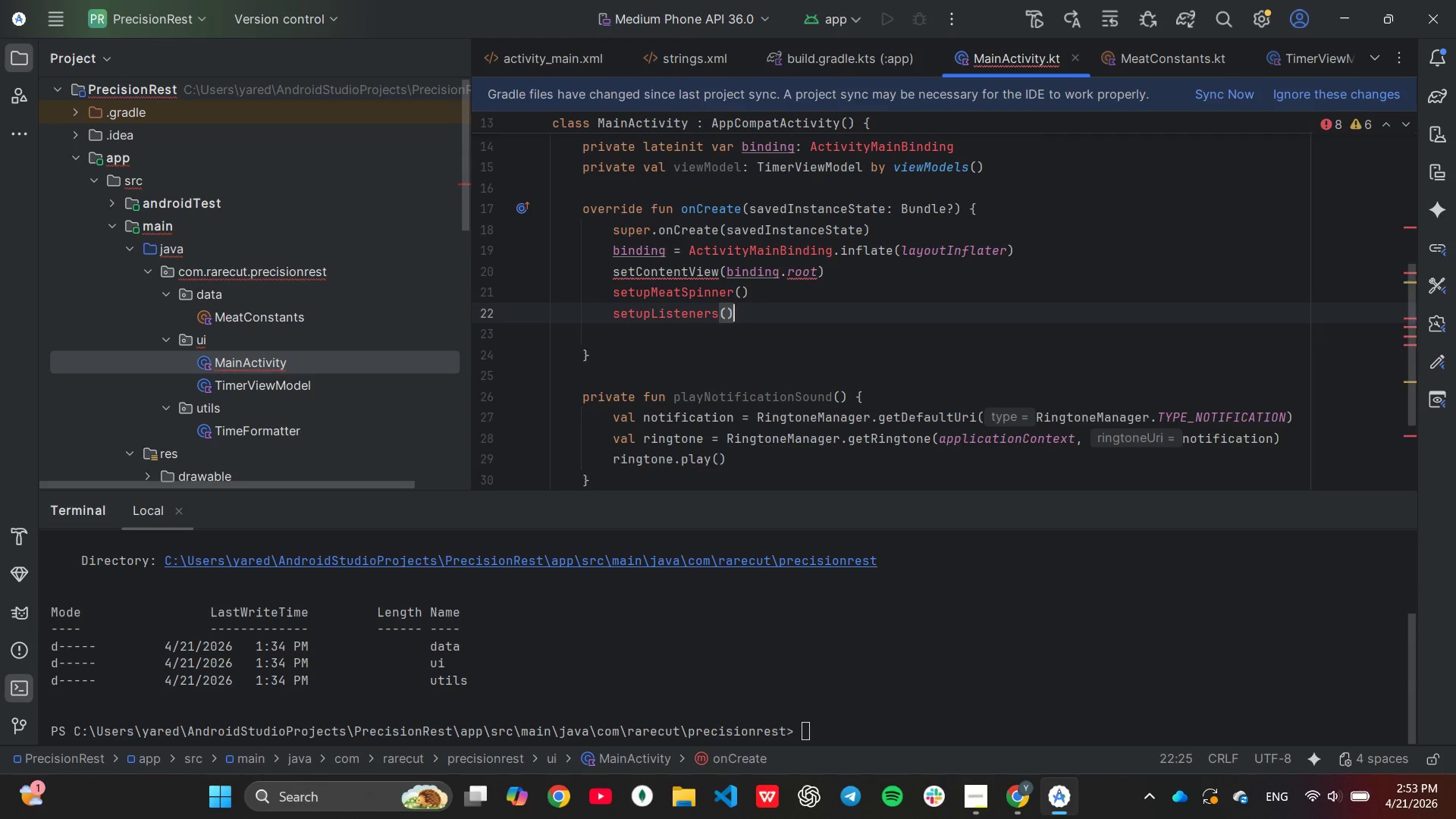 
key(Enter)
 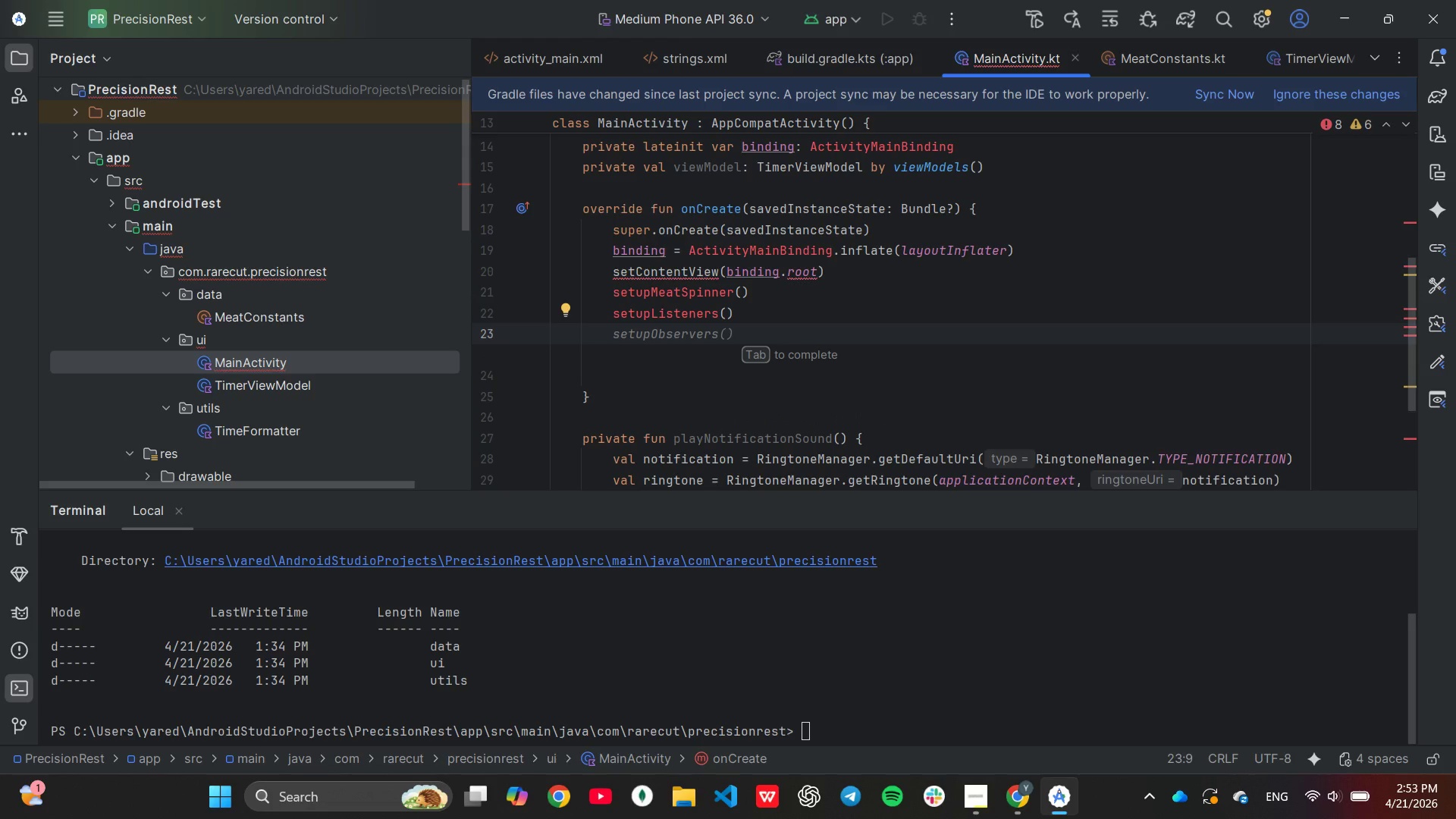 
type(observe)
key(Tab)
 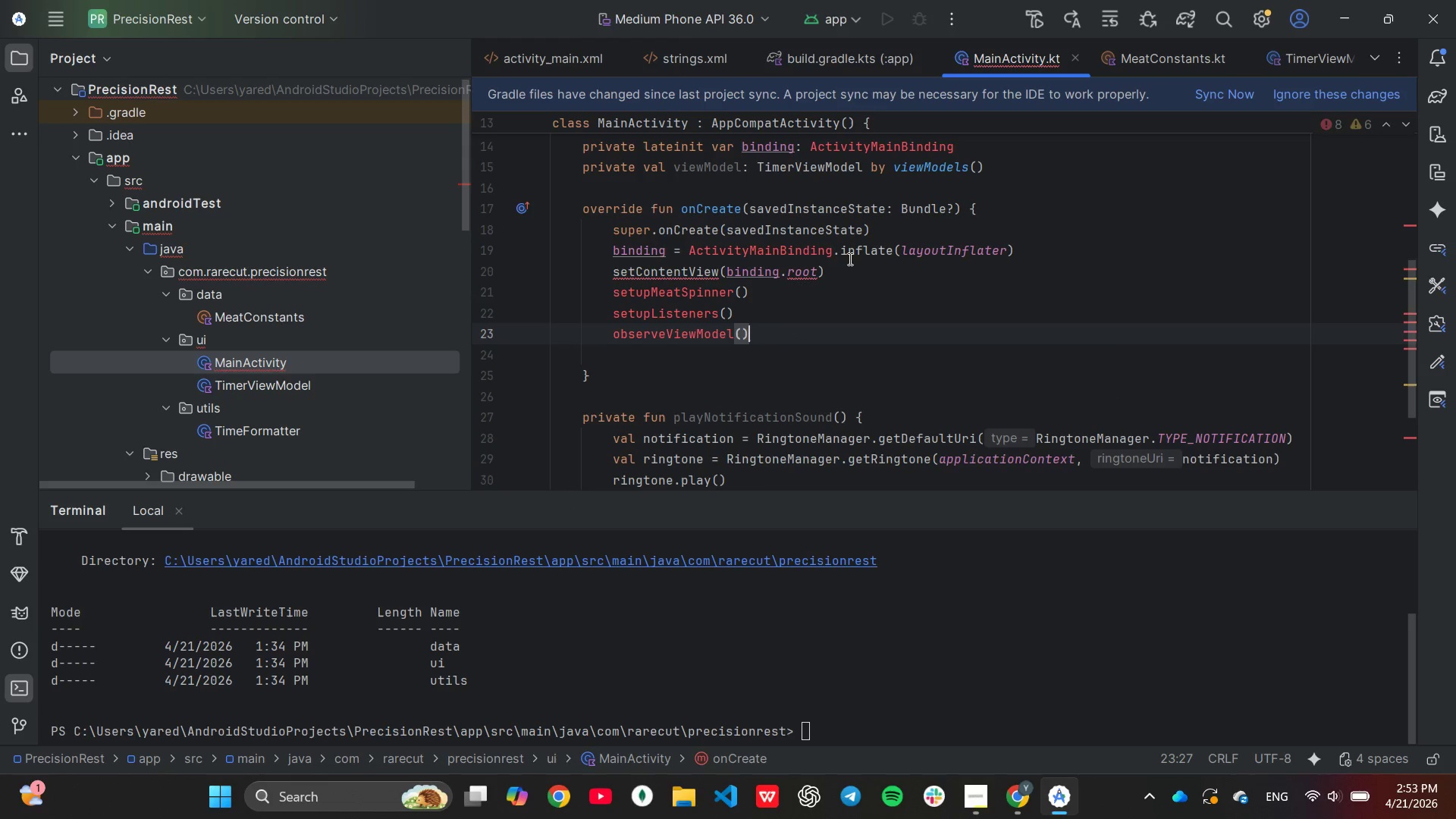 
scroll: coordinate [880, 293], scroll_direction: down, amount: 1.0
 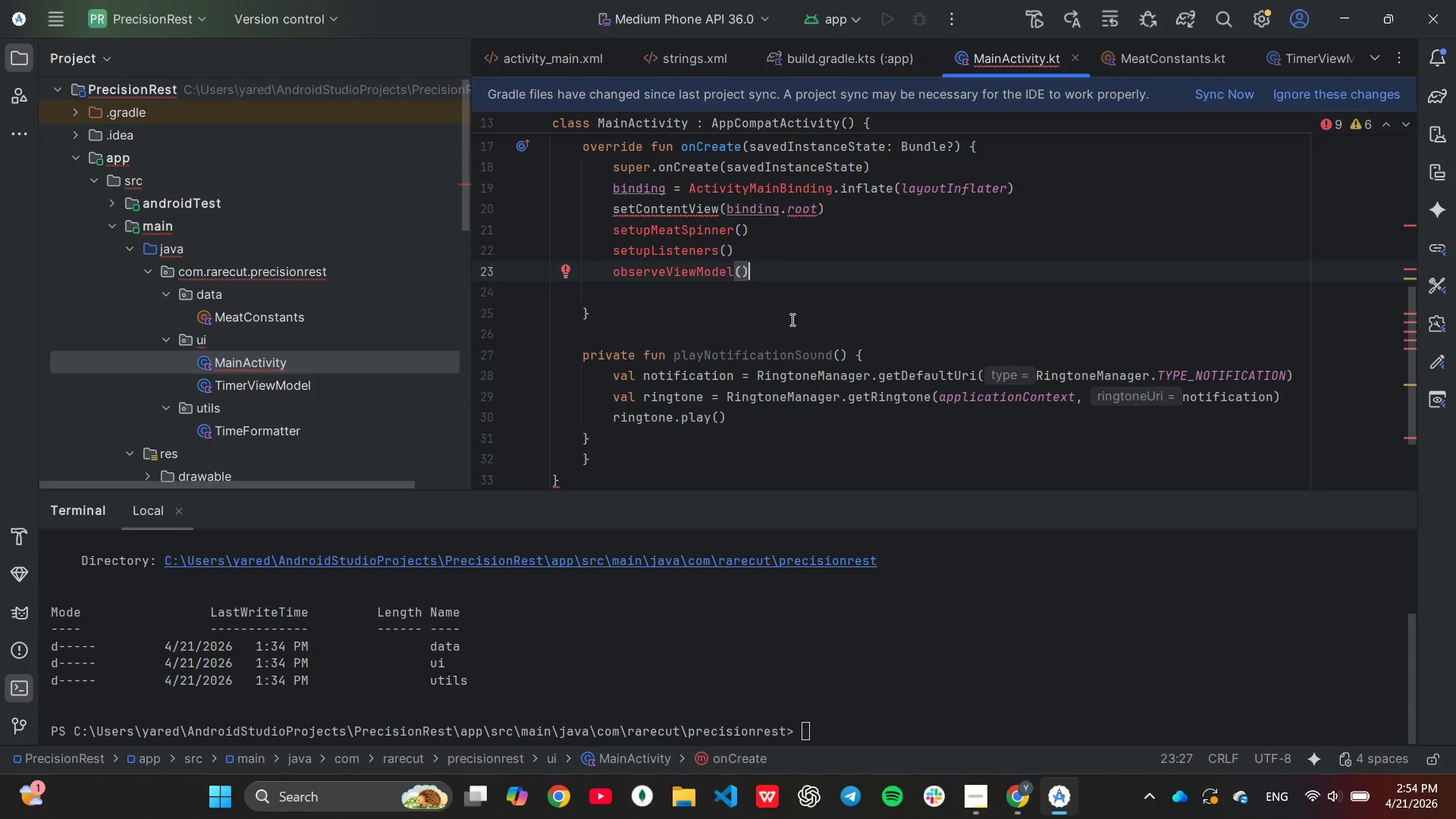 
left_click([791, 319])
 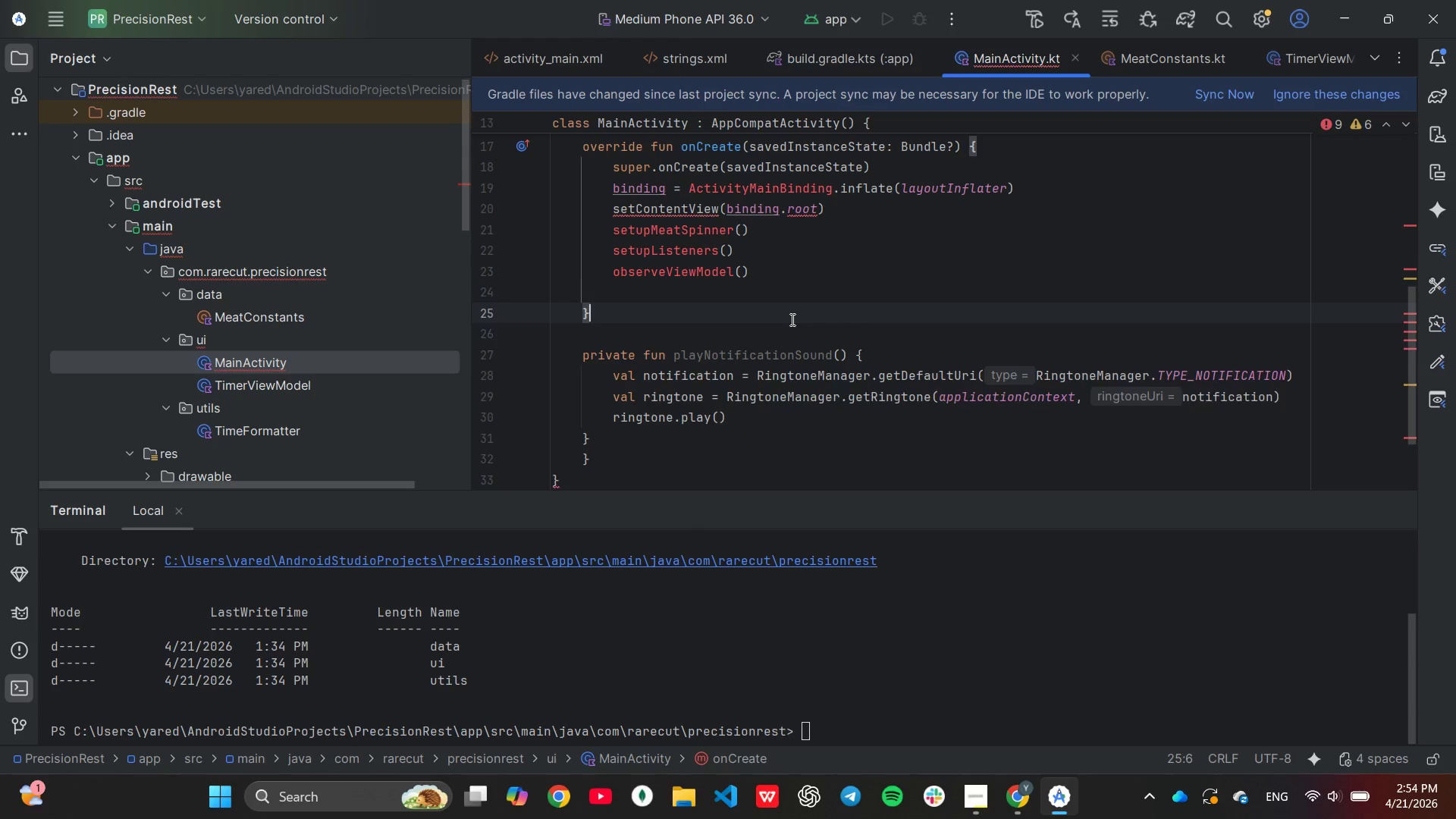 
key(Enter)
 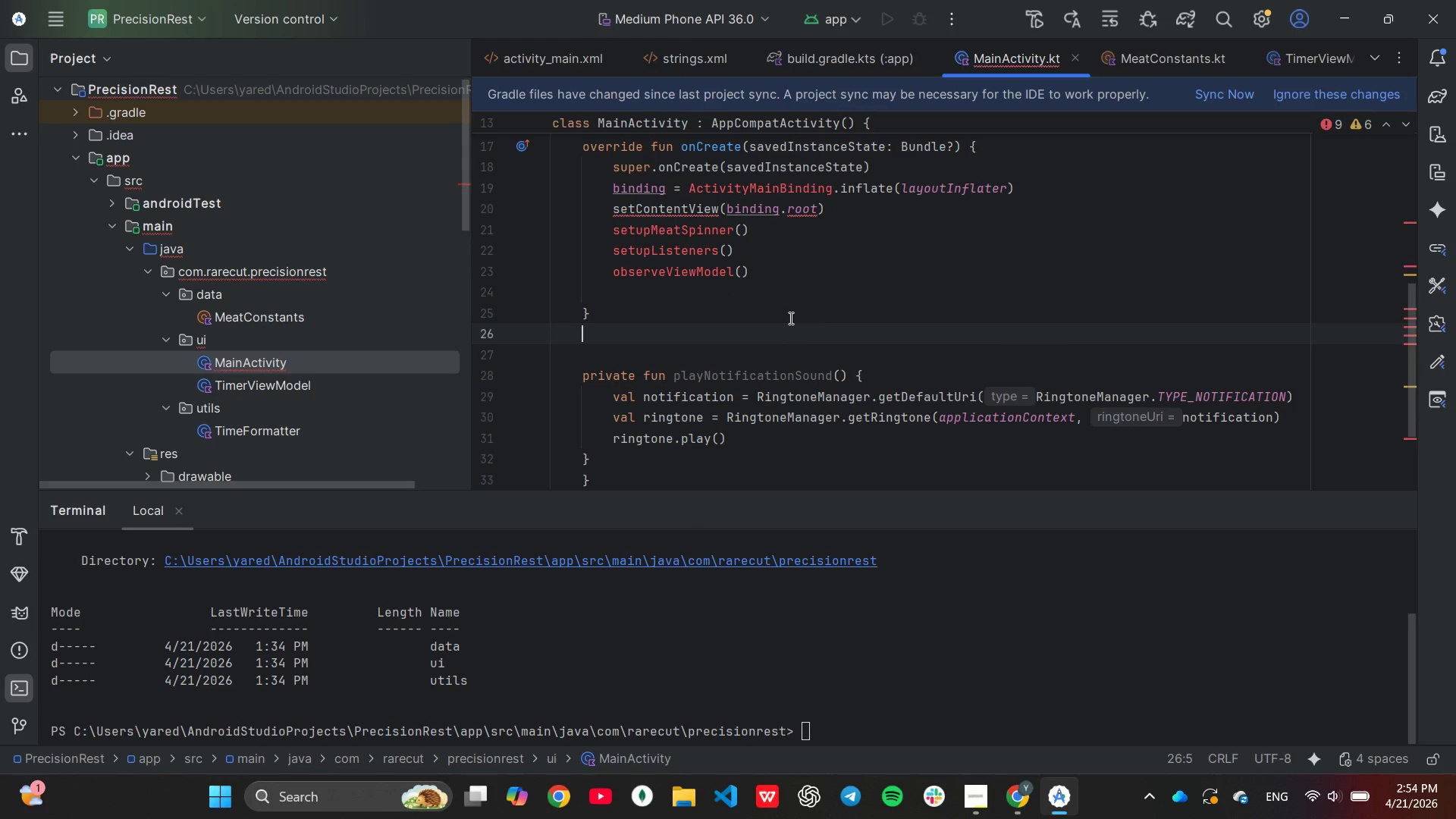 
key(Enter)
 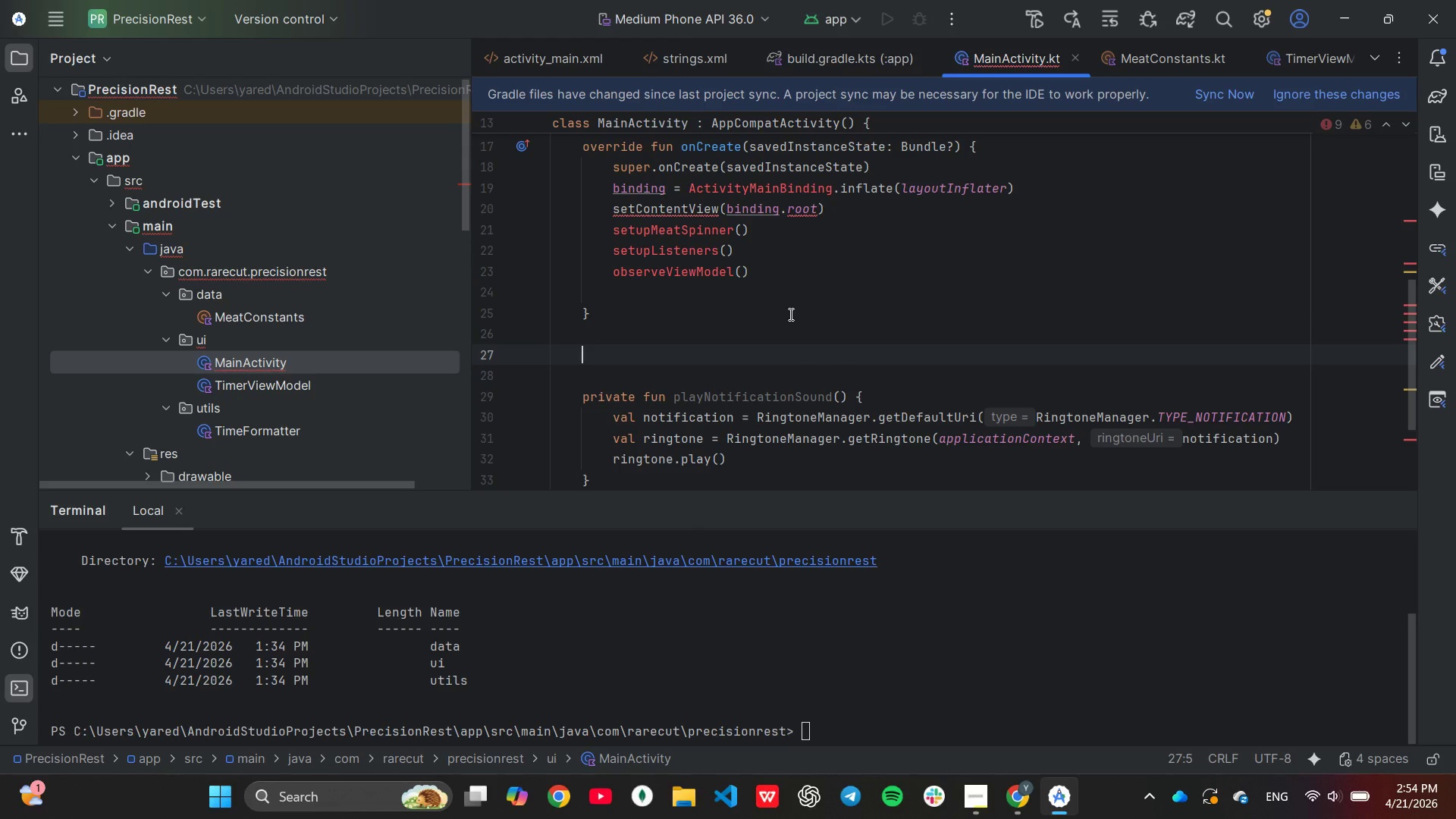 
type(pro)
key(Backspace)
type(ivate fun se)
 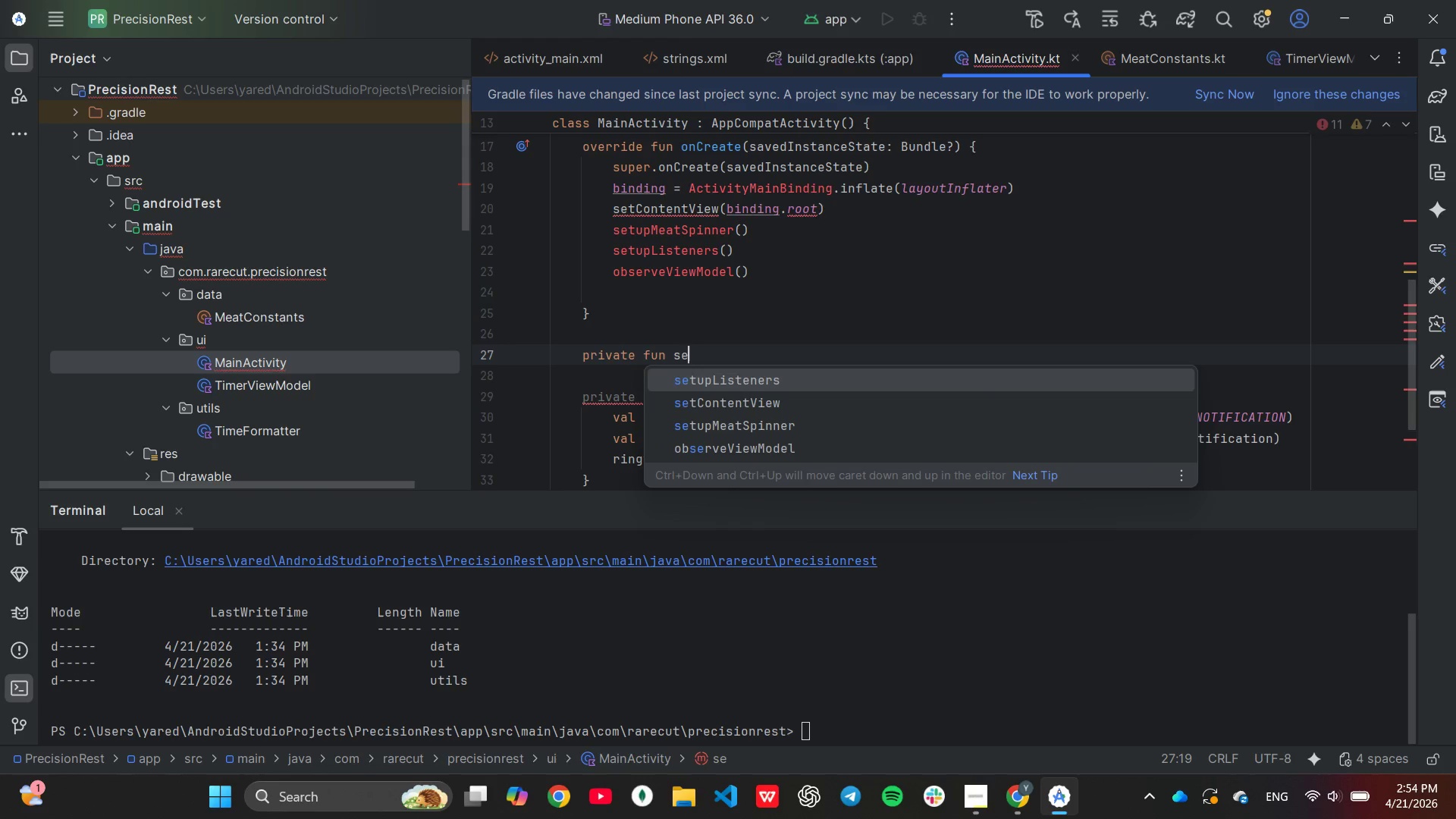 
key(ArrowDown)
 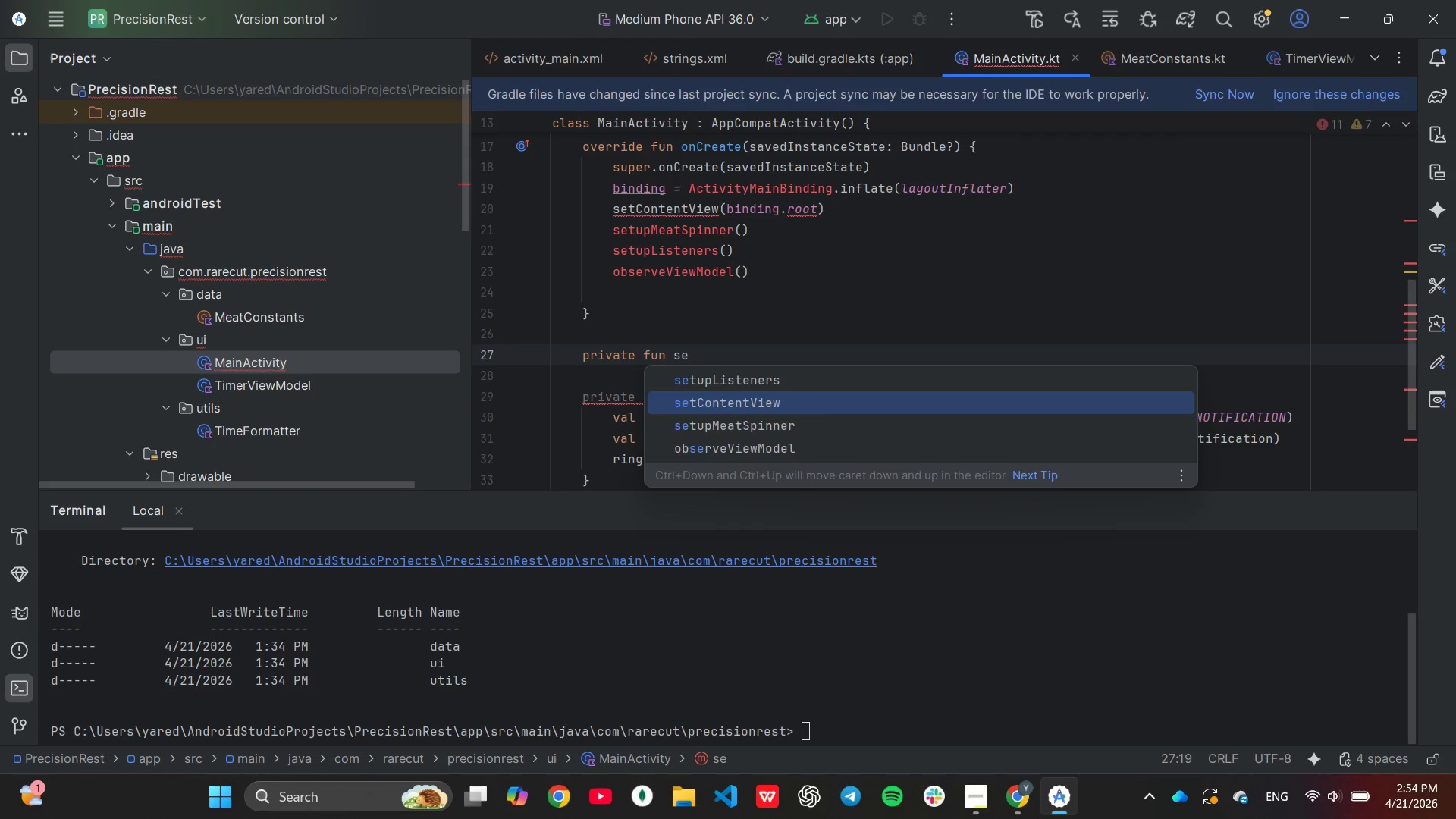 
key(ArrowDown)
 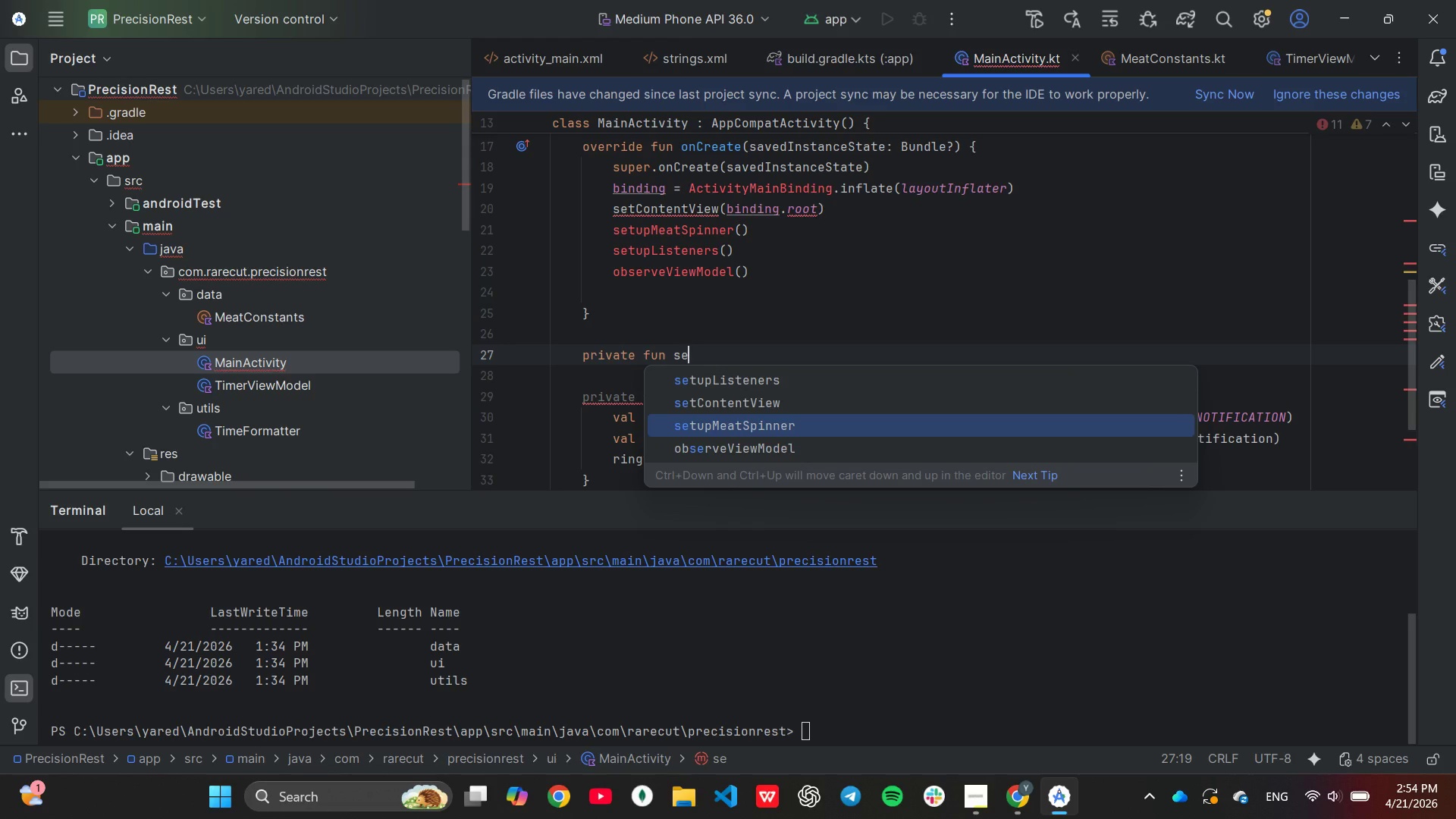 
key(Enter)
 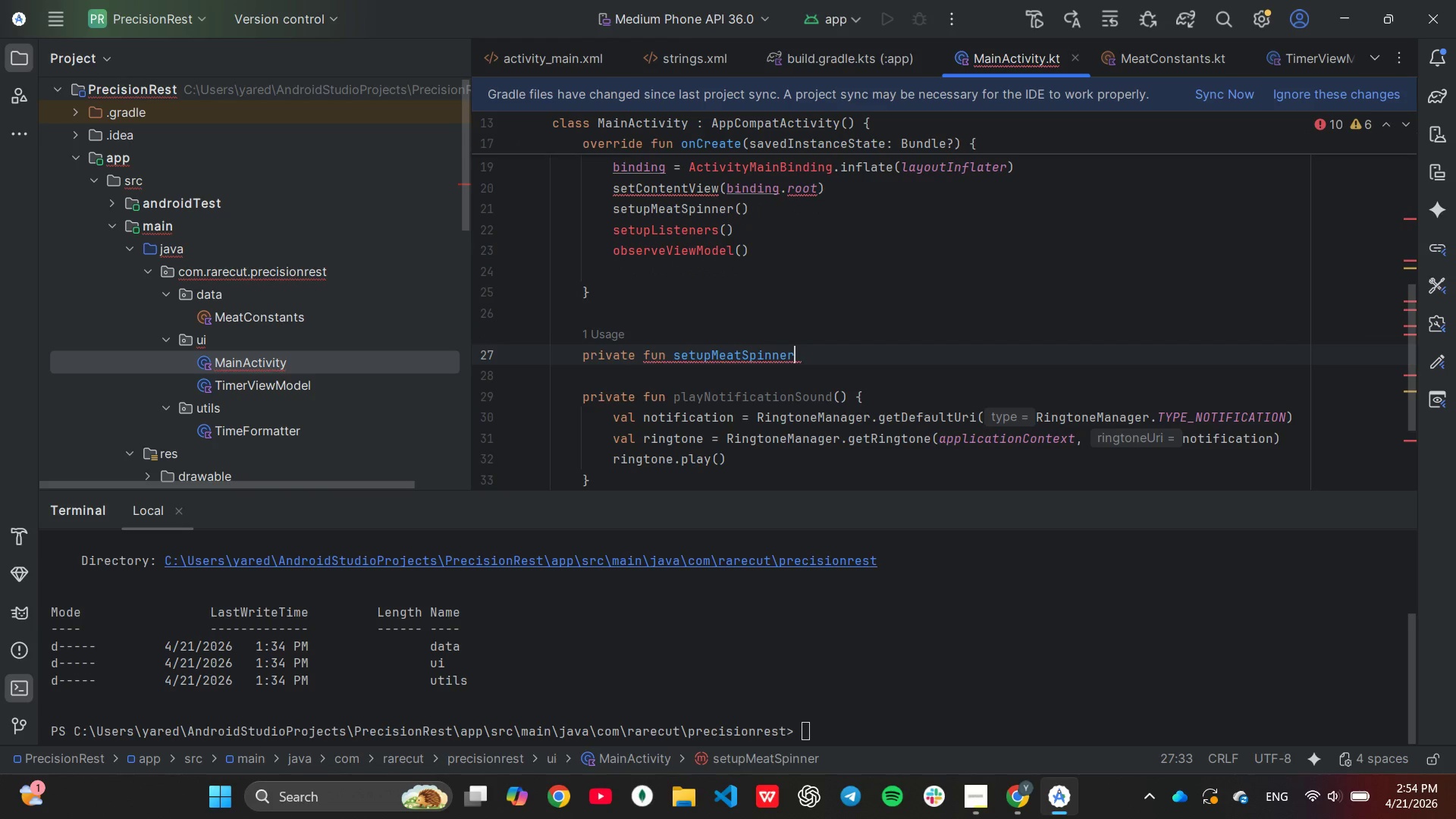 
key(Shift+ShiftLeft)
 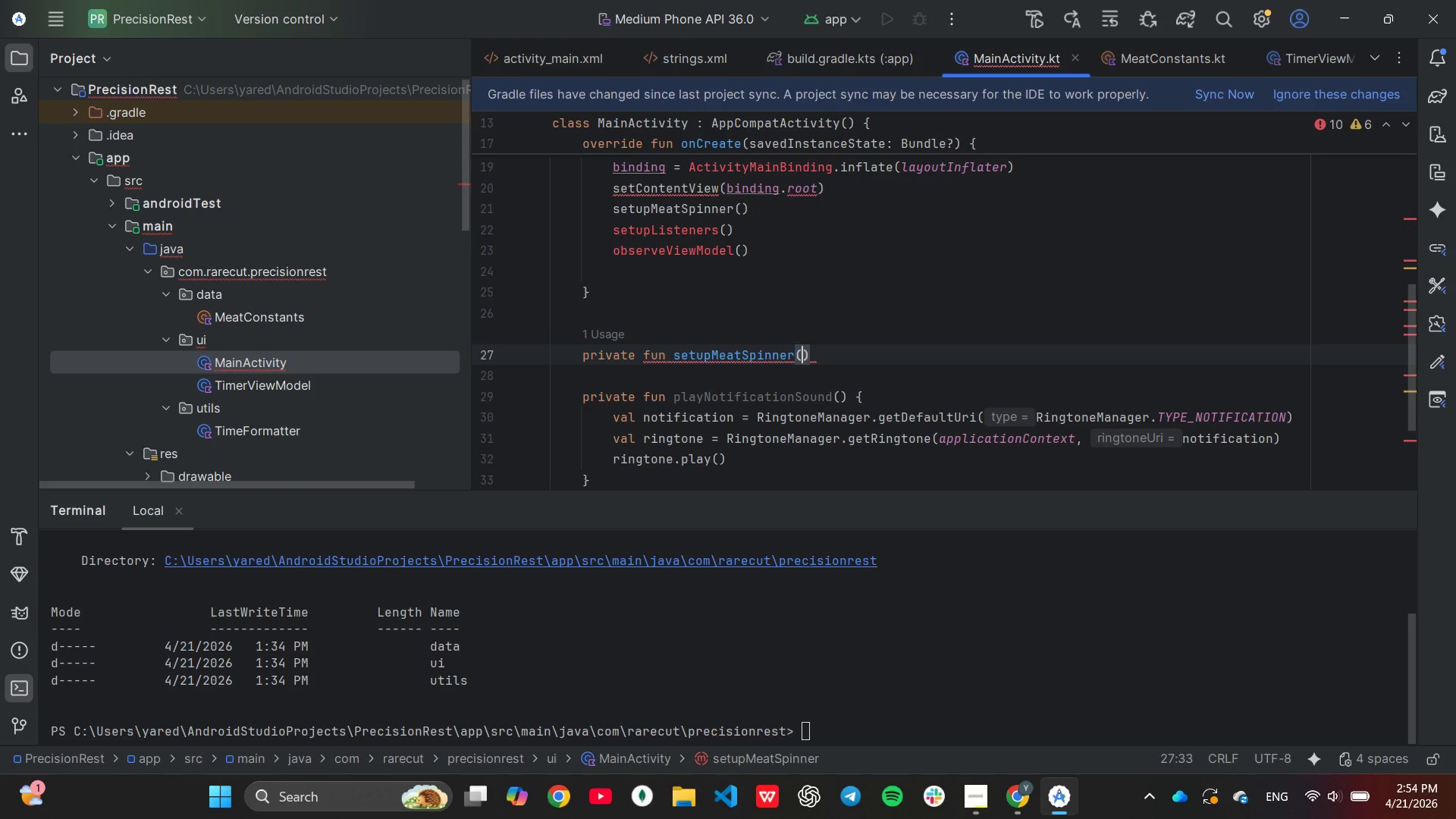 
key(Shift+9)
 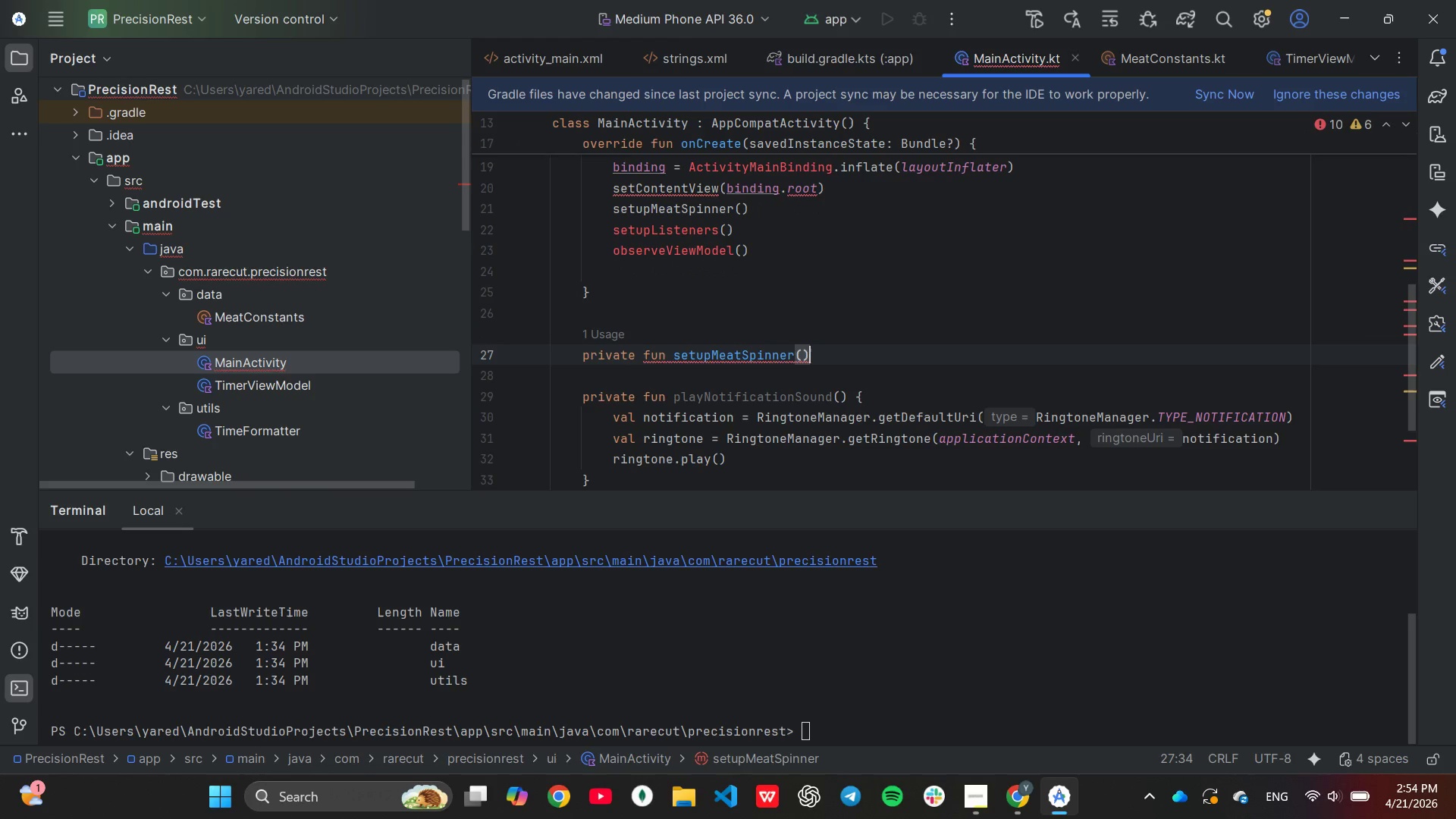 
key(ArrowRight)
 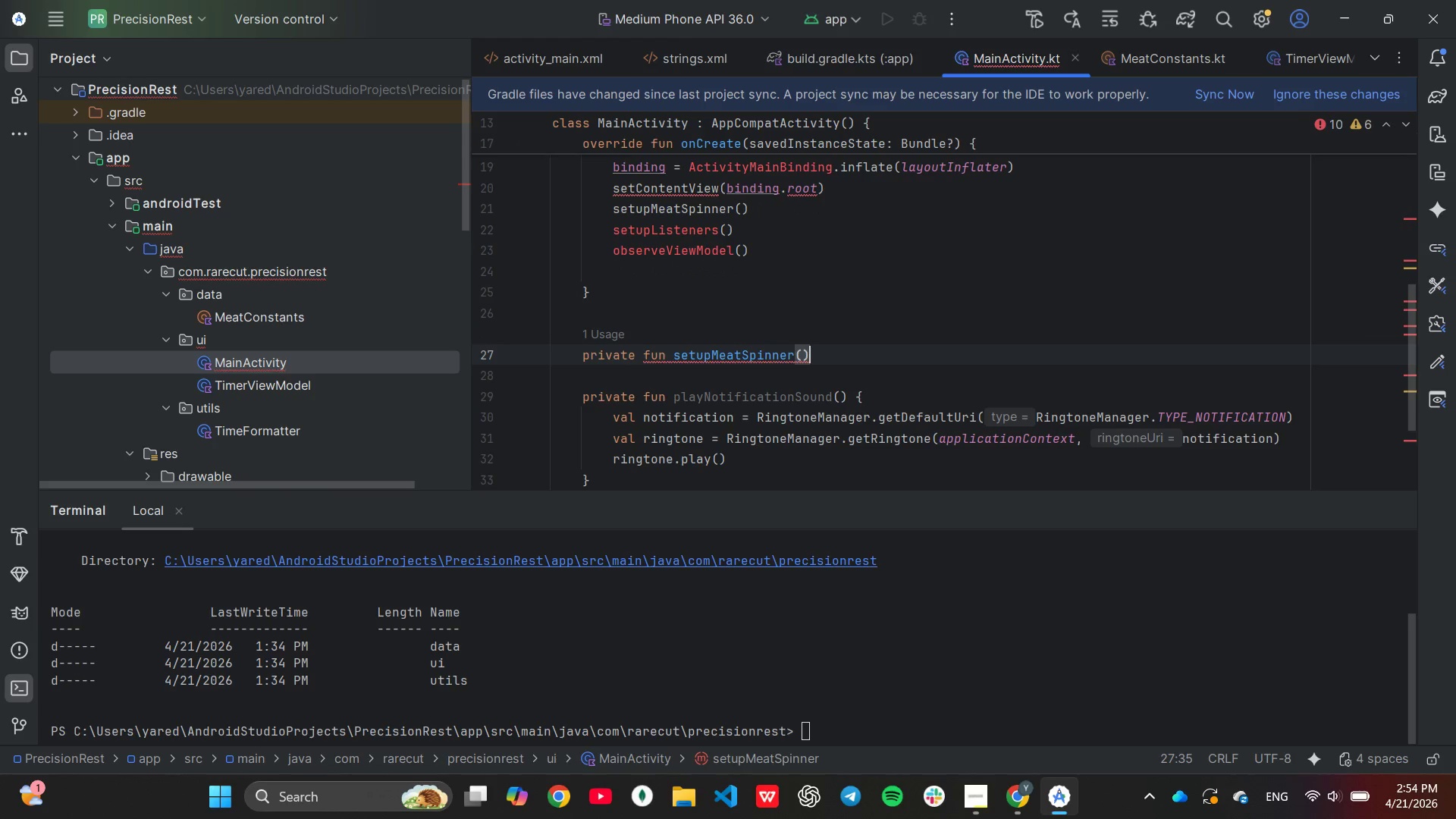 
key(Shift+BracketLeft)
 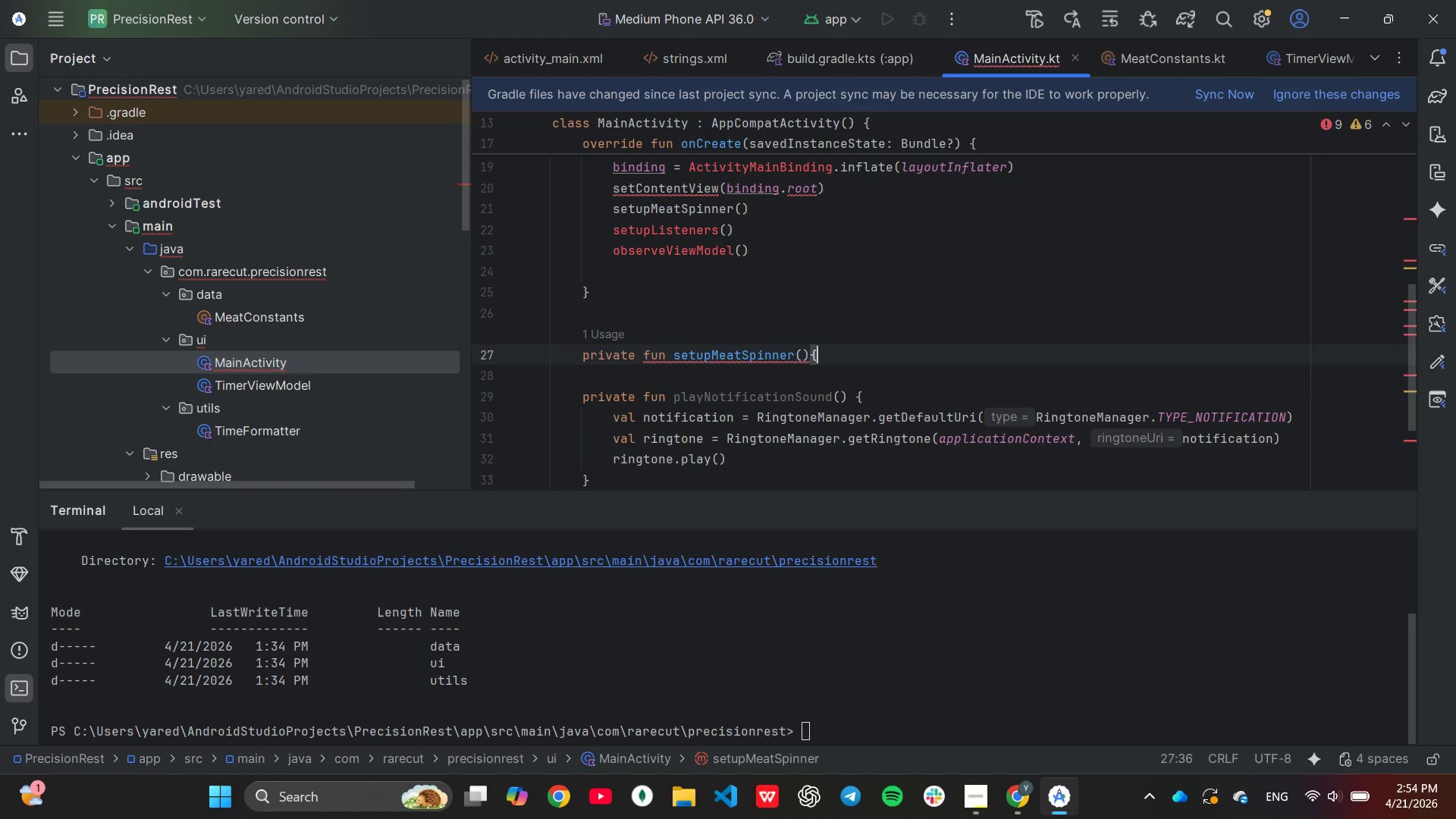 
key(Enter)
 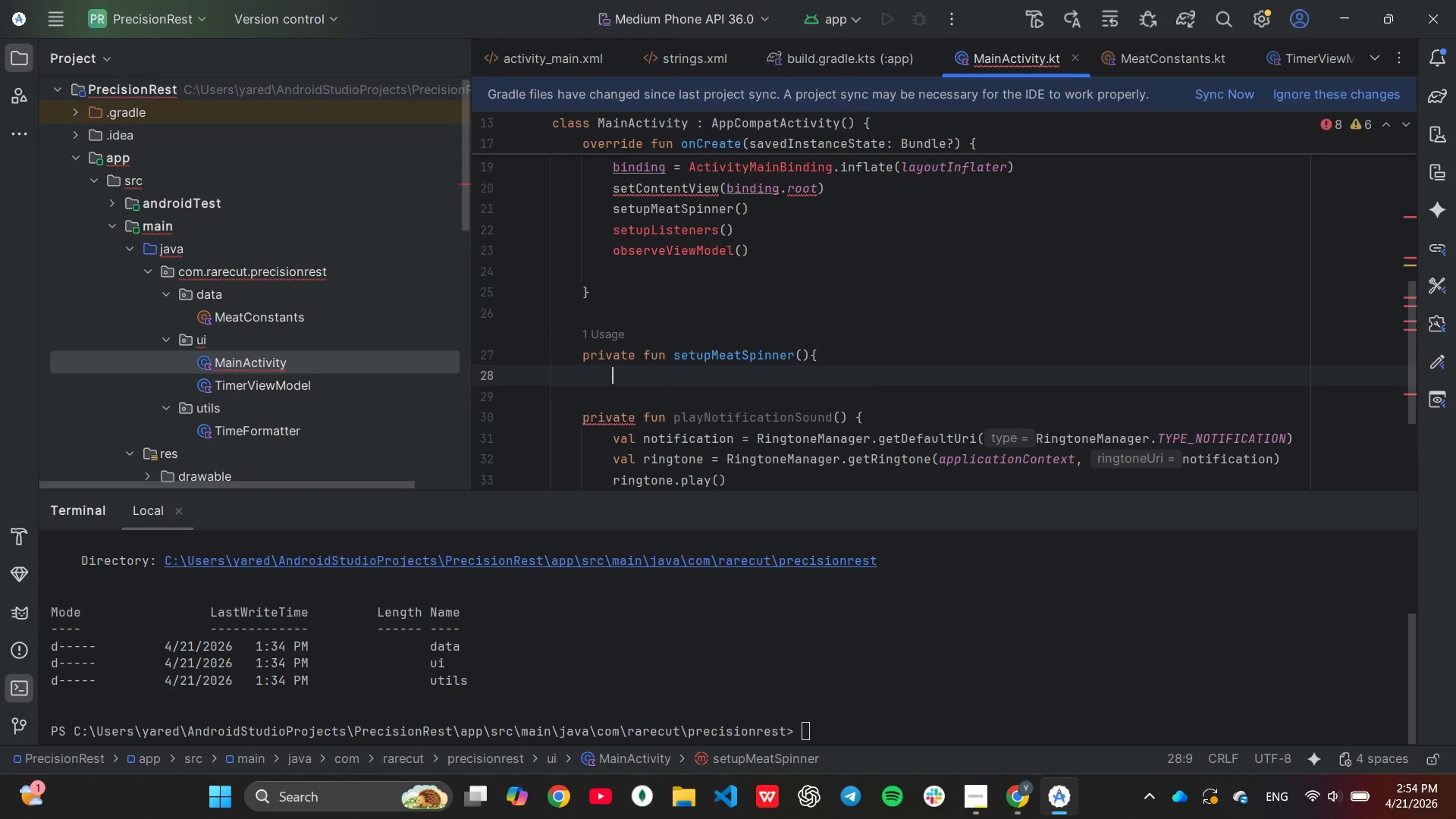 
key(Backspace)
 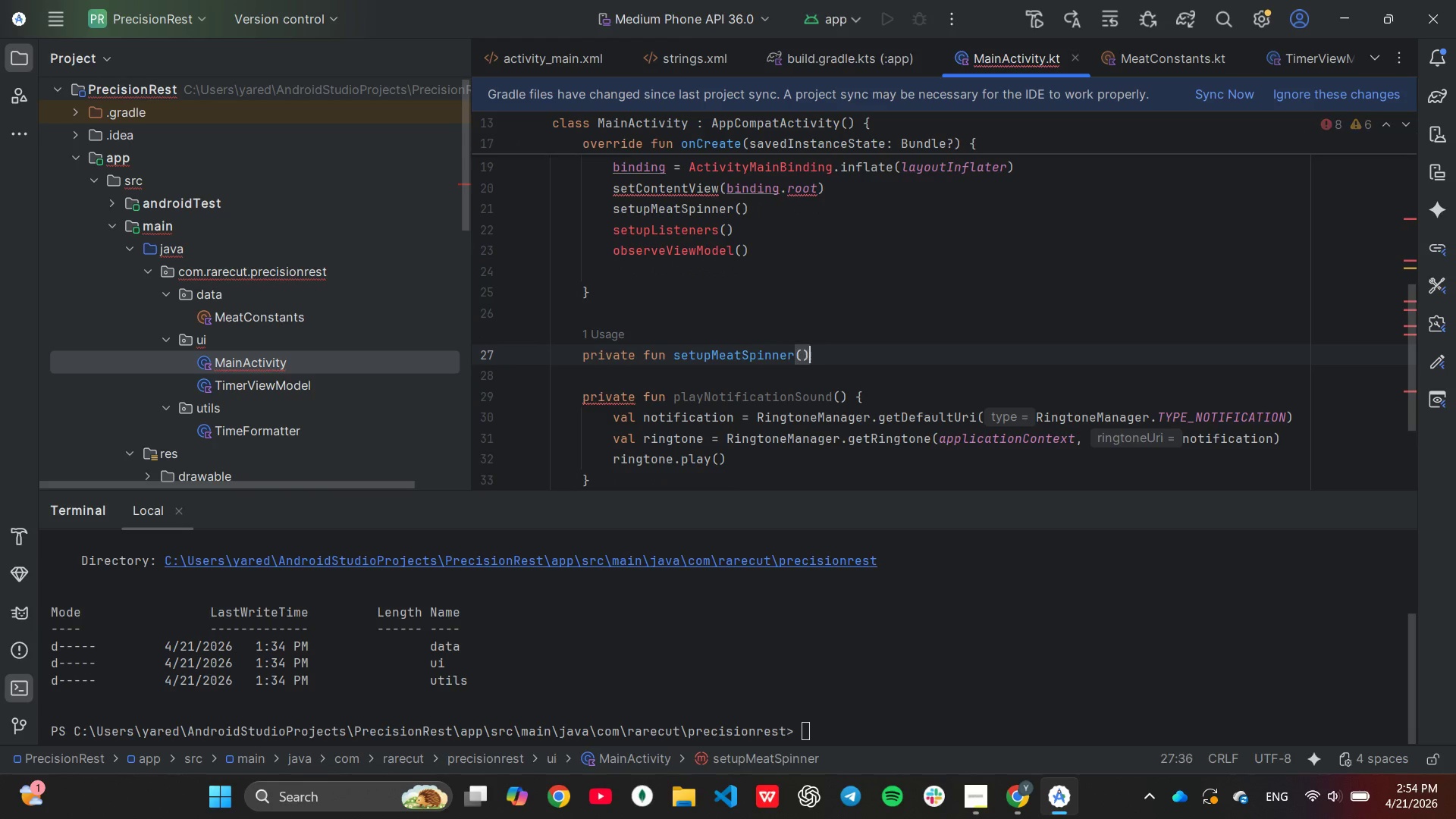 
key(Backspace)
 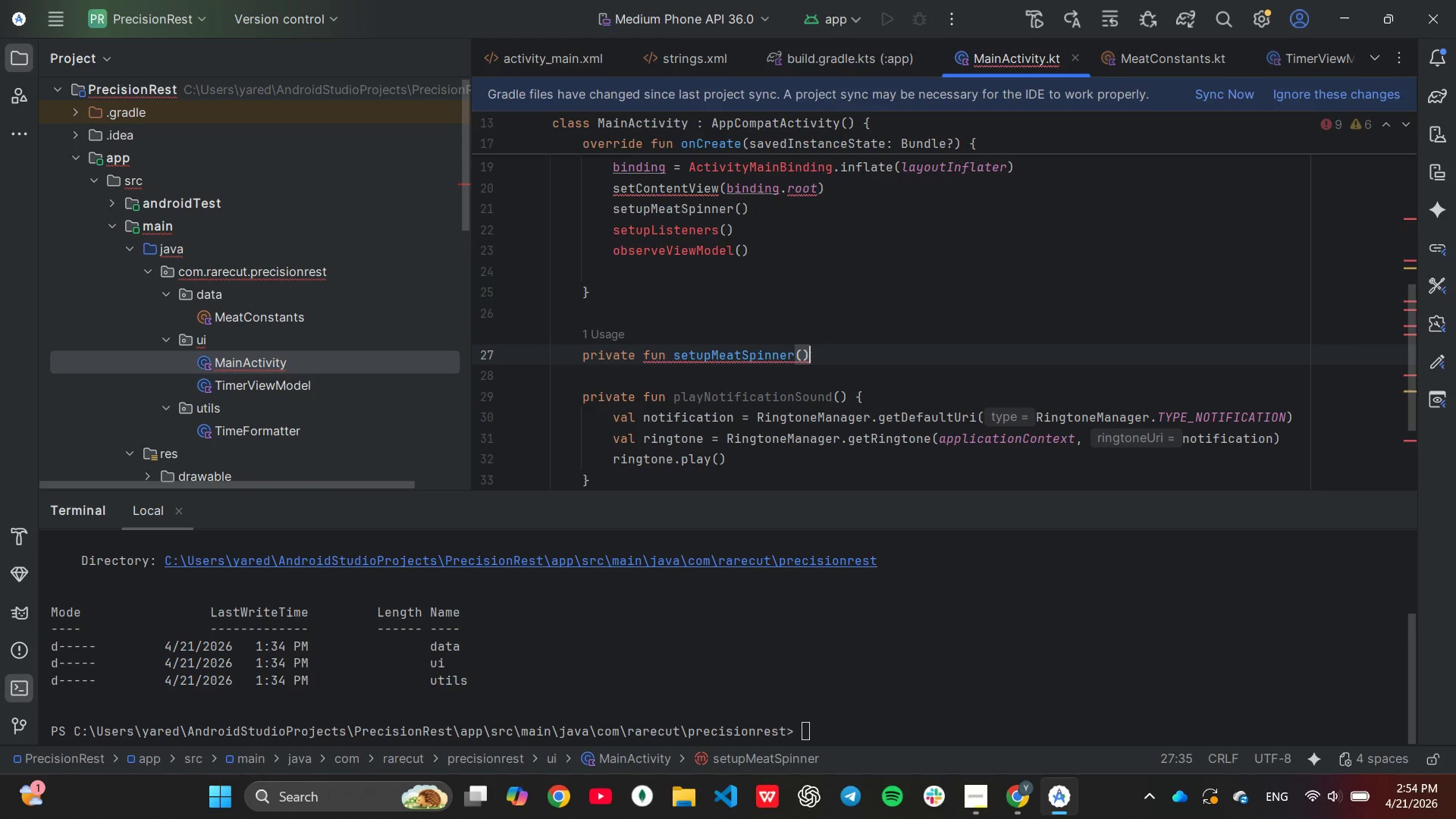 
key(Shift+BracketLeft)
 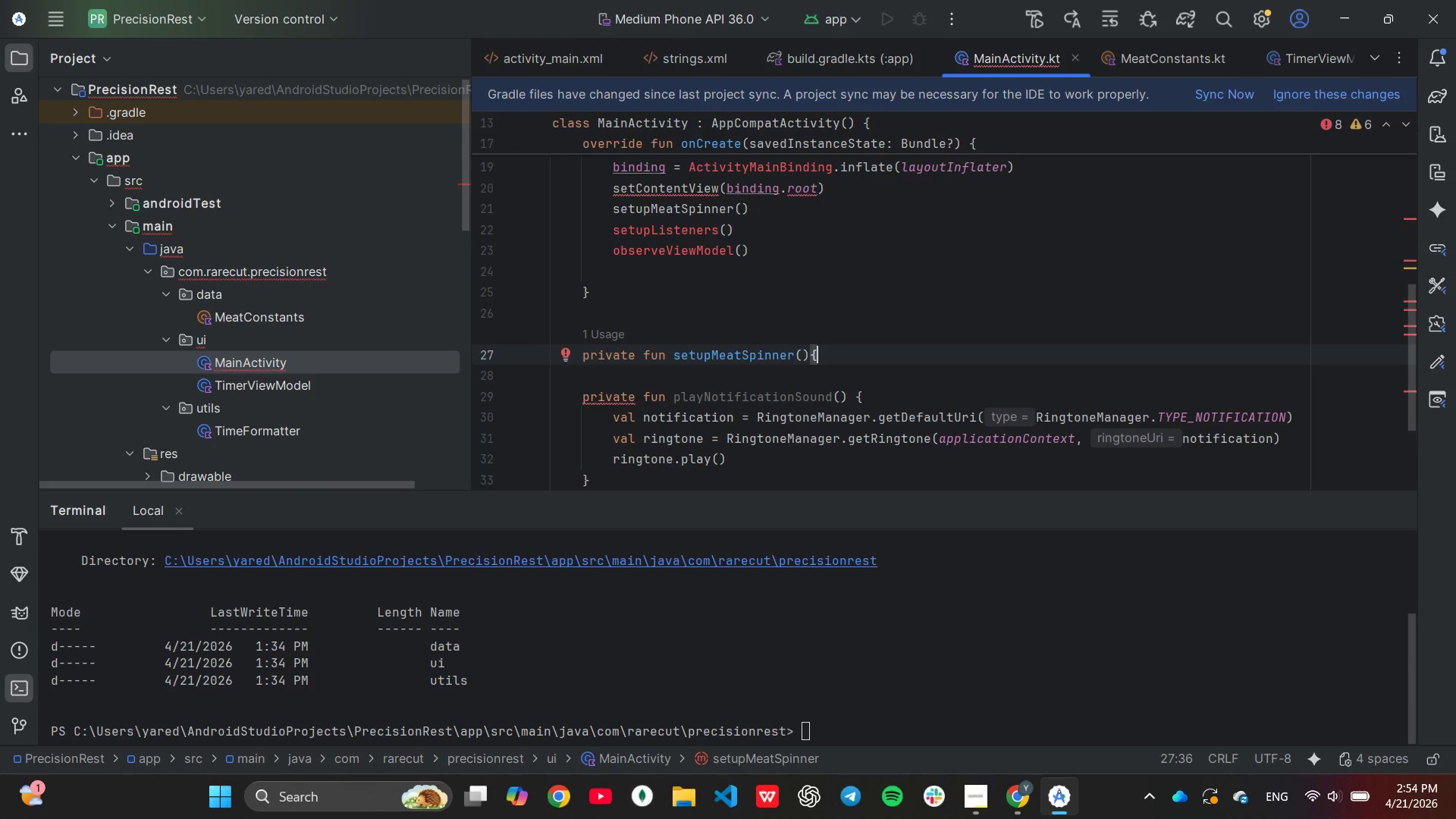 
key(Enter)
 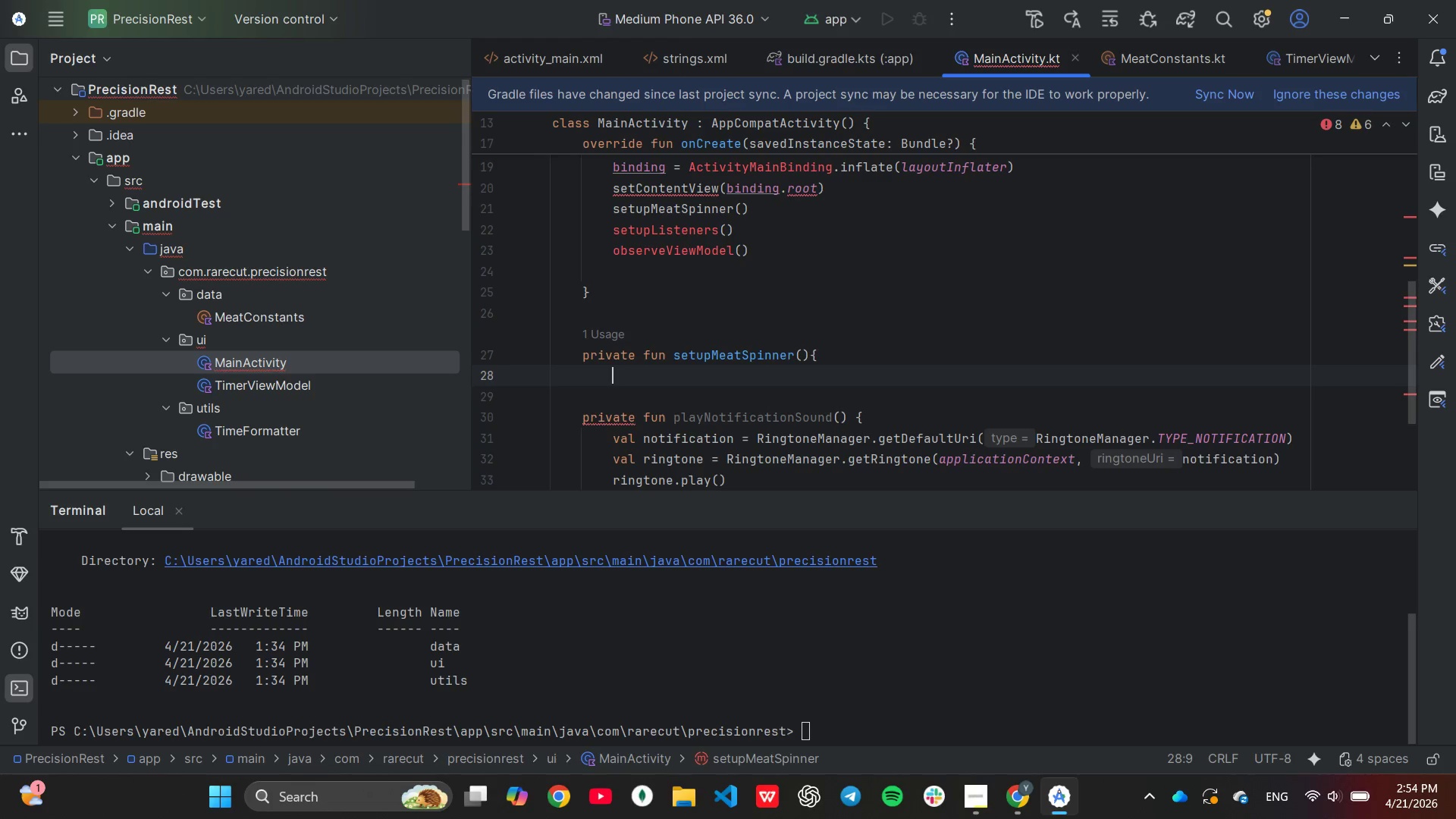 
key(Shift+BracketRight)
 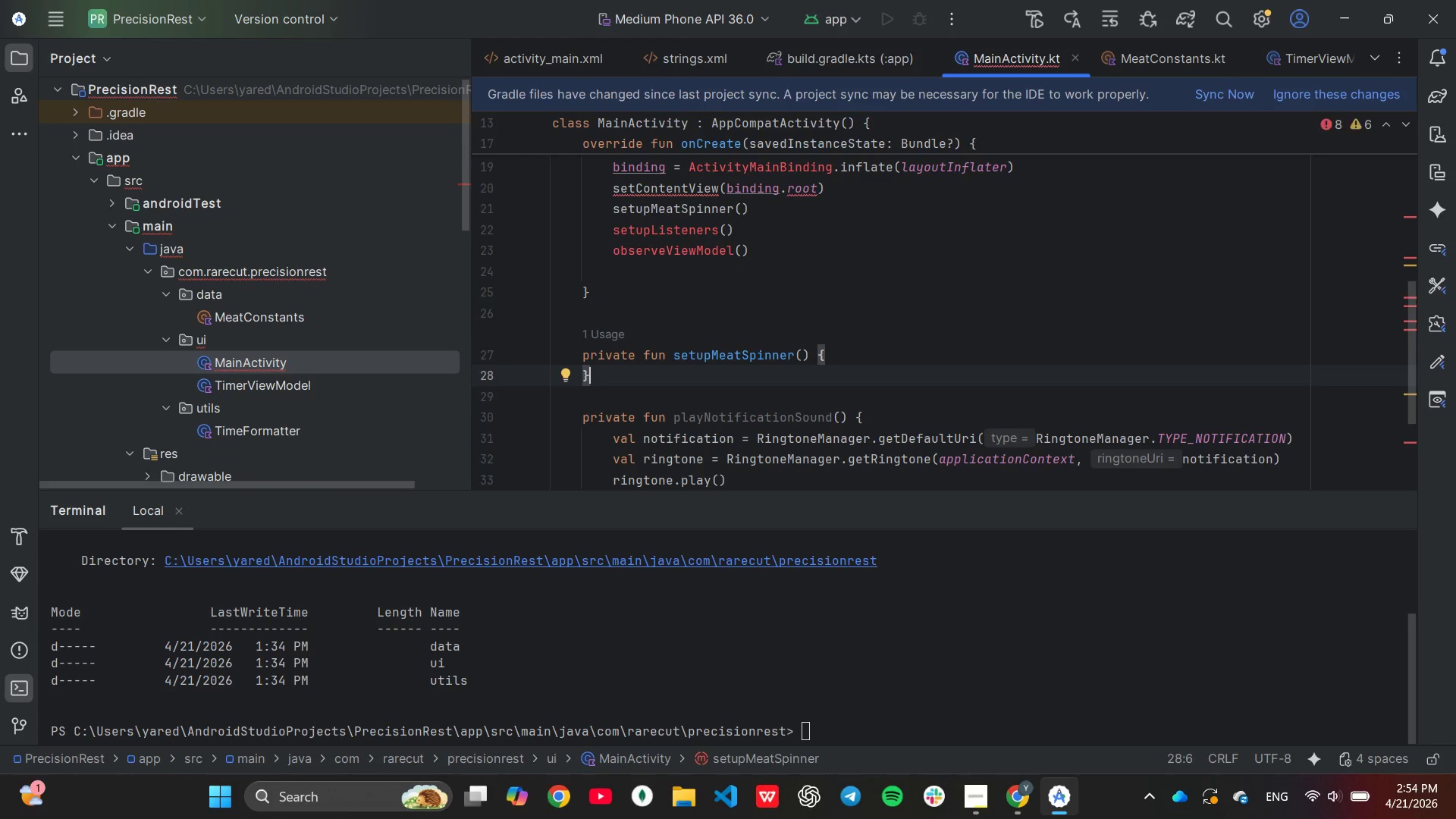 
key(ArrowUp)
 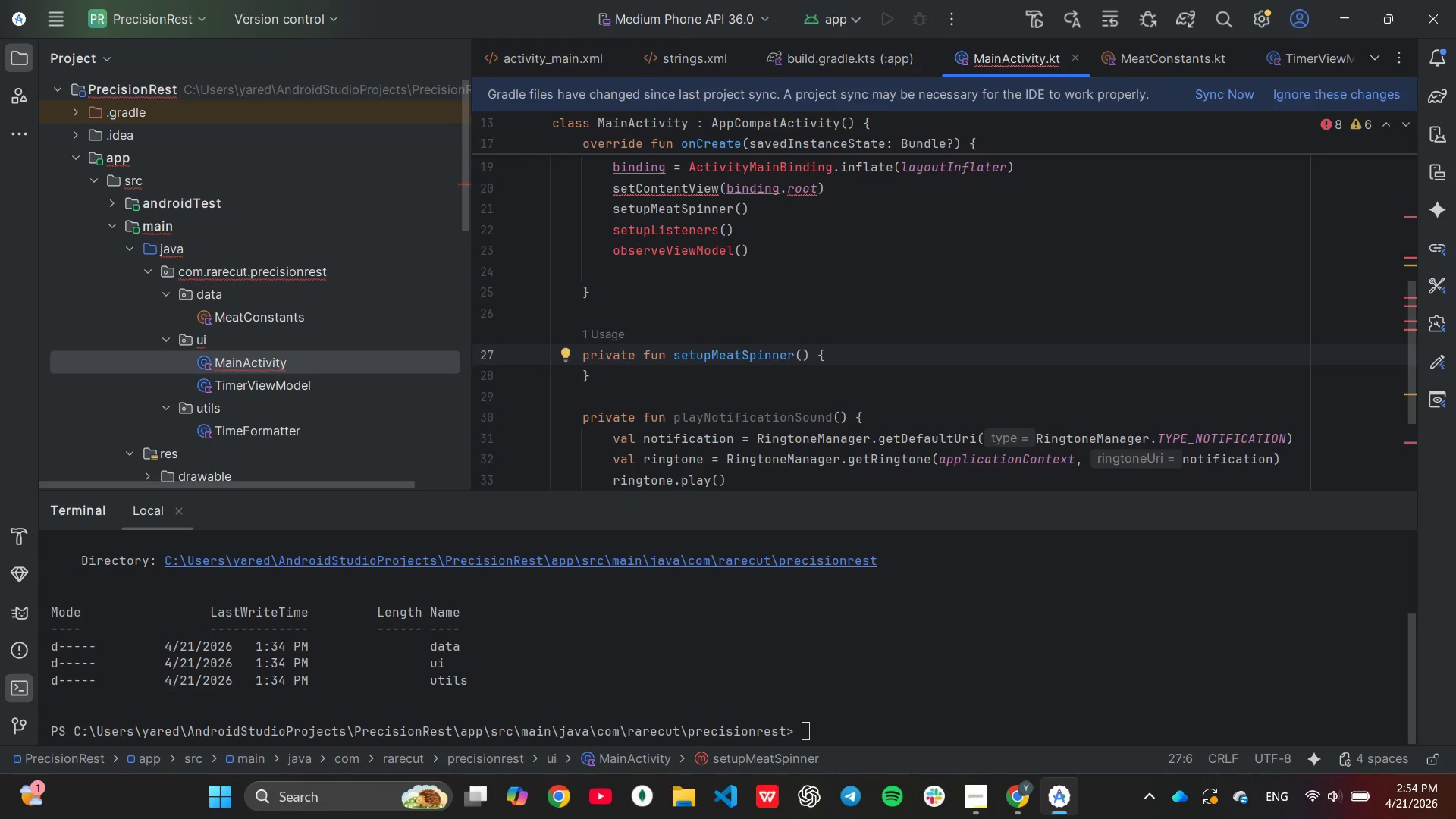 
key(End)
 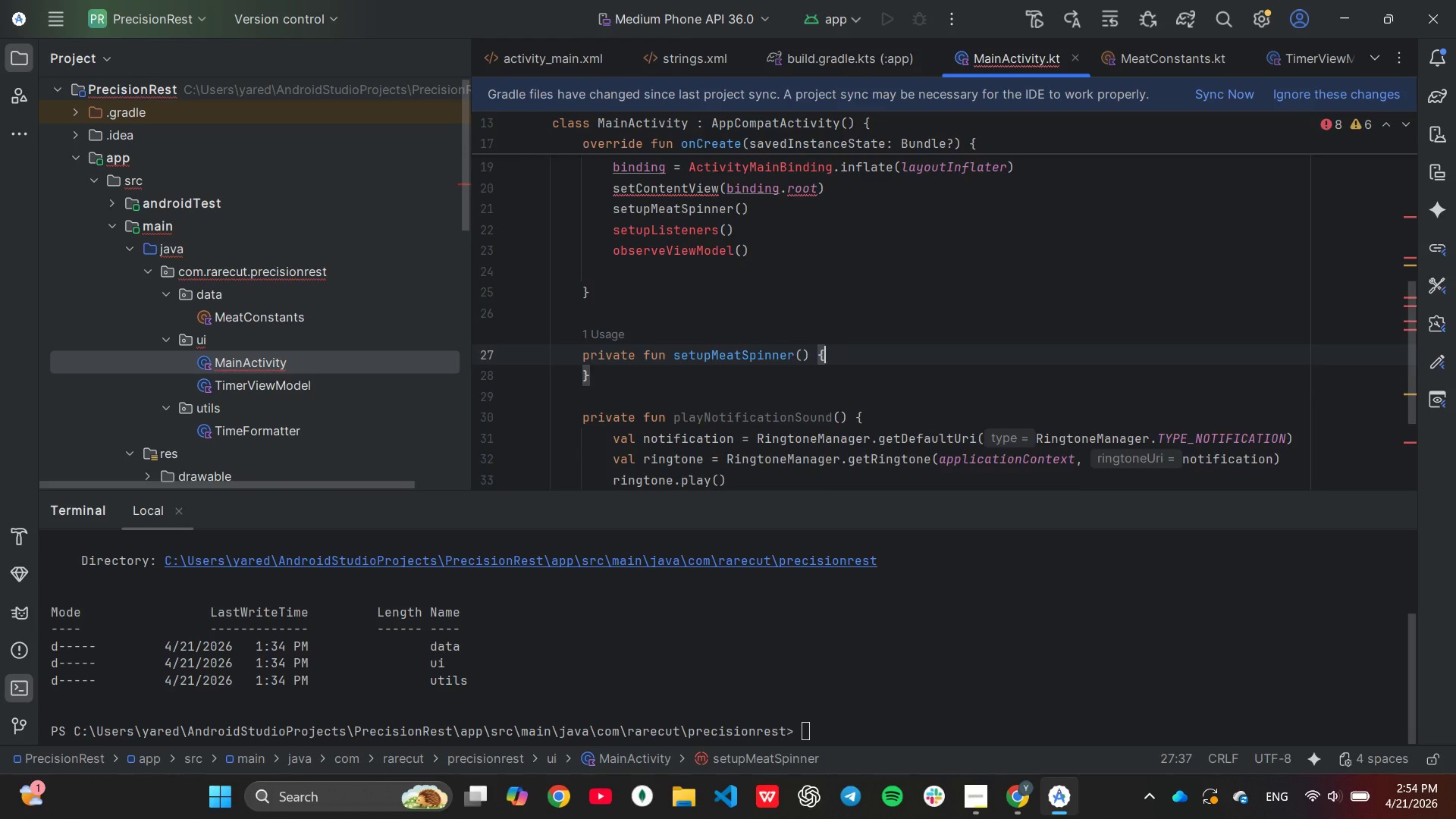 
key(Enter)
 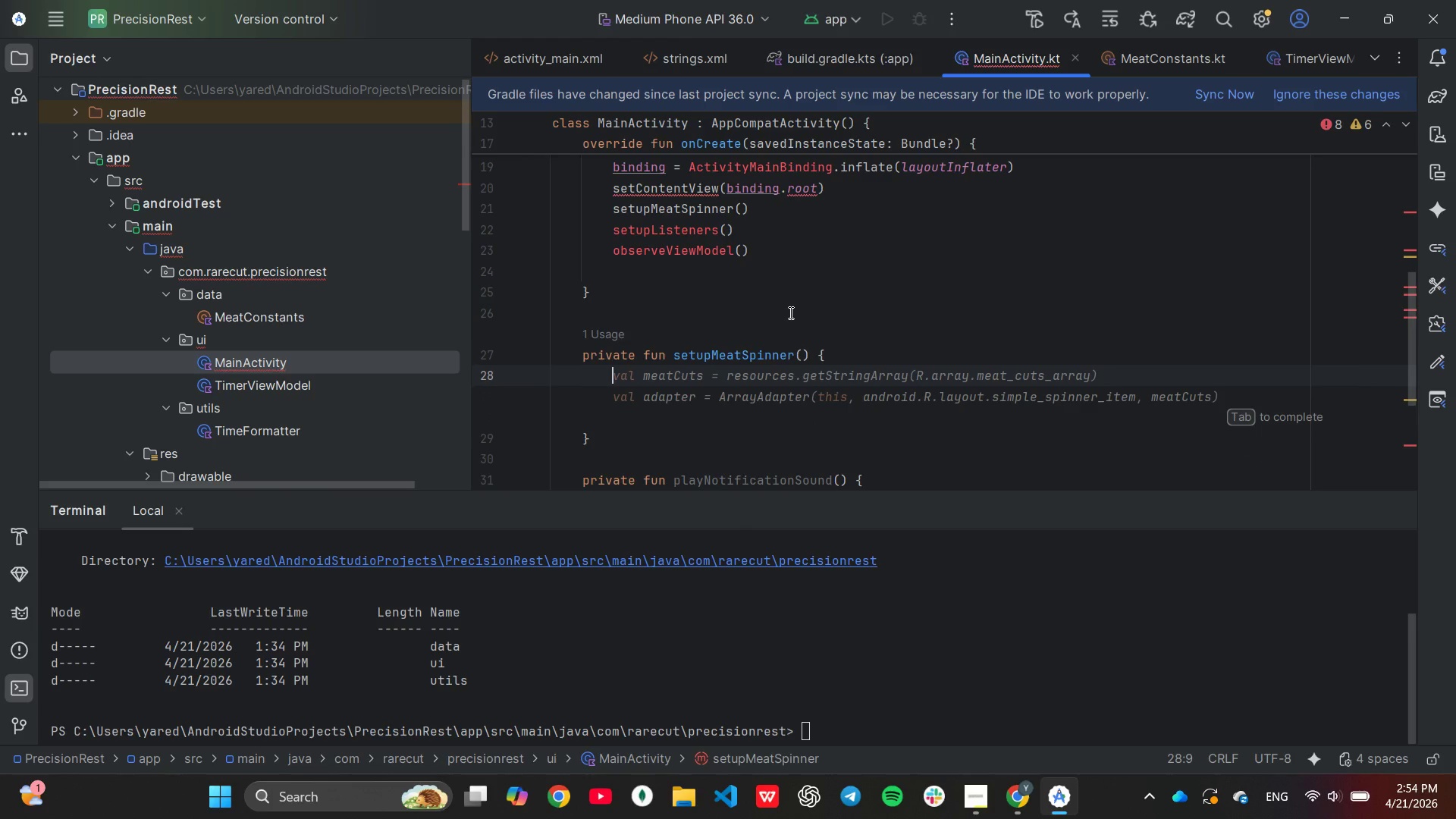 
type(val ad)
 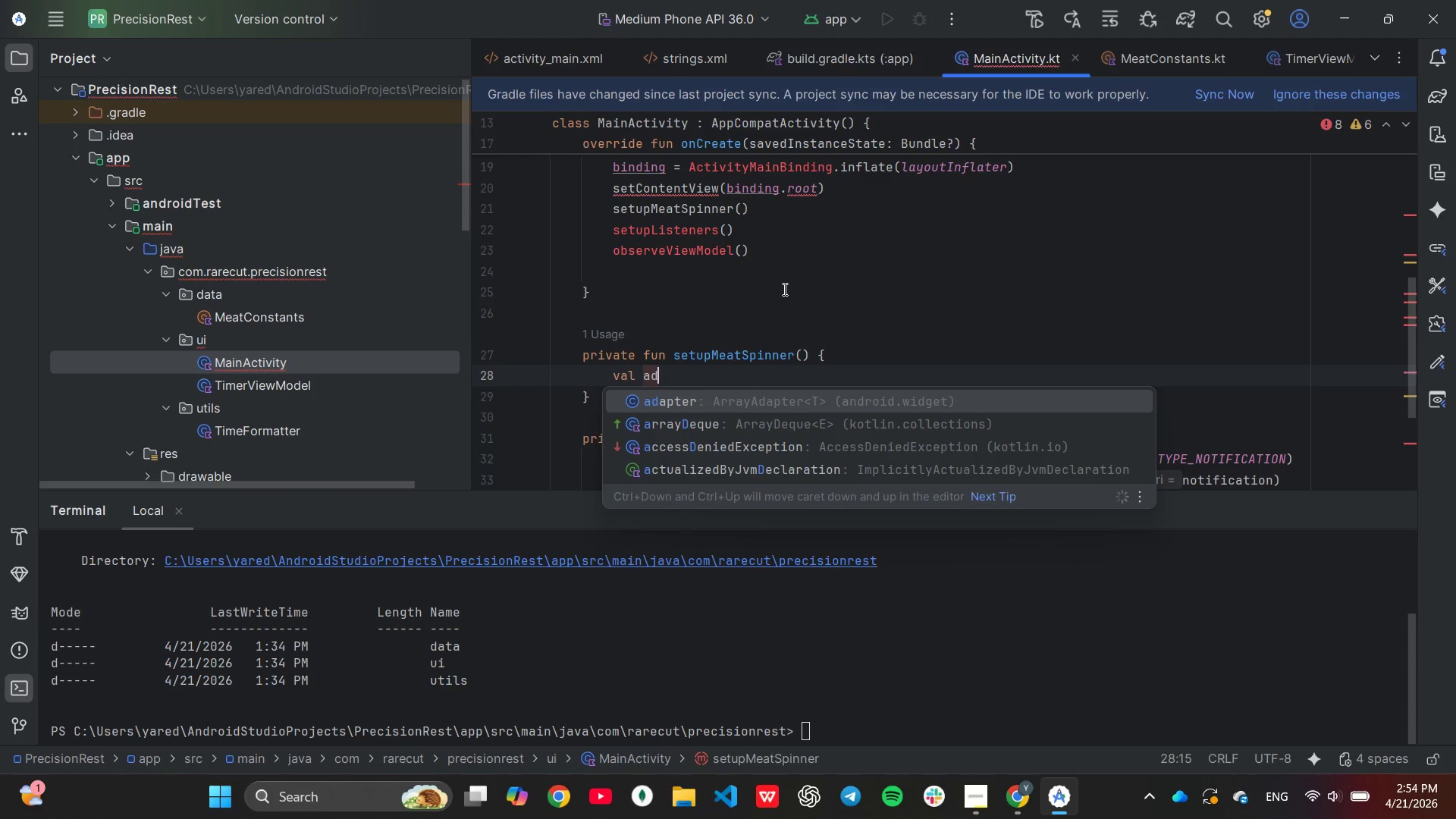 
key(Enter)
 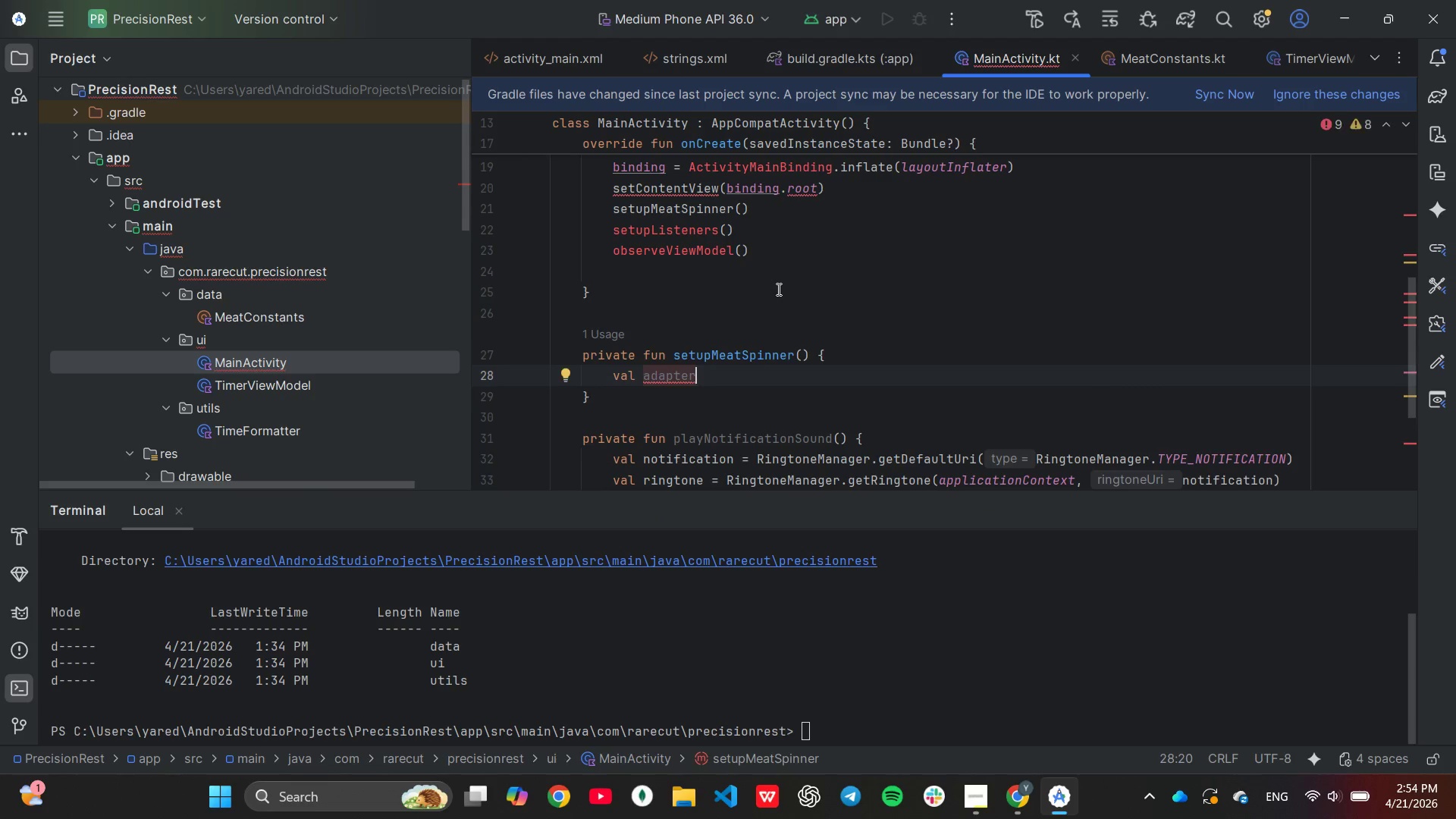 
type( = Ar)
 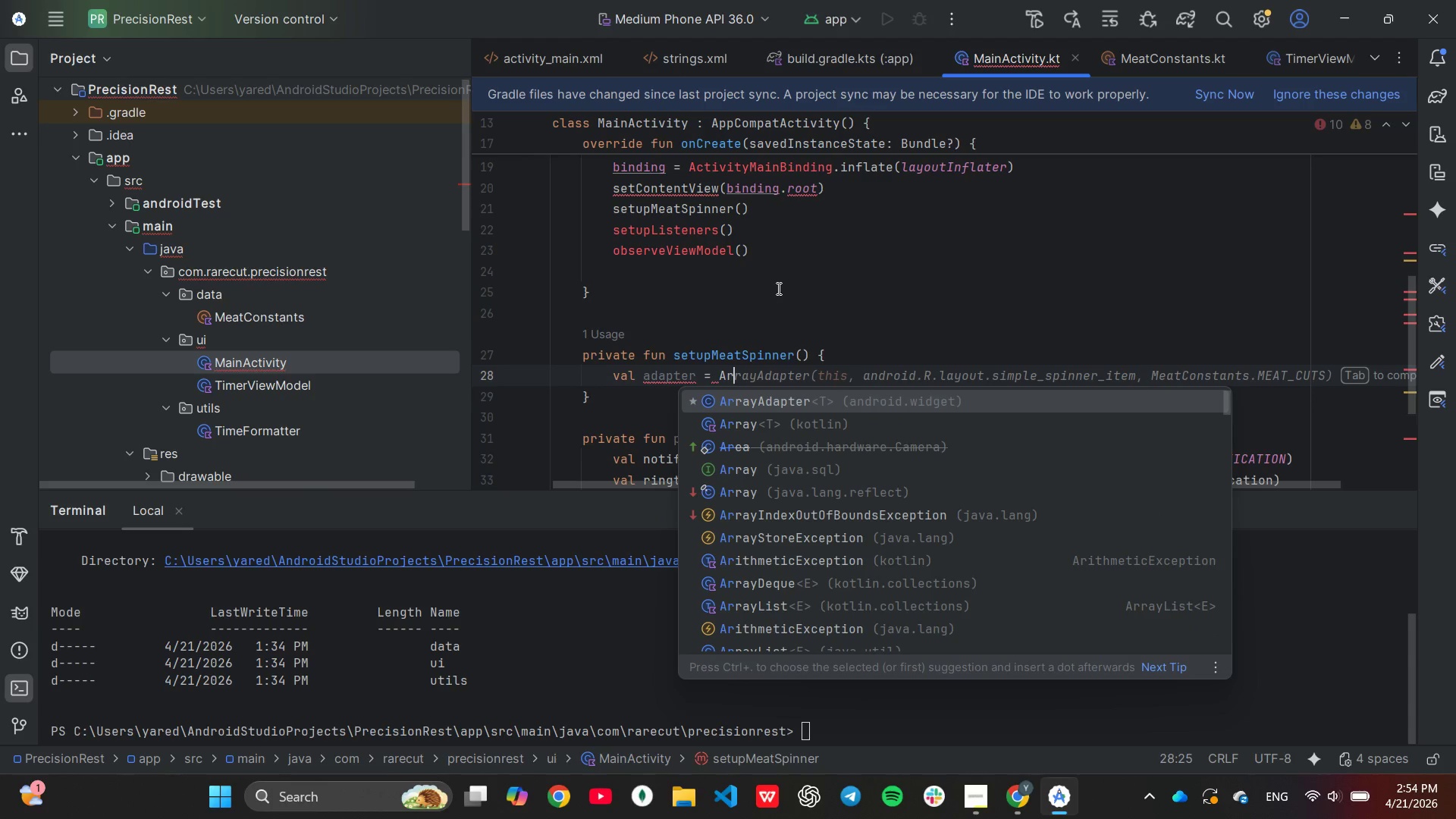 
key(Enter)
 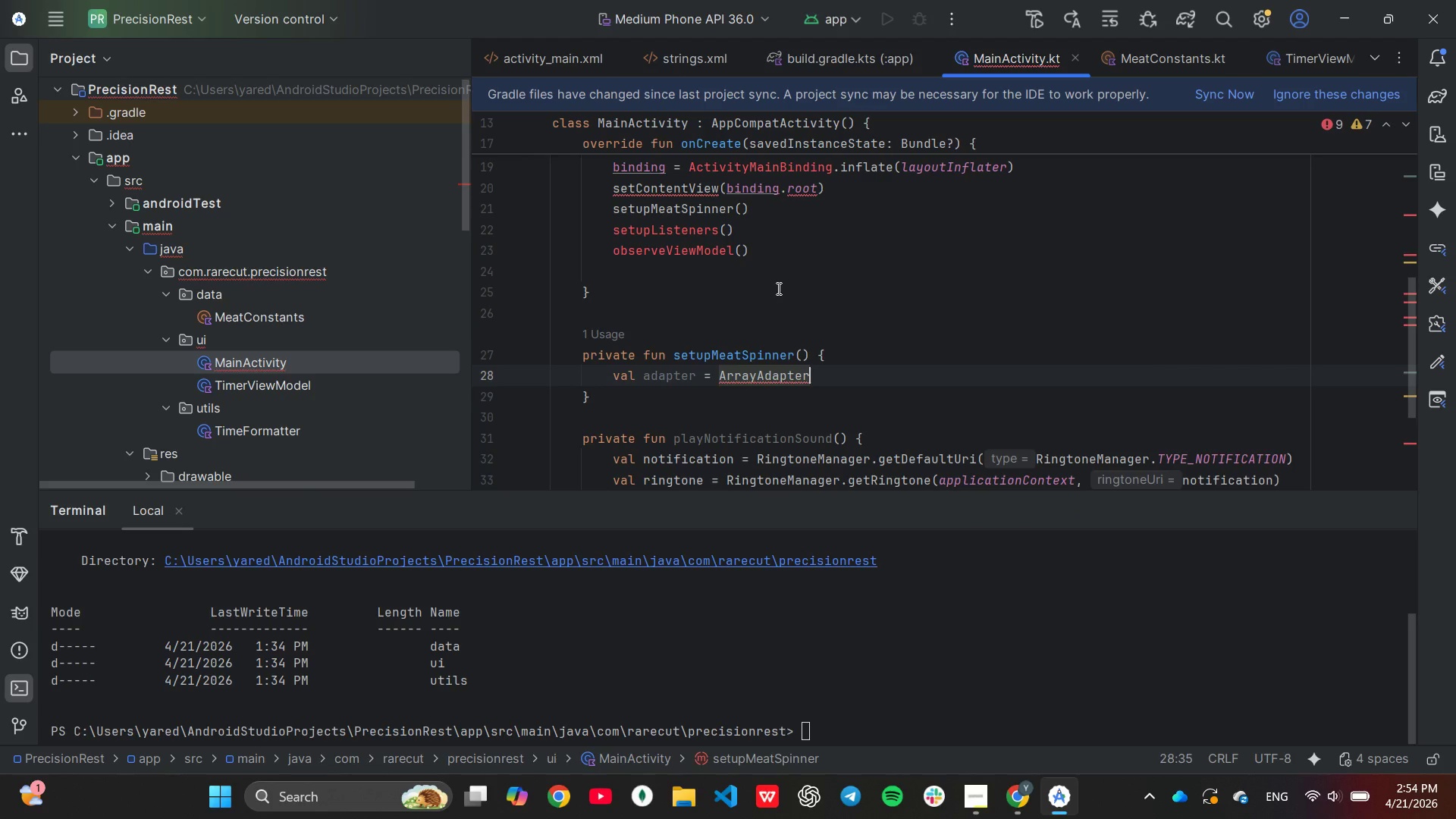 
type(.cre)
 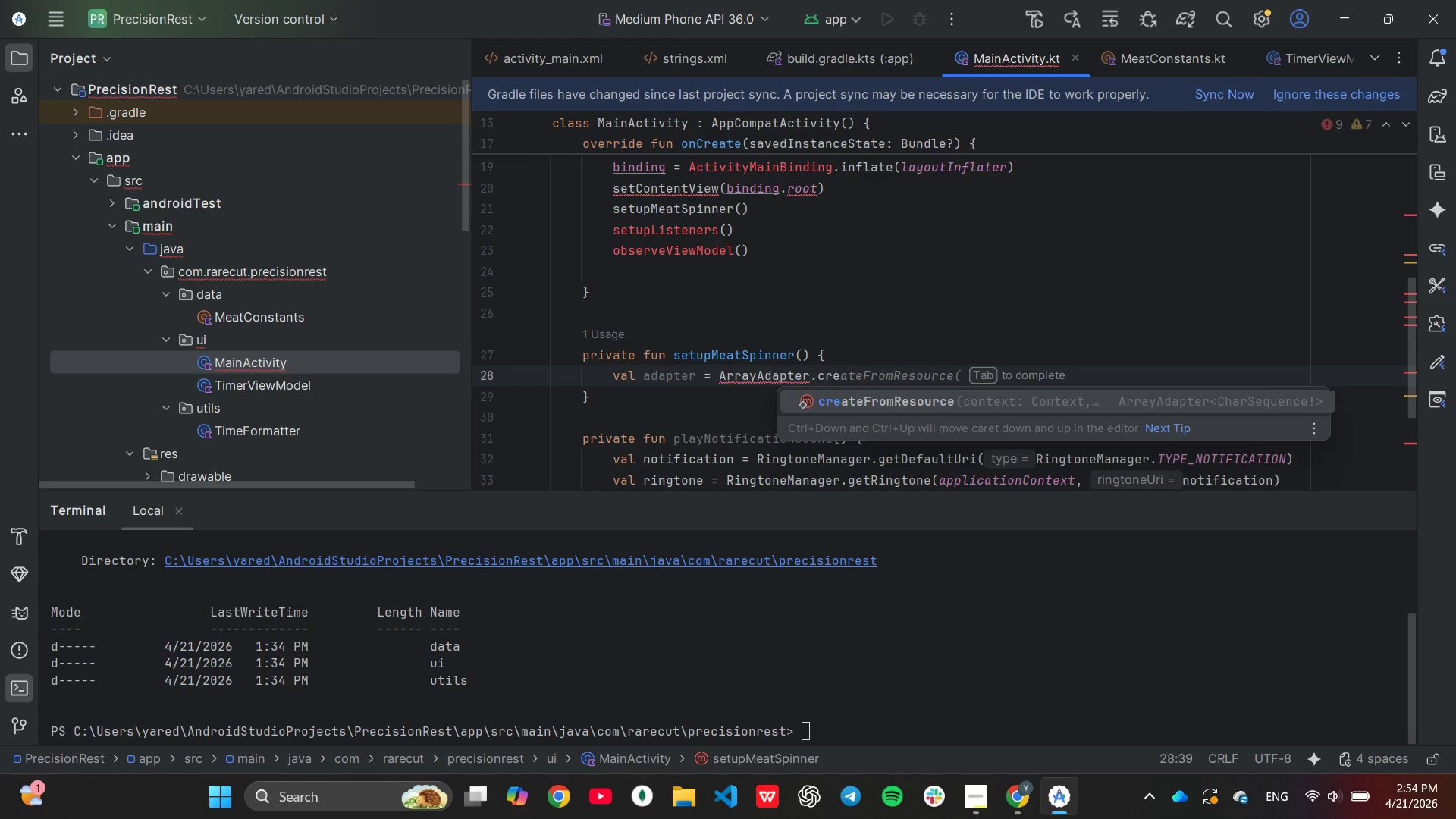 
key(Enter)
 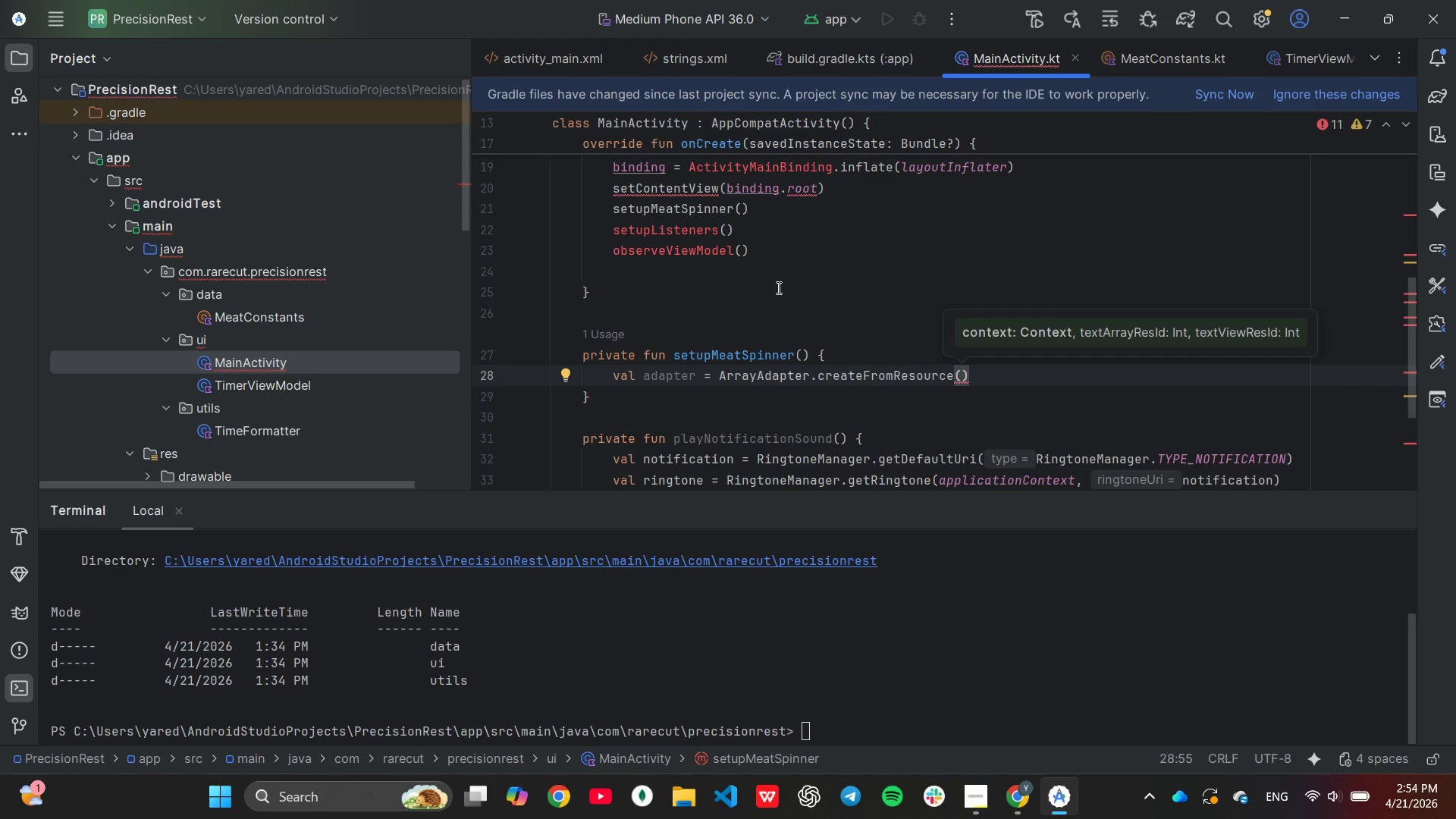 
key(Enter)
 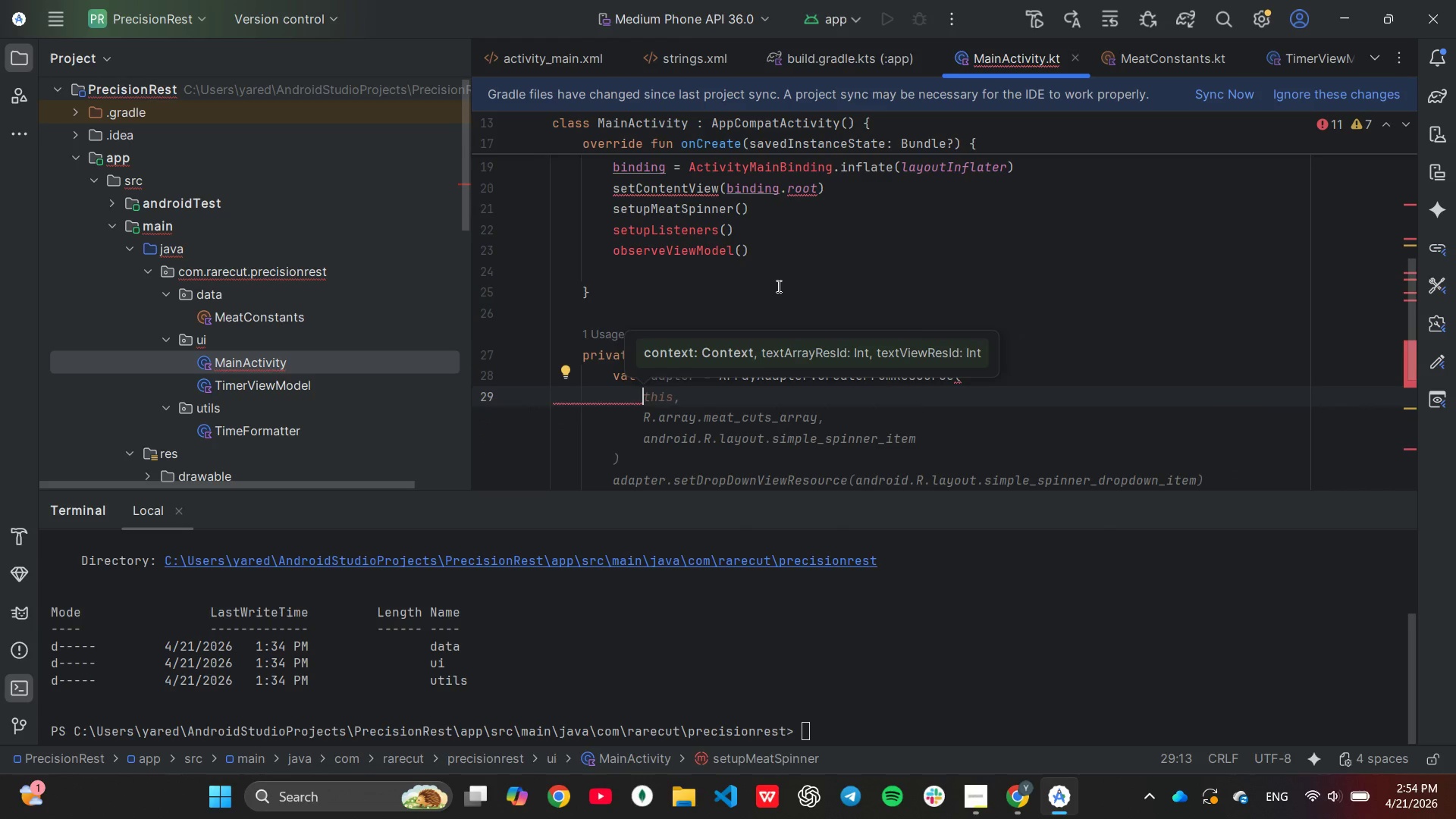 
key(Tab)
 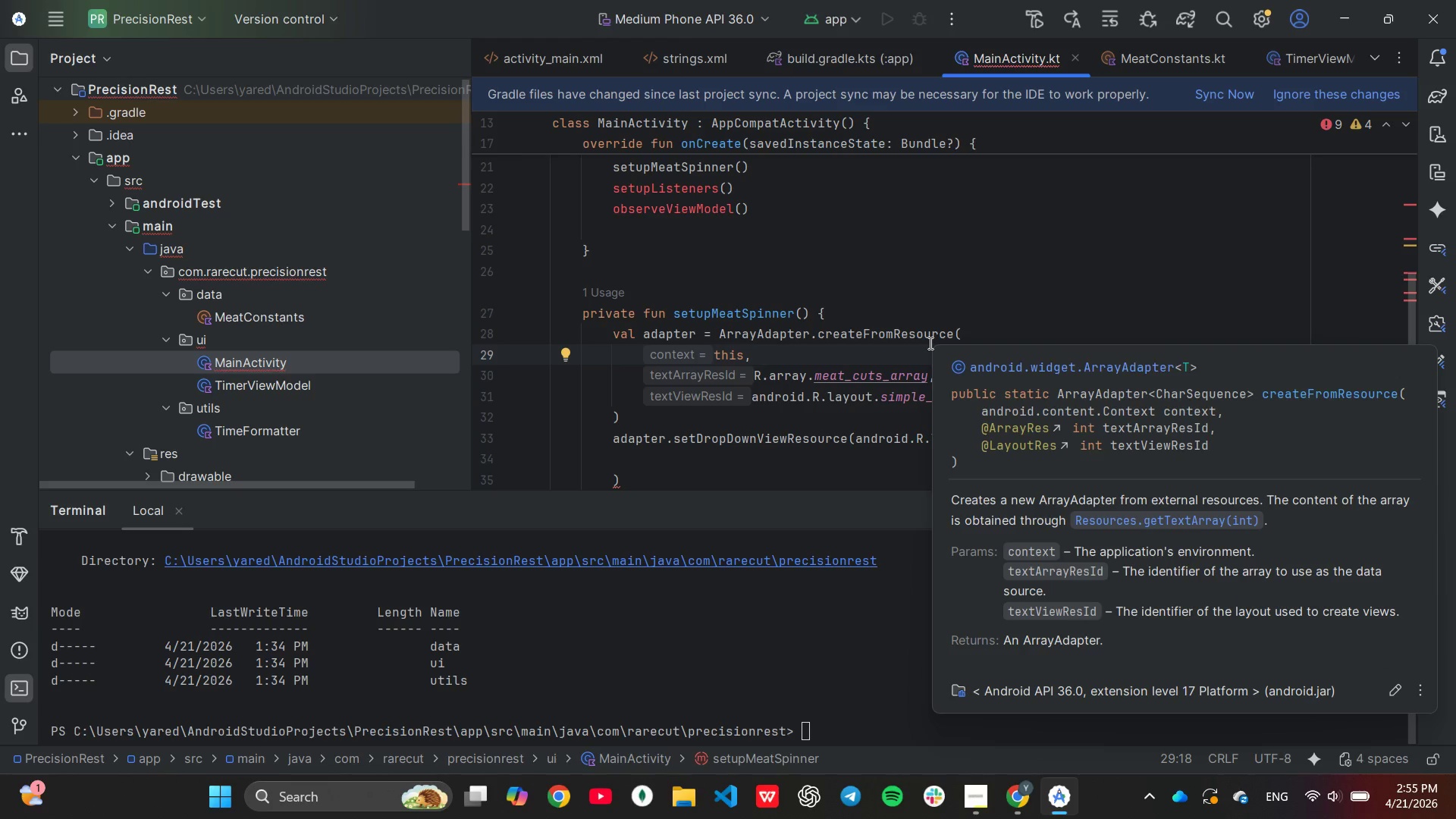 
wait(20.97)
 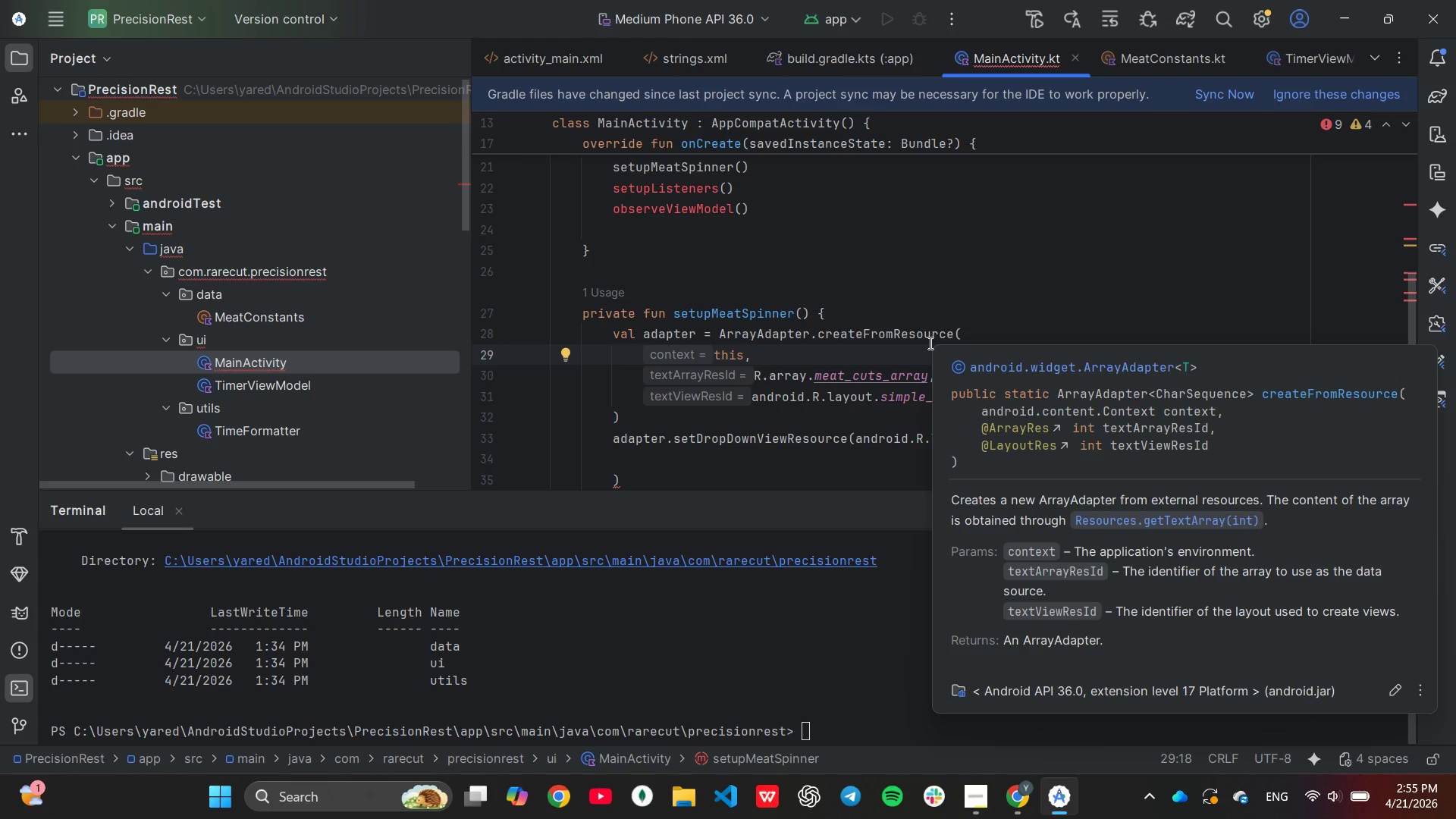 
left_click([1211, 462])
 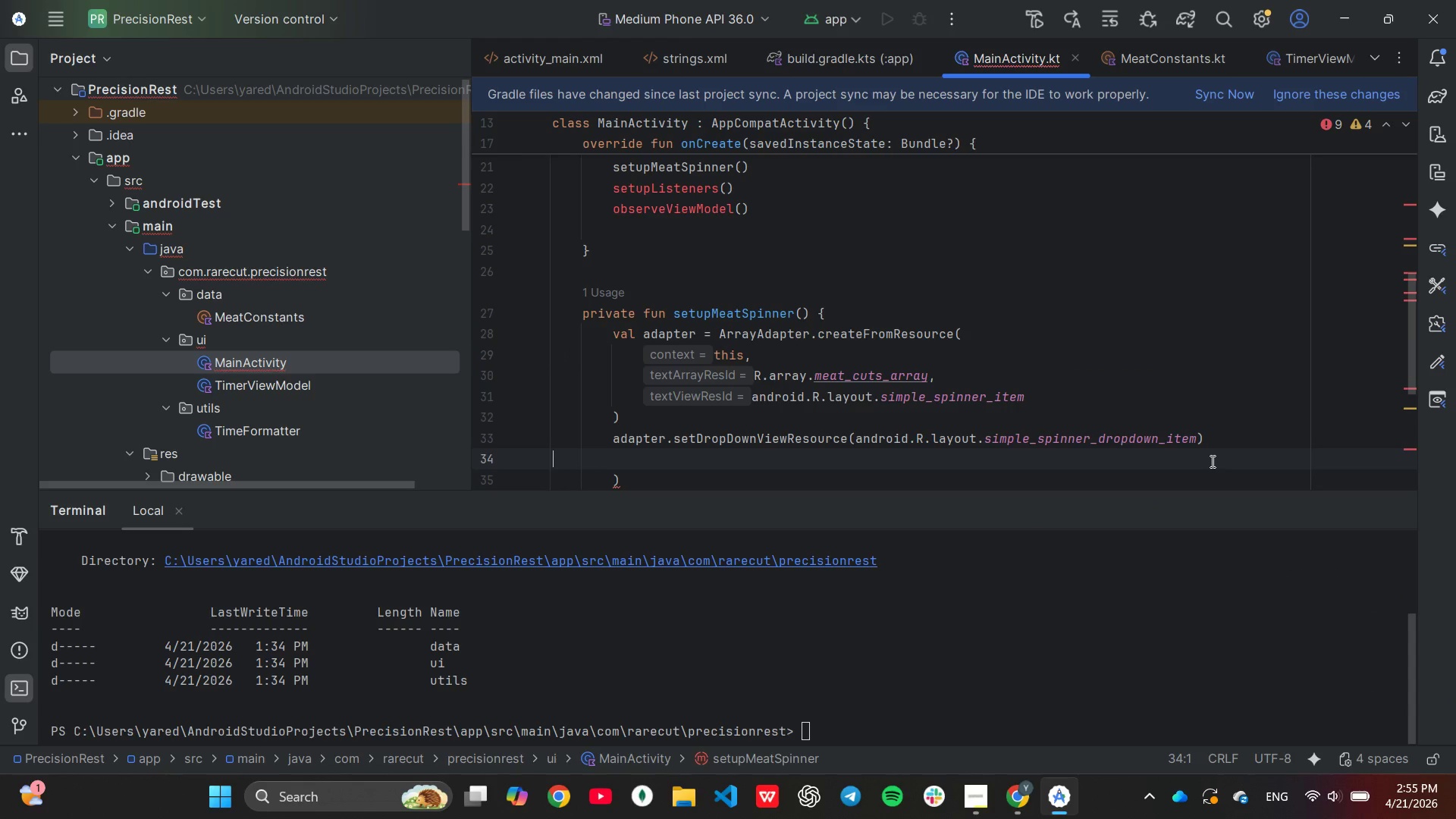 
key(Backspace)
 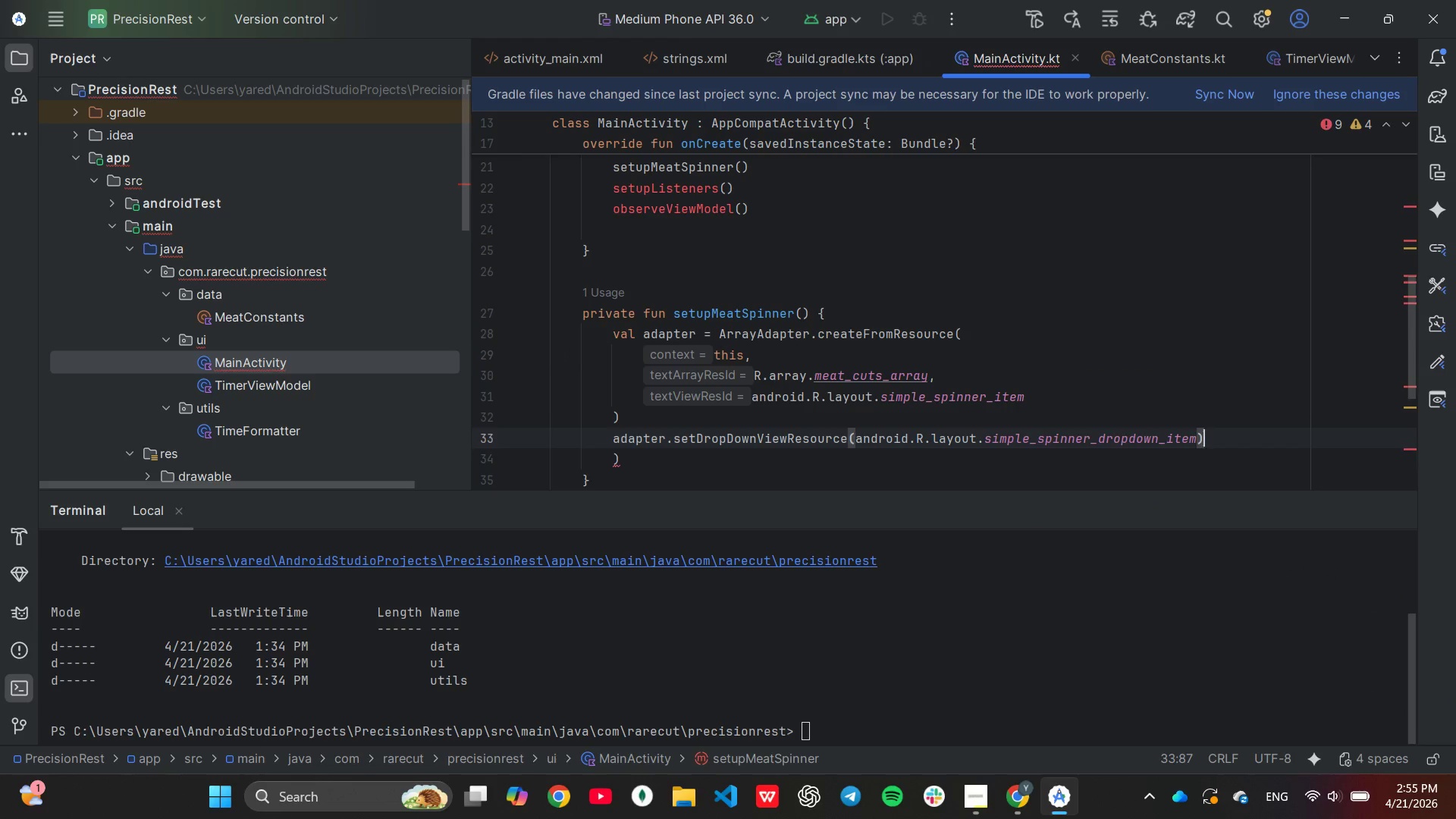 
key(Enter)
 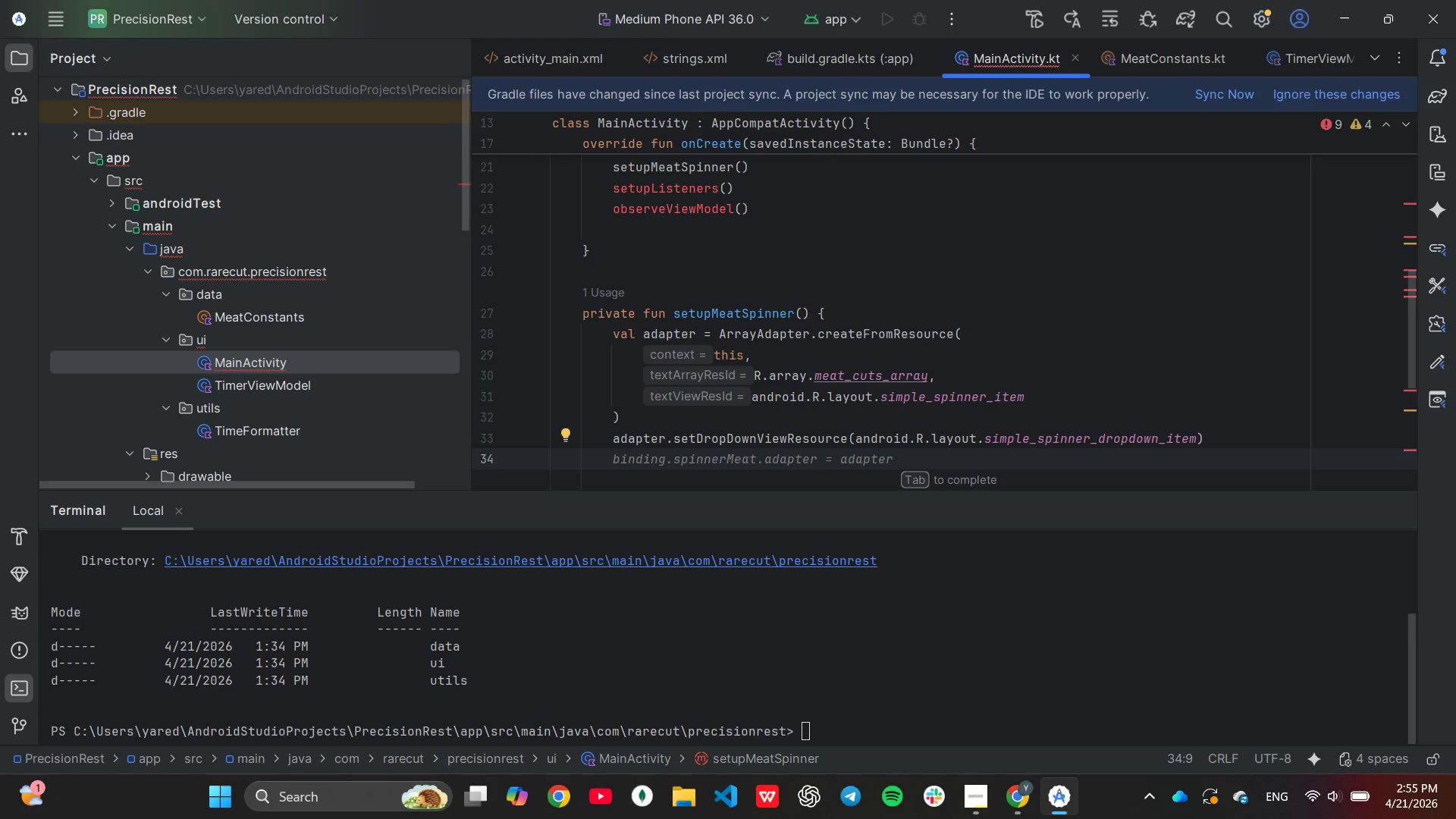 
wait(5.17)
 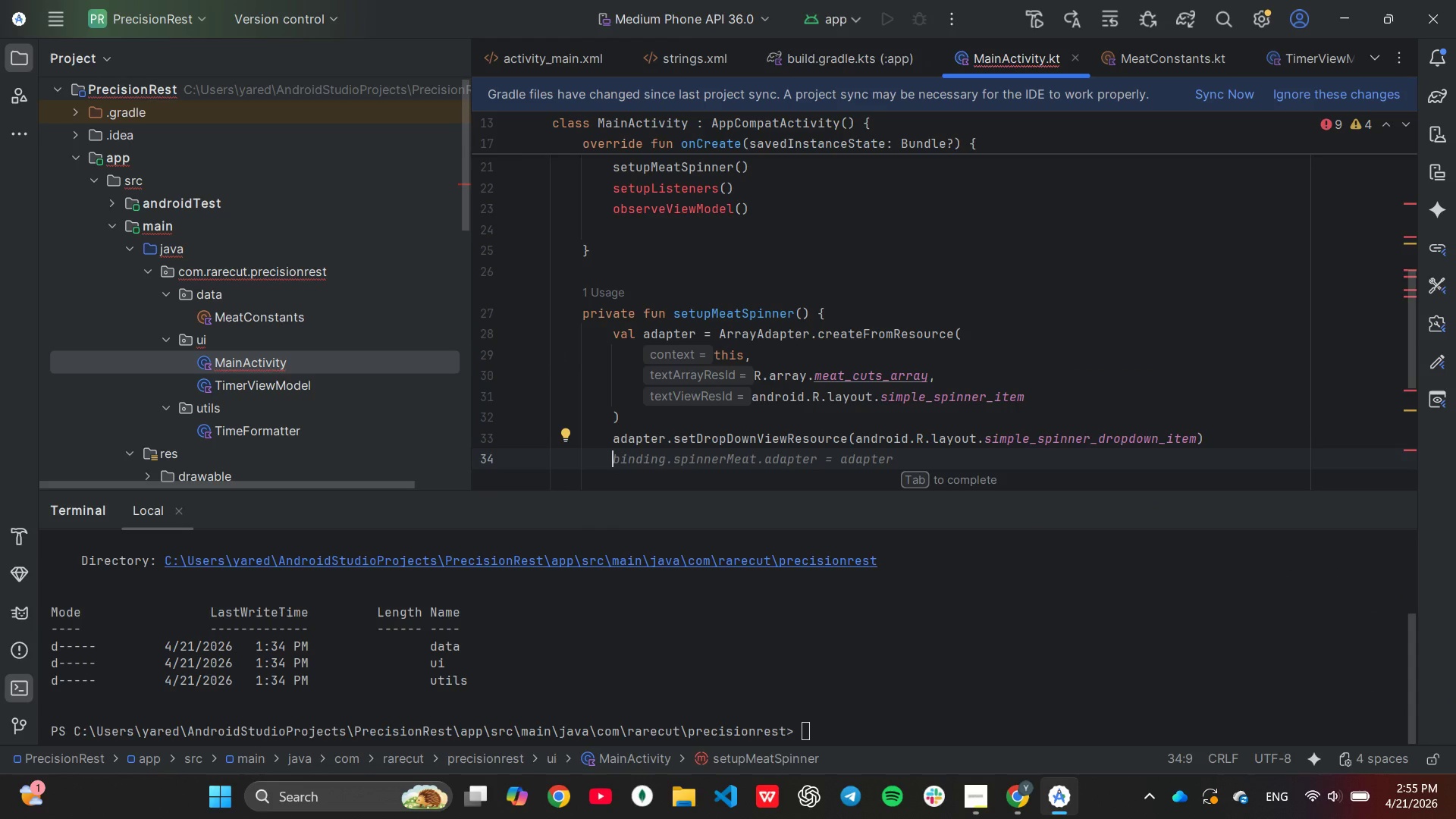 
key(Tab)
 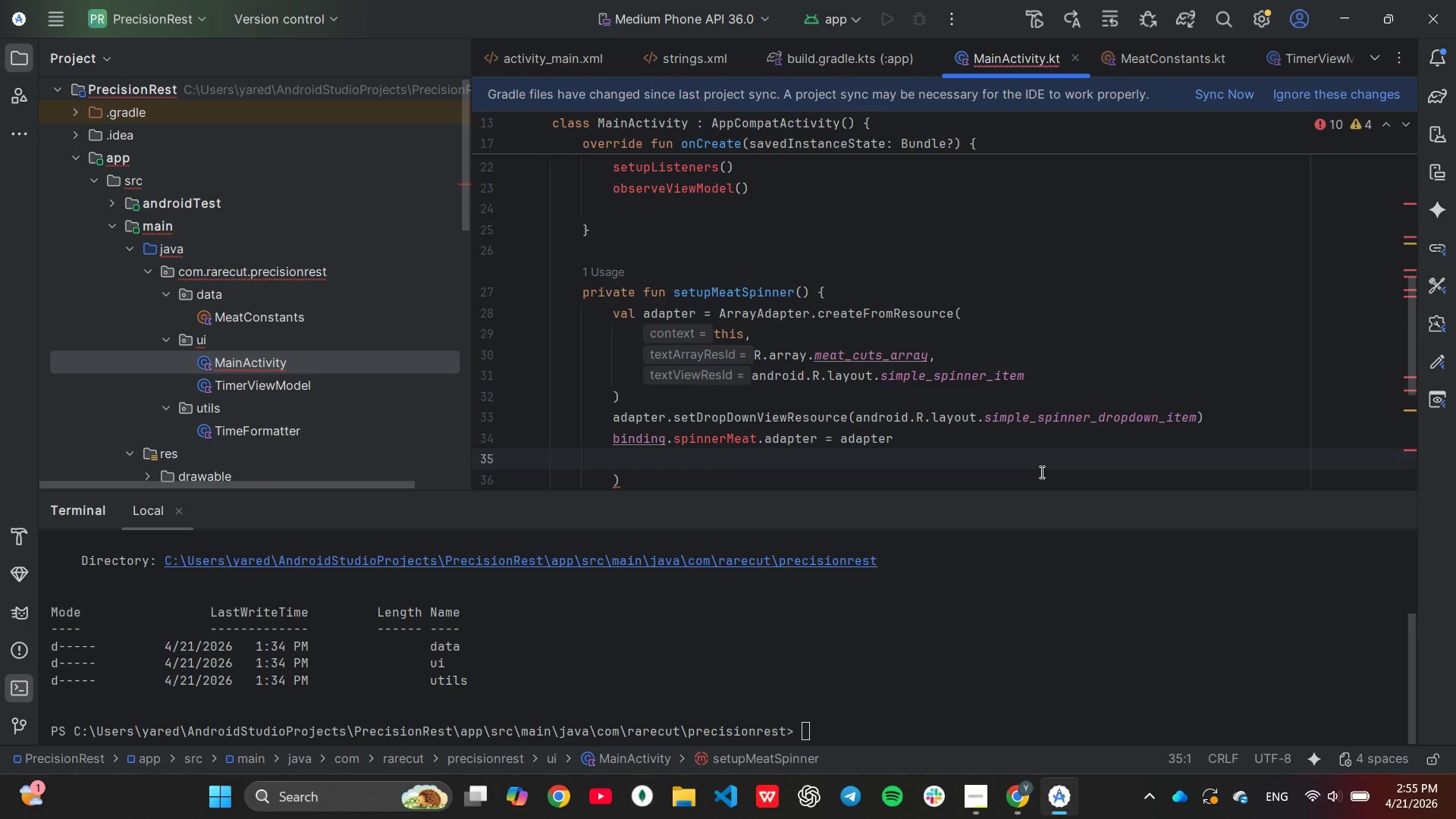 
scroll: coordinate [1017, 472], scroll_direction: down, amount: 1.0
 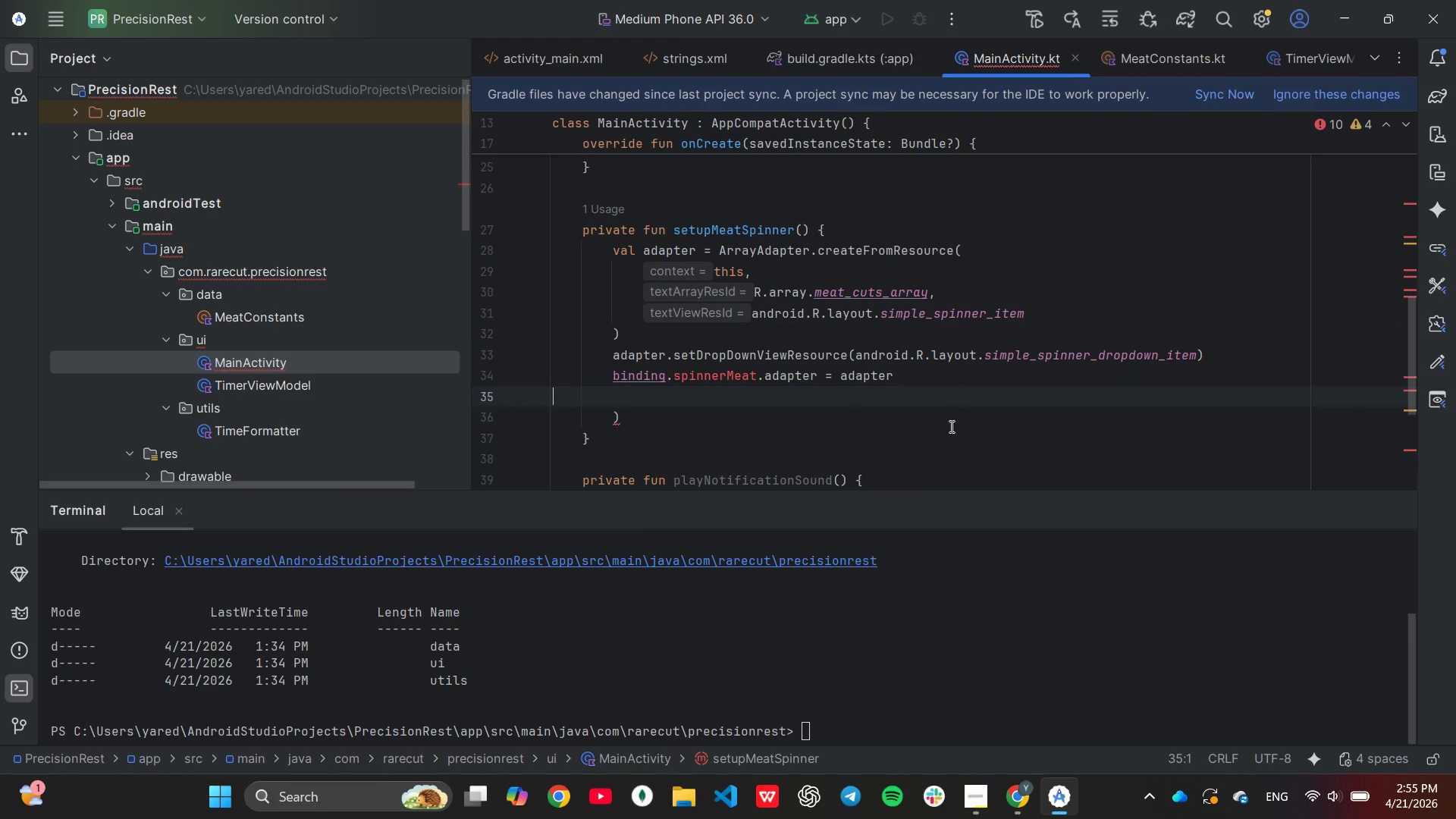 
left_click([950, 426])
 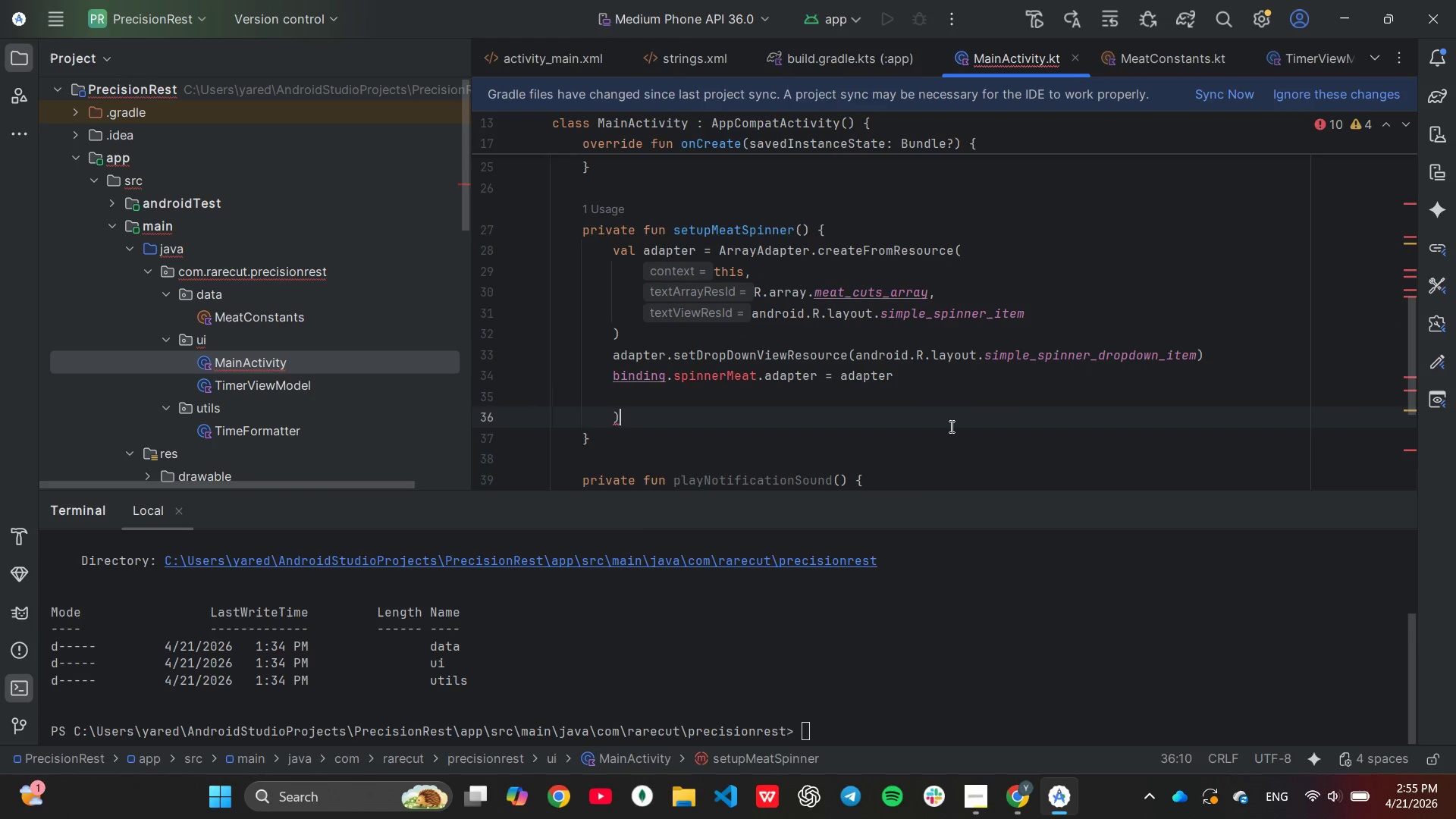 
key(Backspace)
 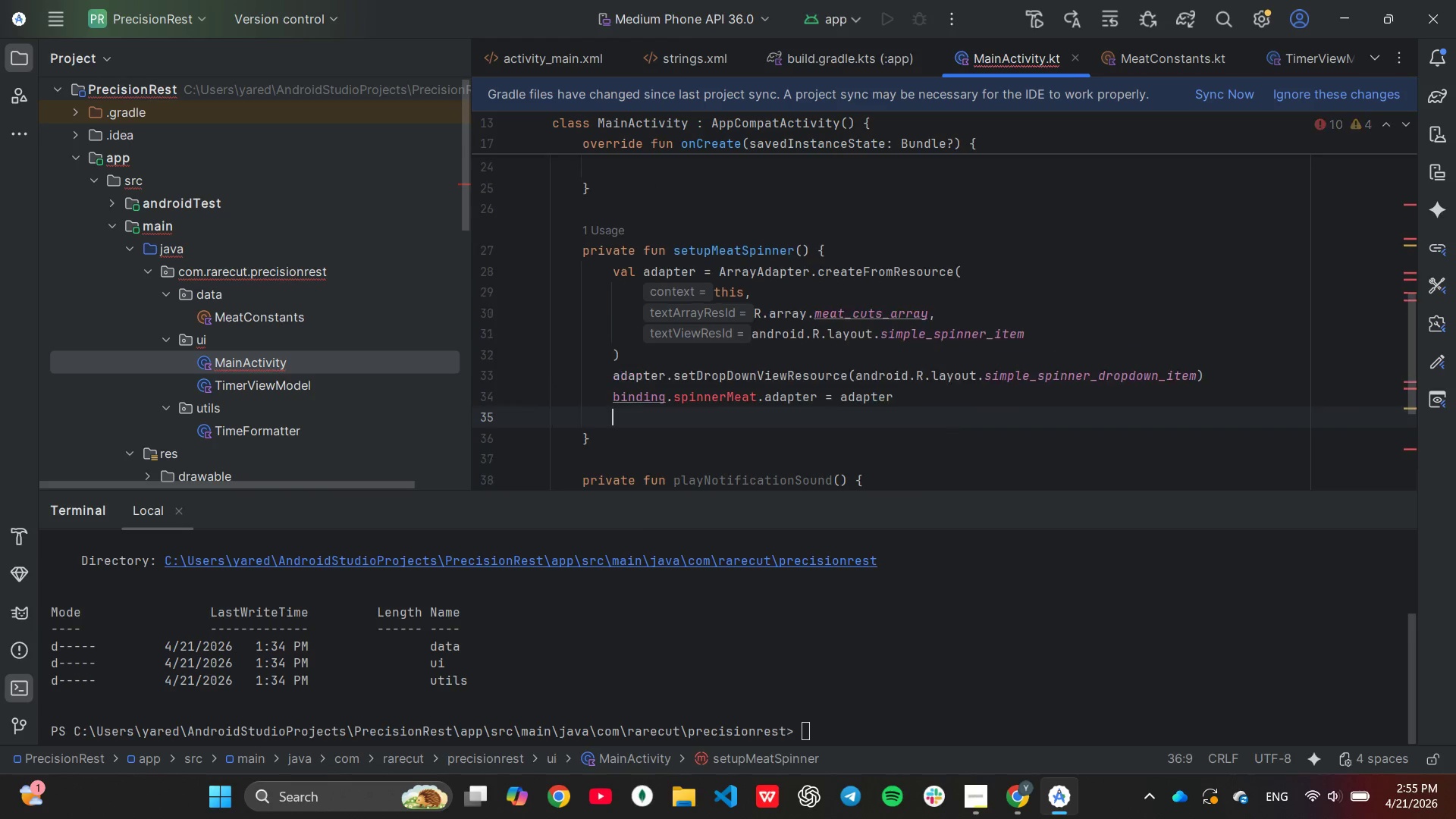 
key(Backspace)
 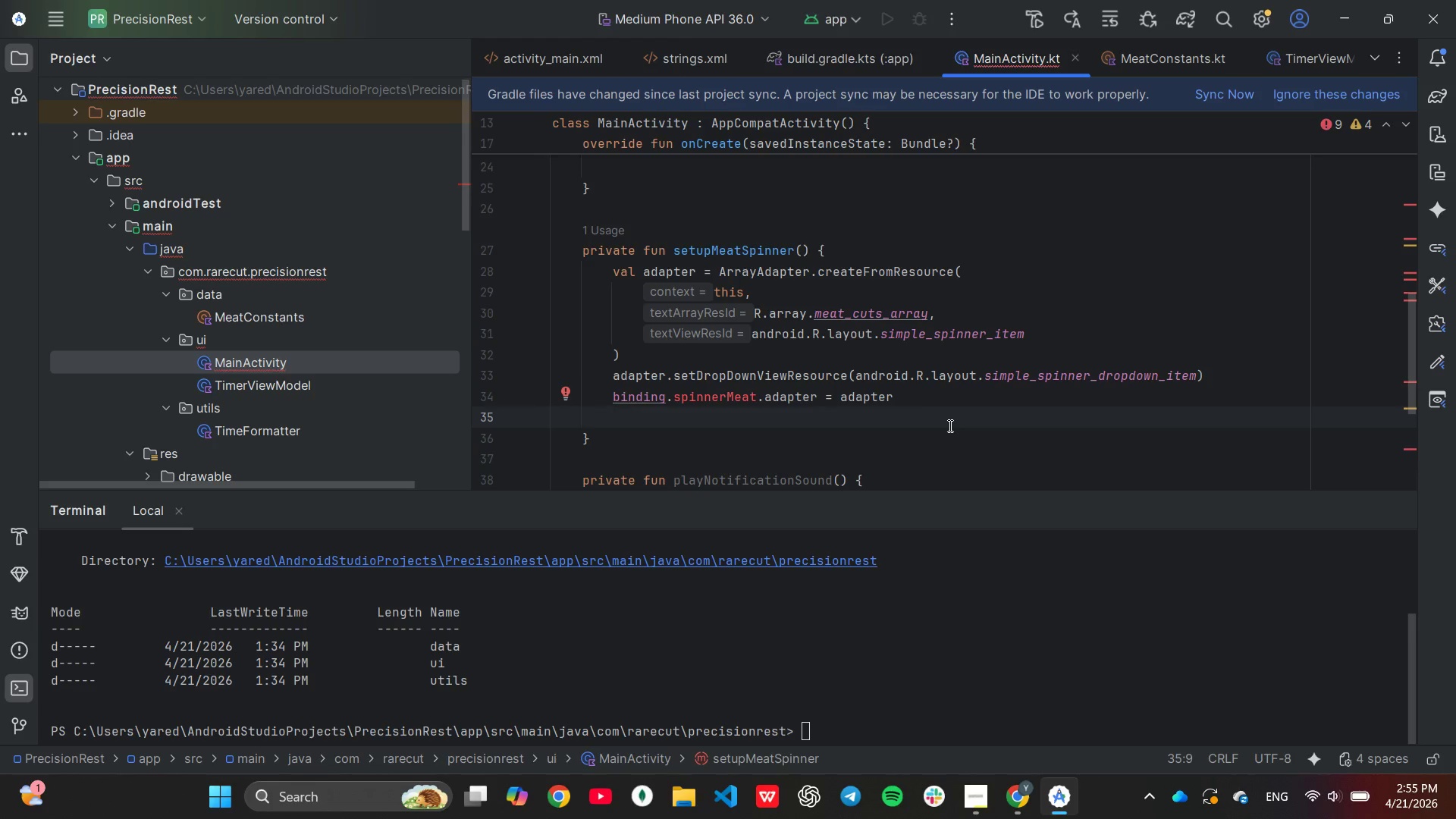 
wait(5.92)
 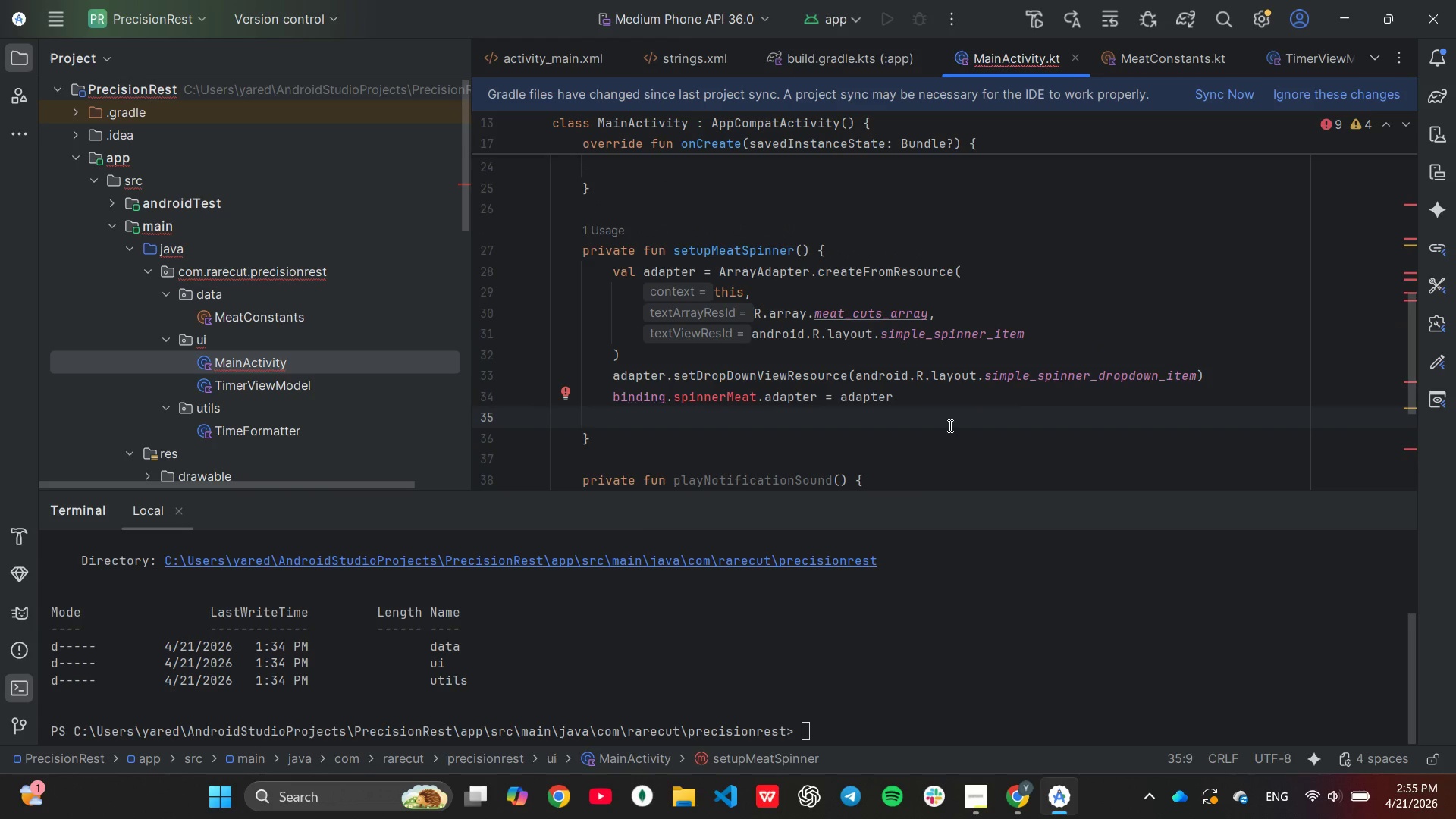 
key(Backspace)
 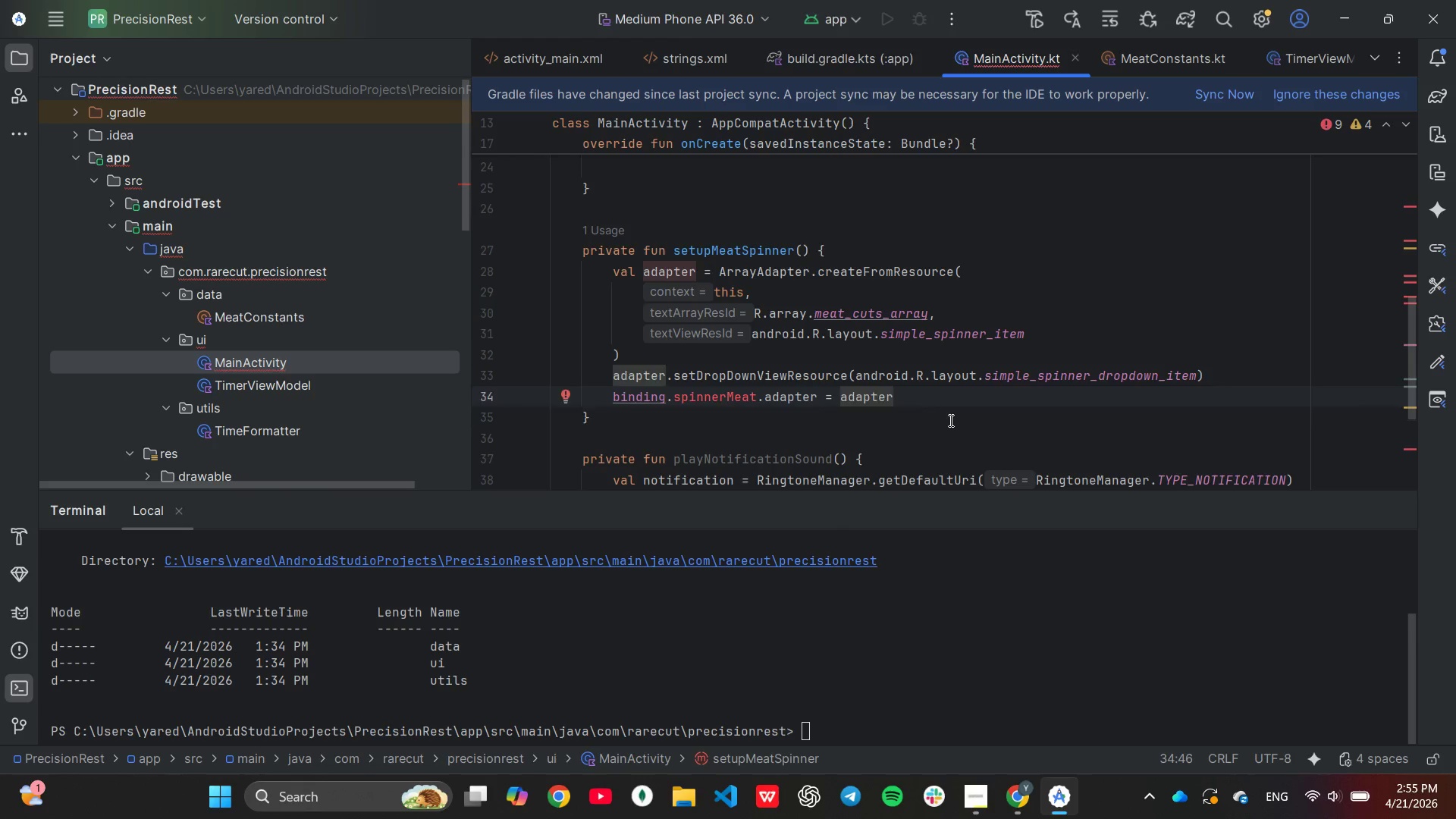 
key(Enter)
 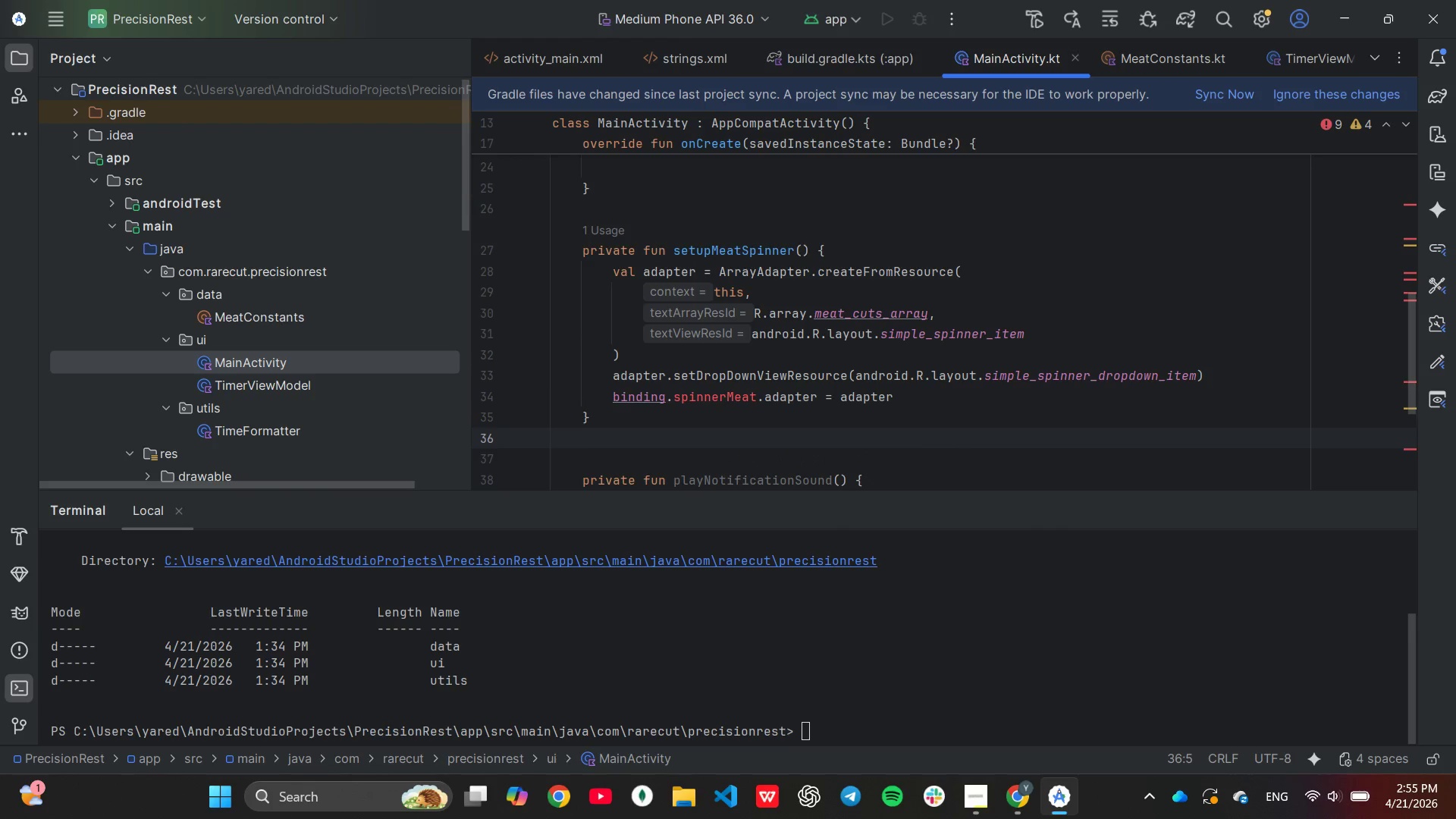 
key(Enter)
 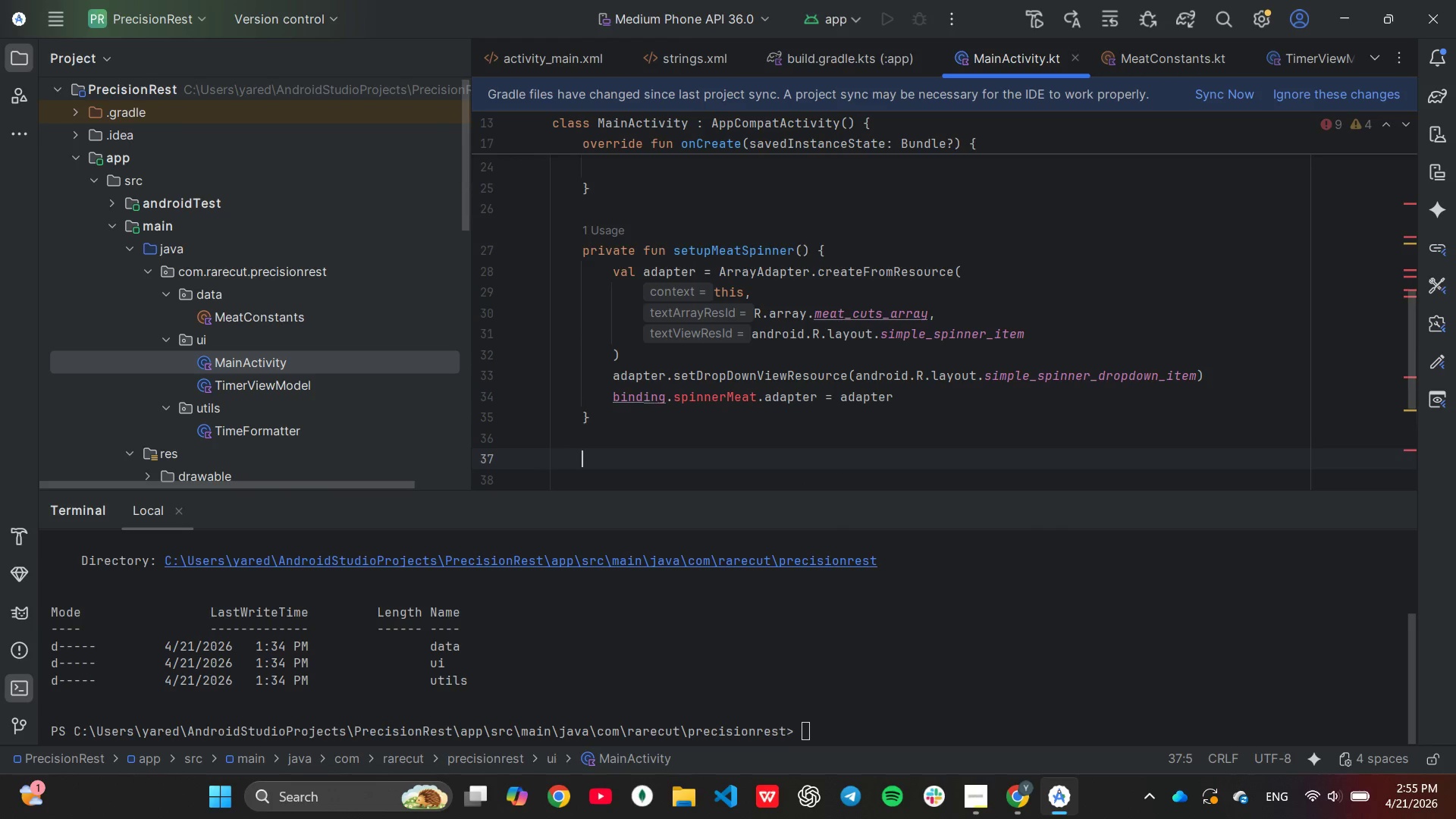 
type(private fun se)
 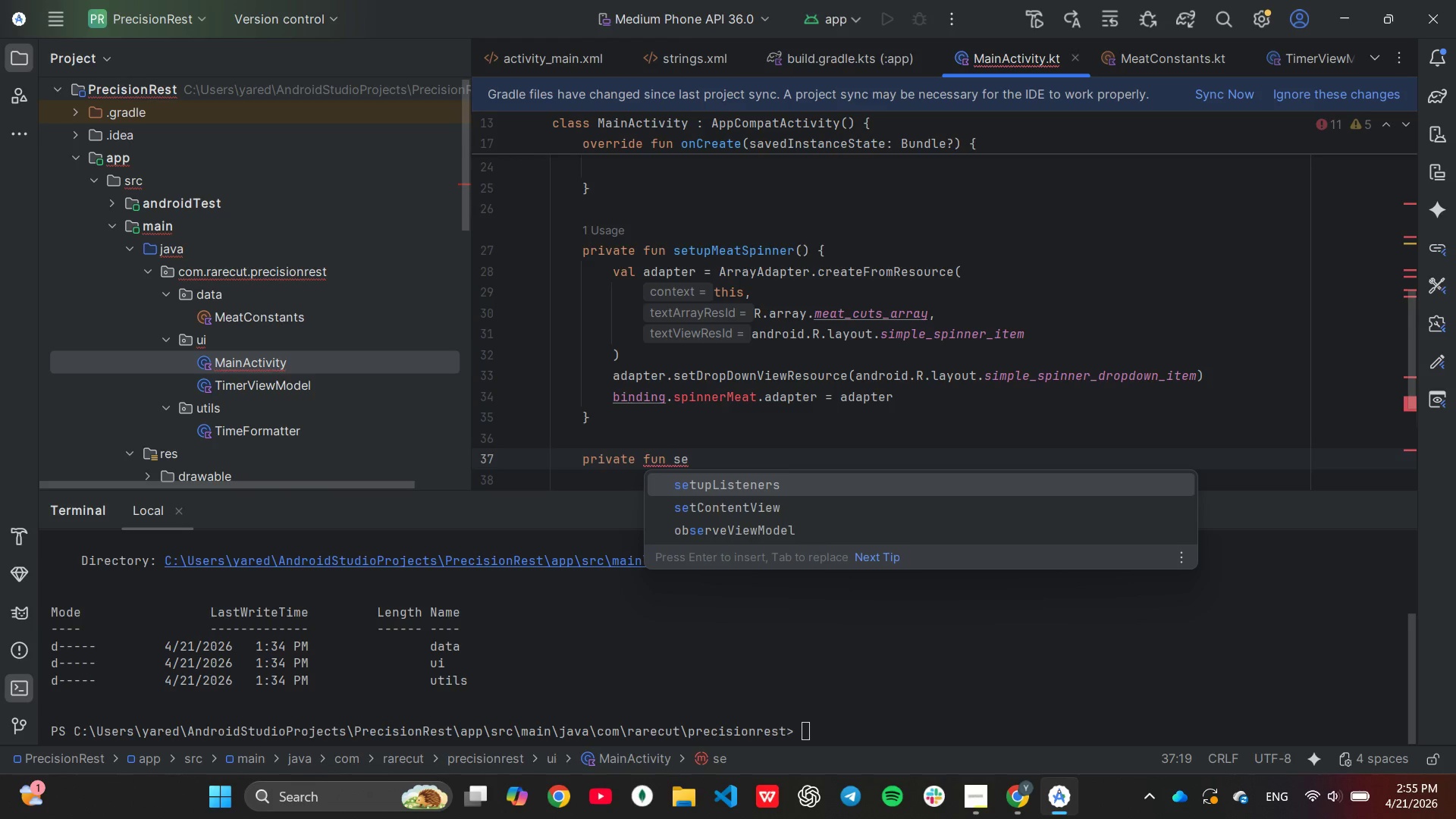 
key(Enter)
 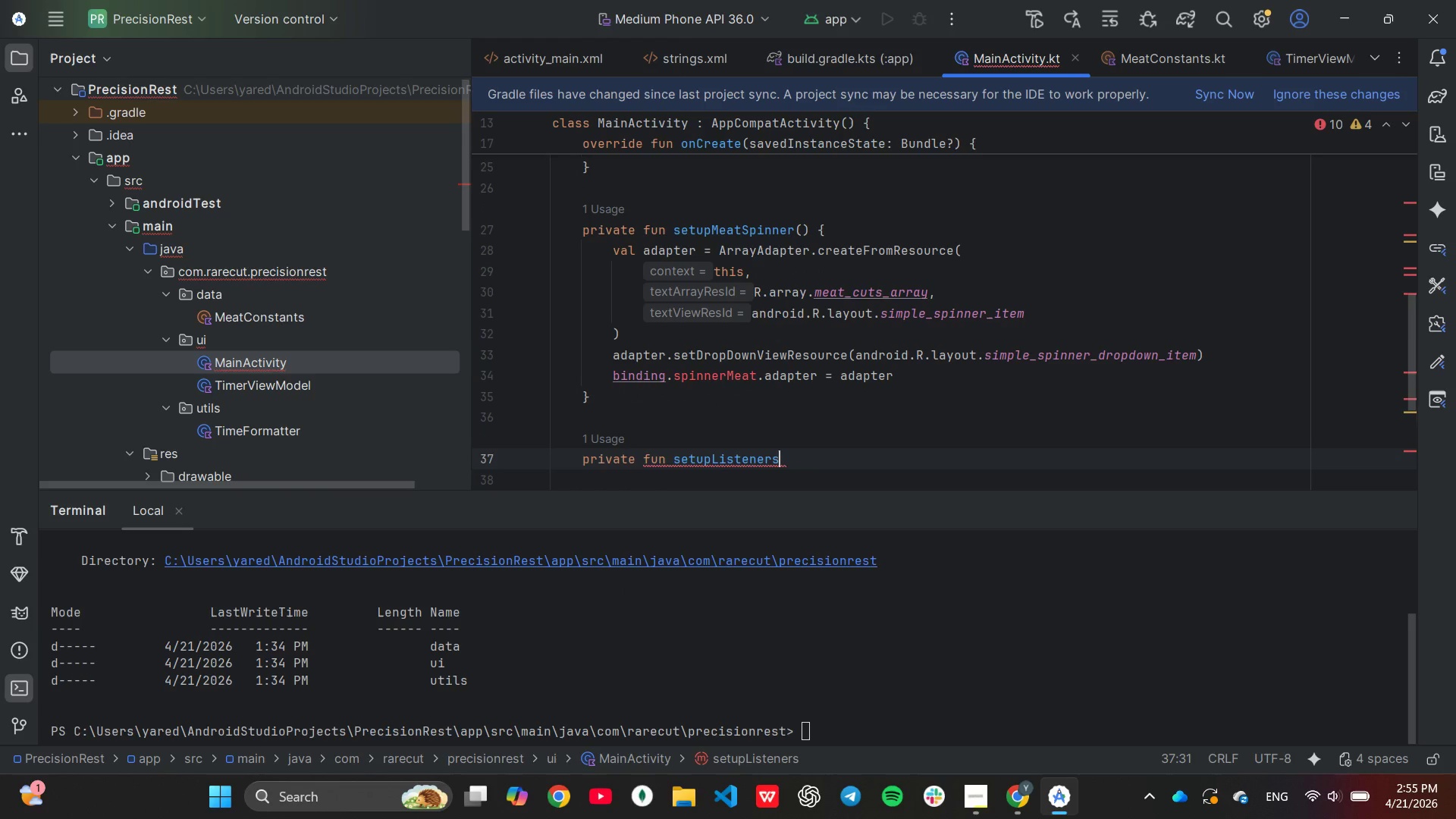 
key(Shift+9)
 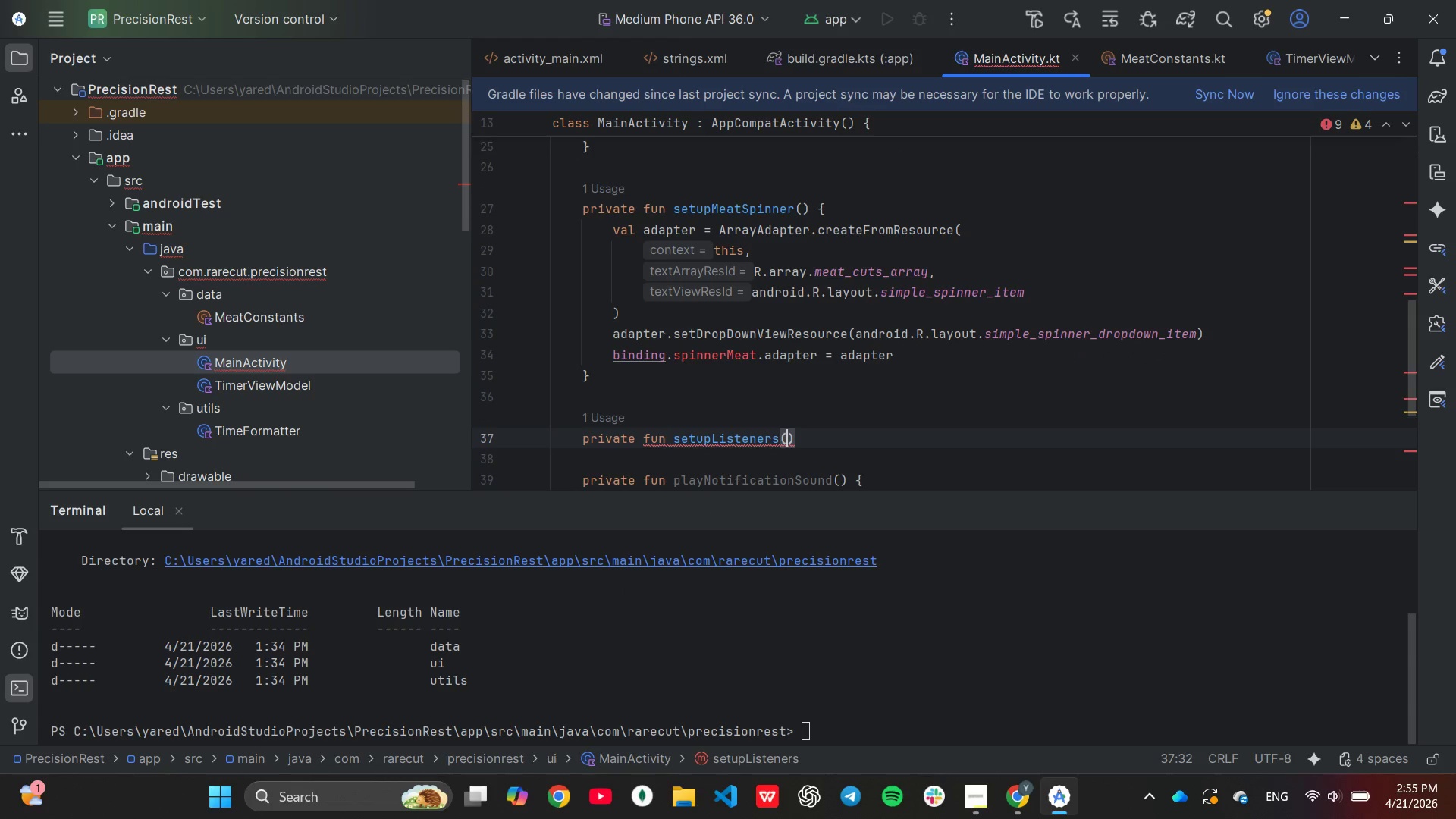 
key(ArrowRight)
 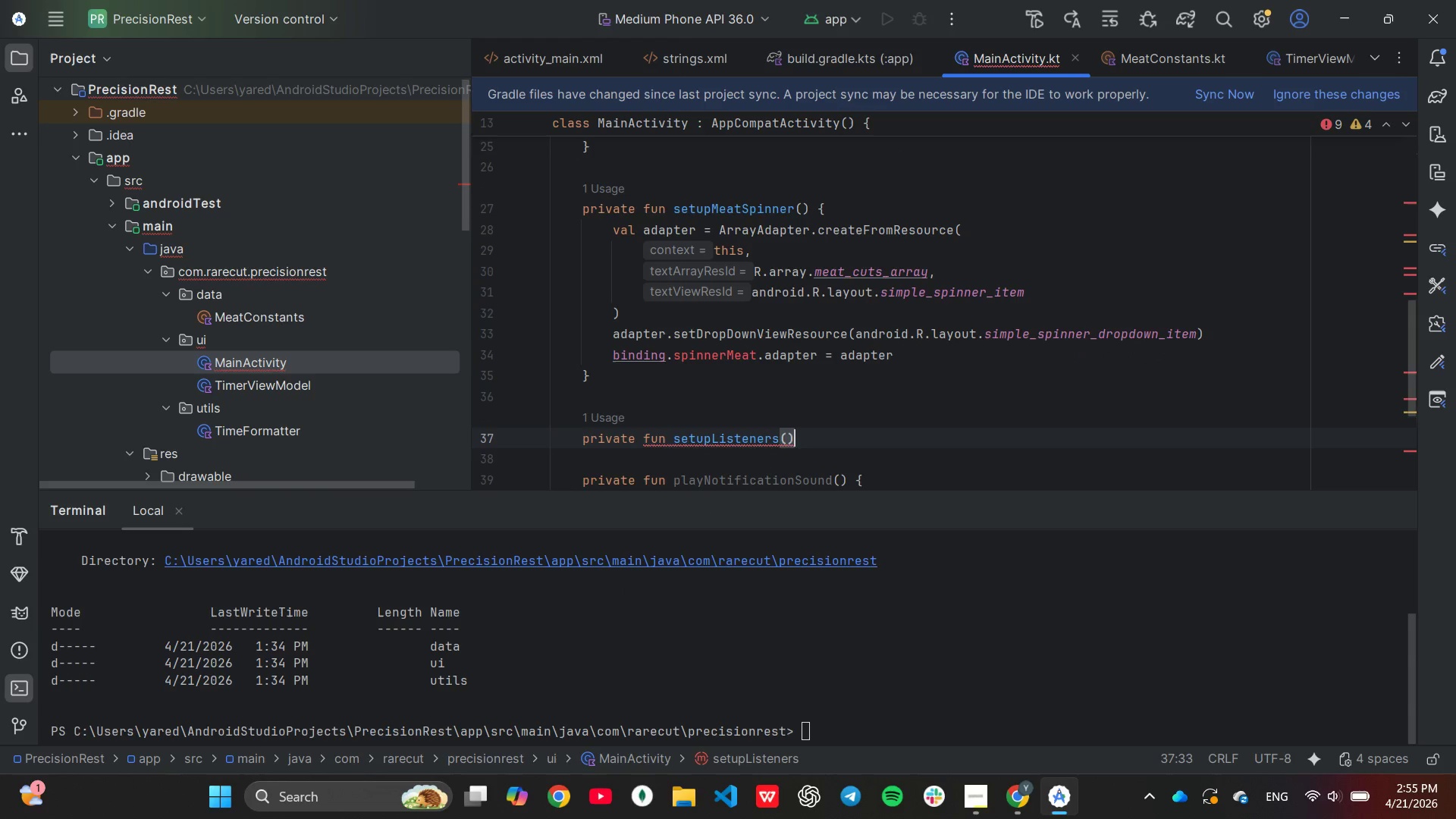 
key(Shift+ShiftLeft)
 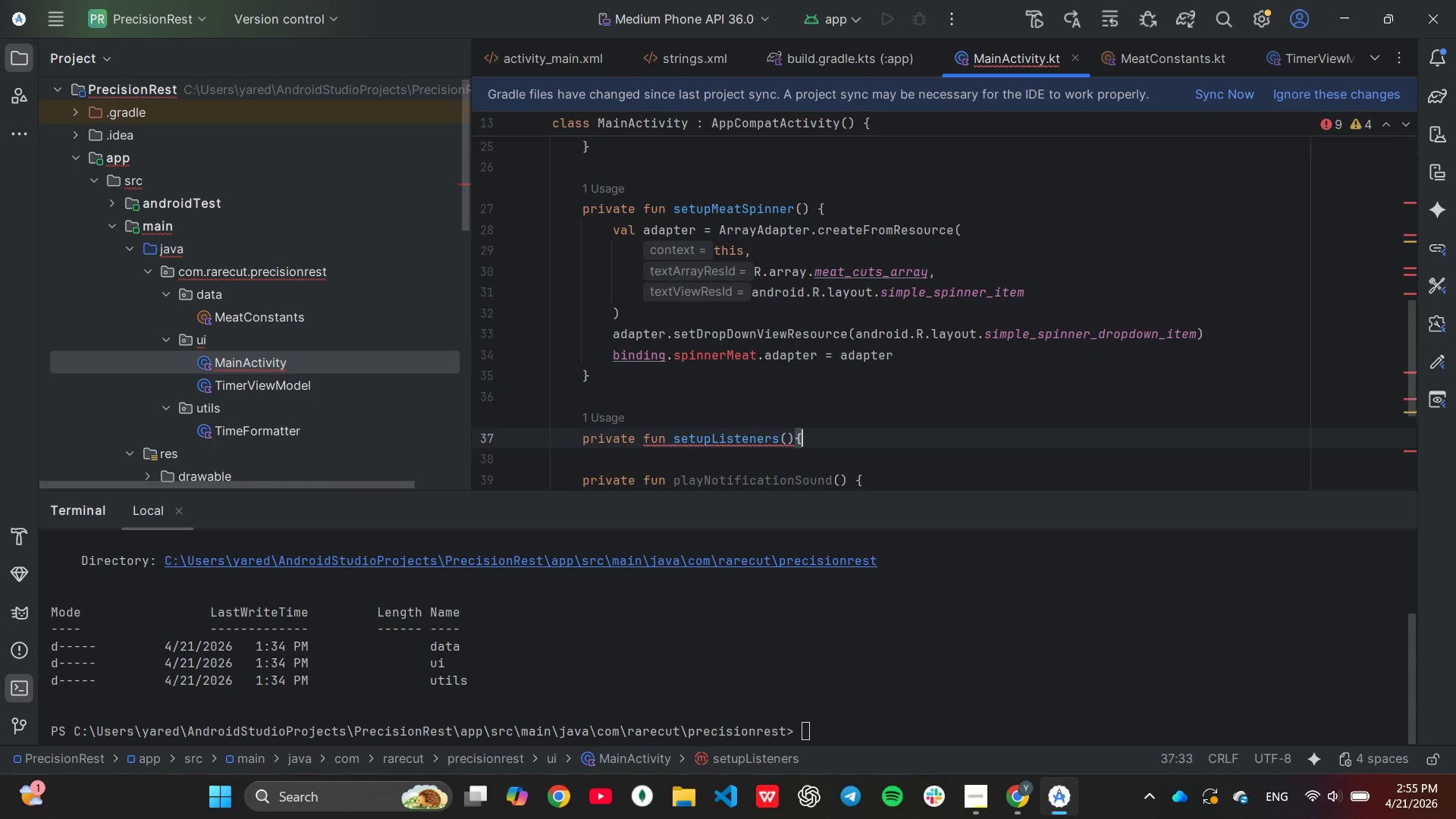 
key(Shift+BracketLeft)
 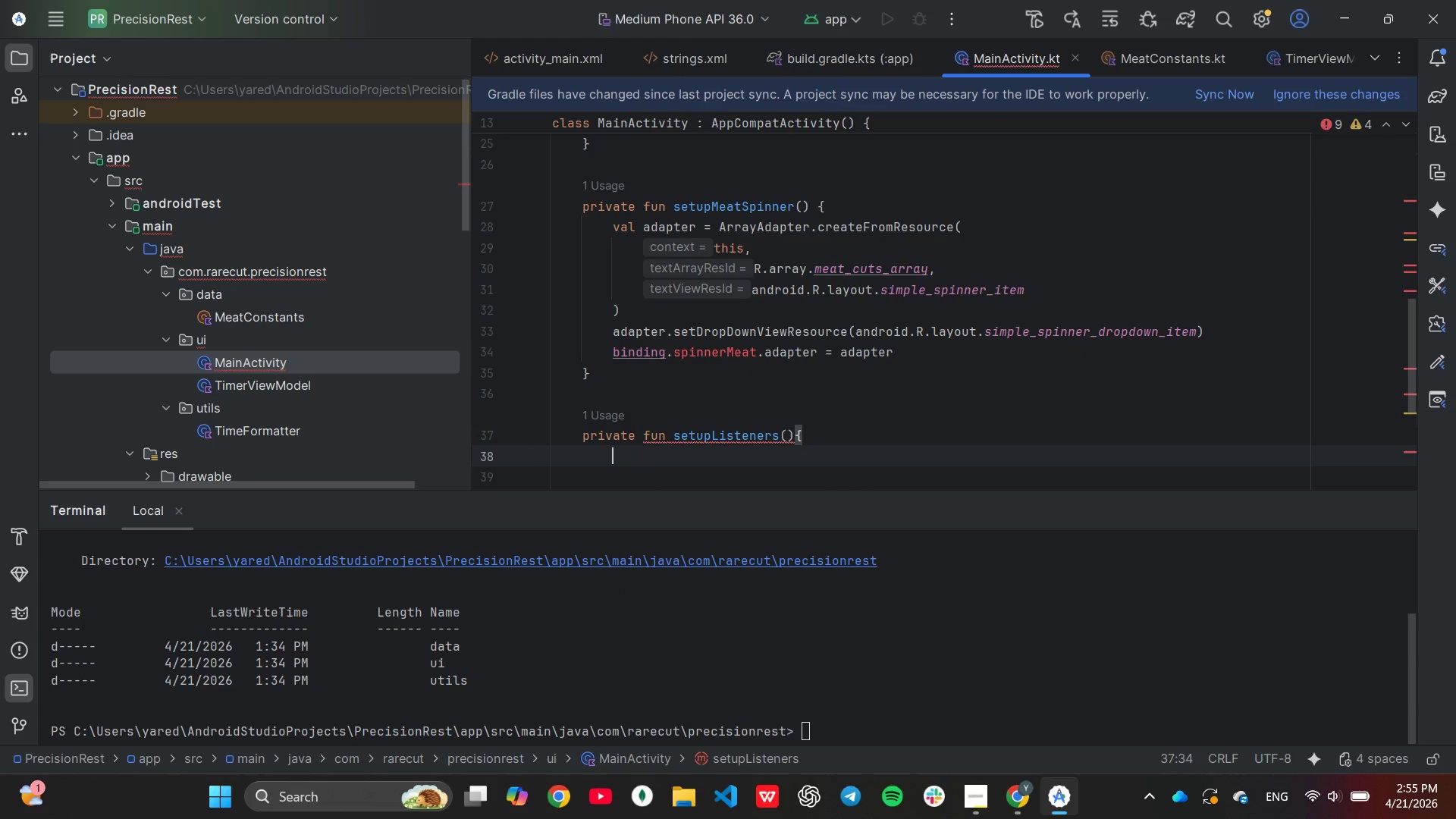 
key(Enter)
 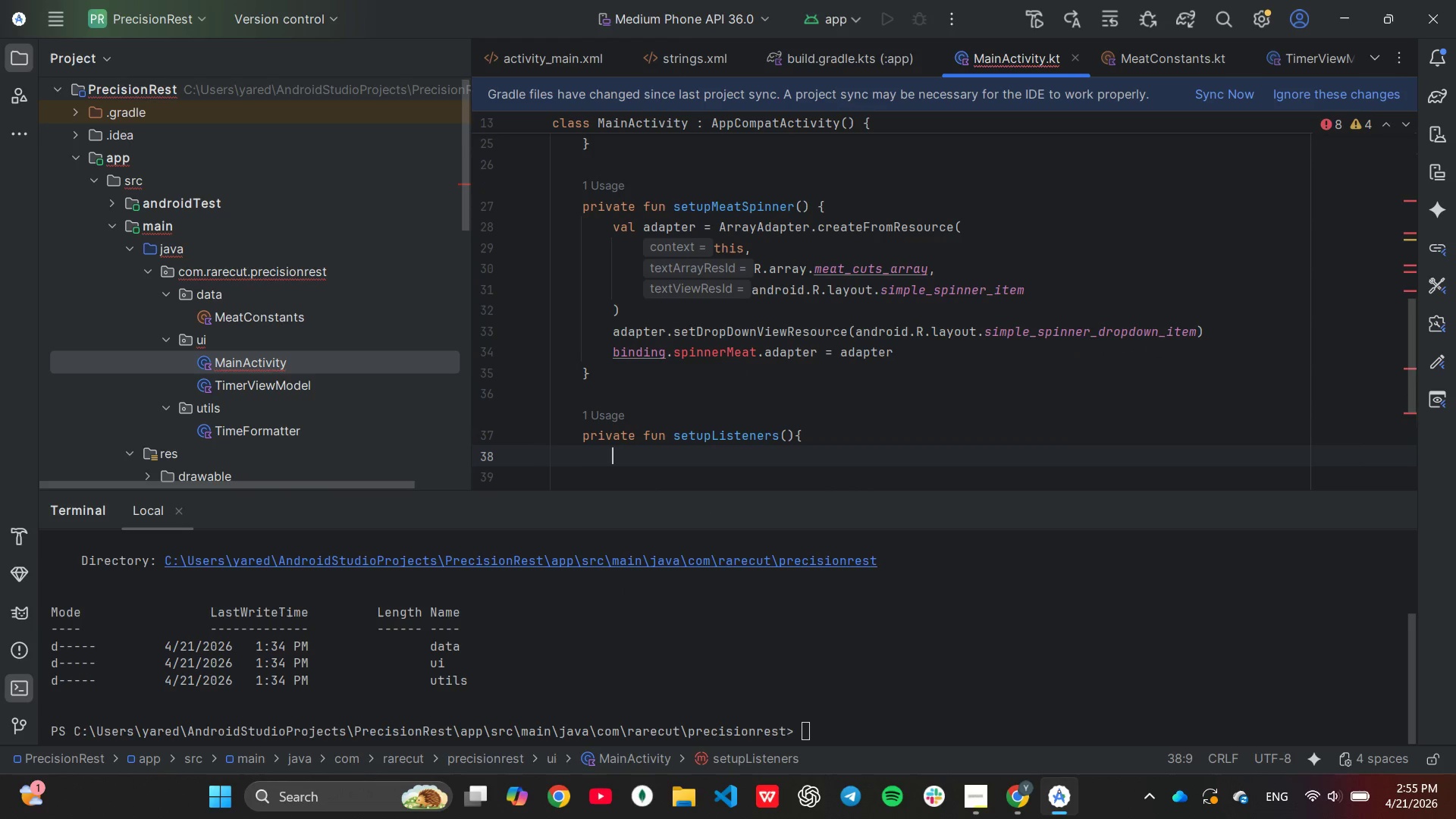 
key(Shift+ShiftLeft)
 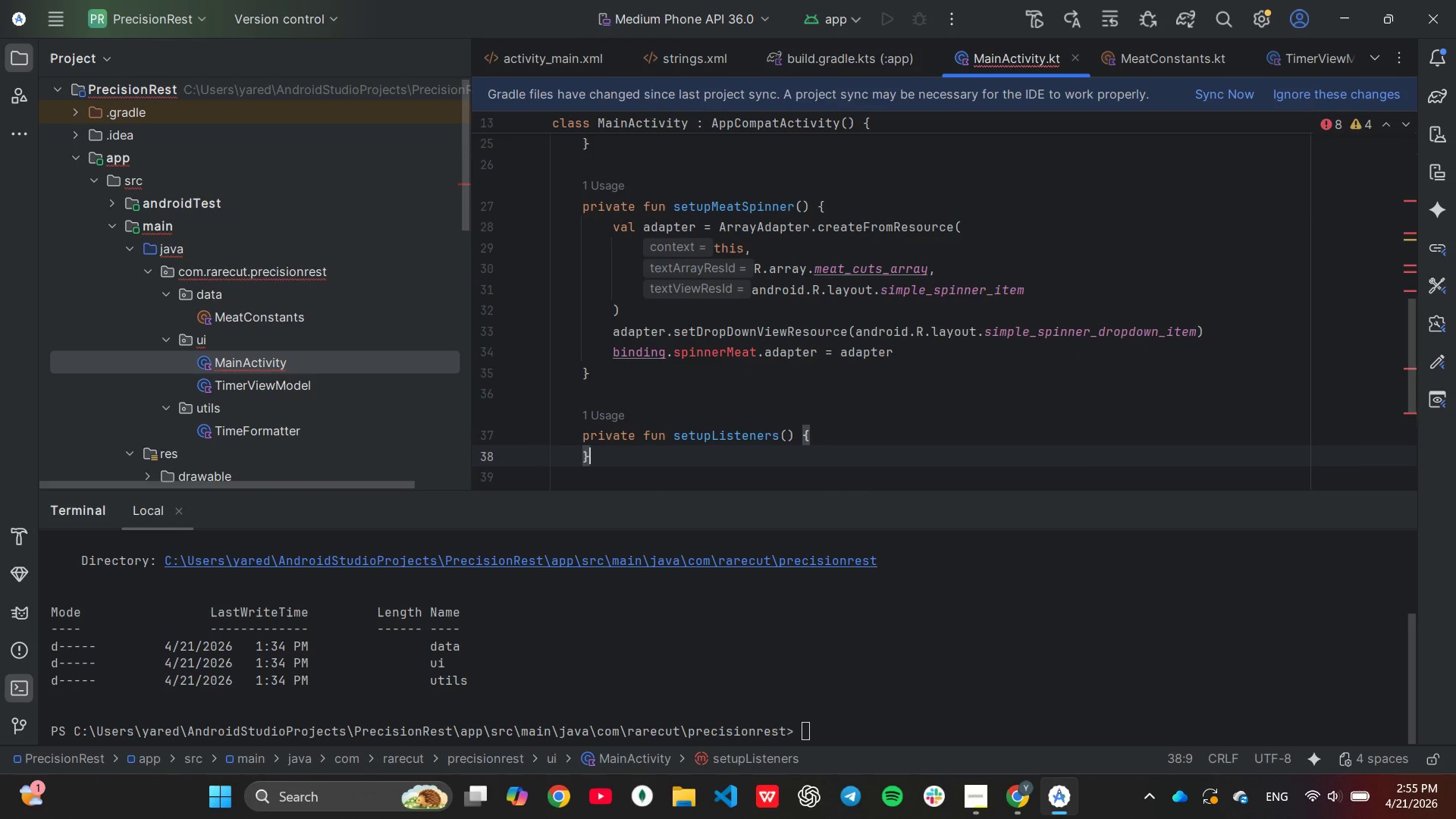 
key(Shift+BracketRight)
 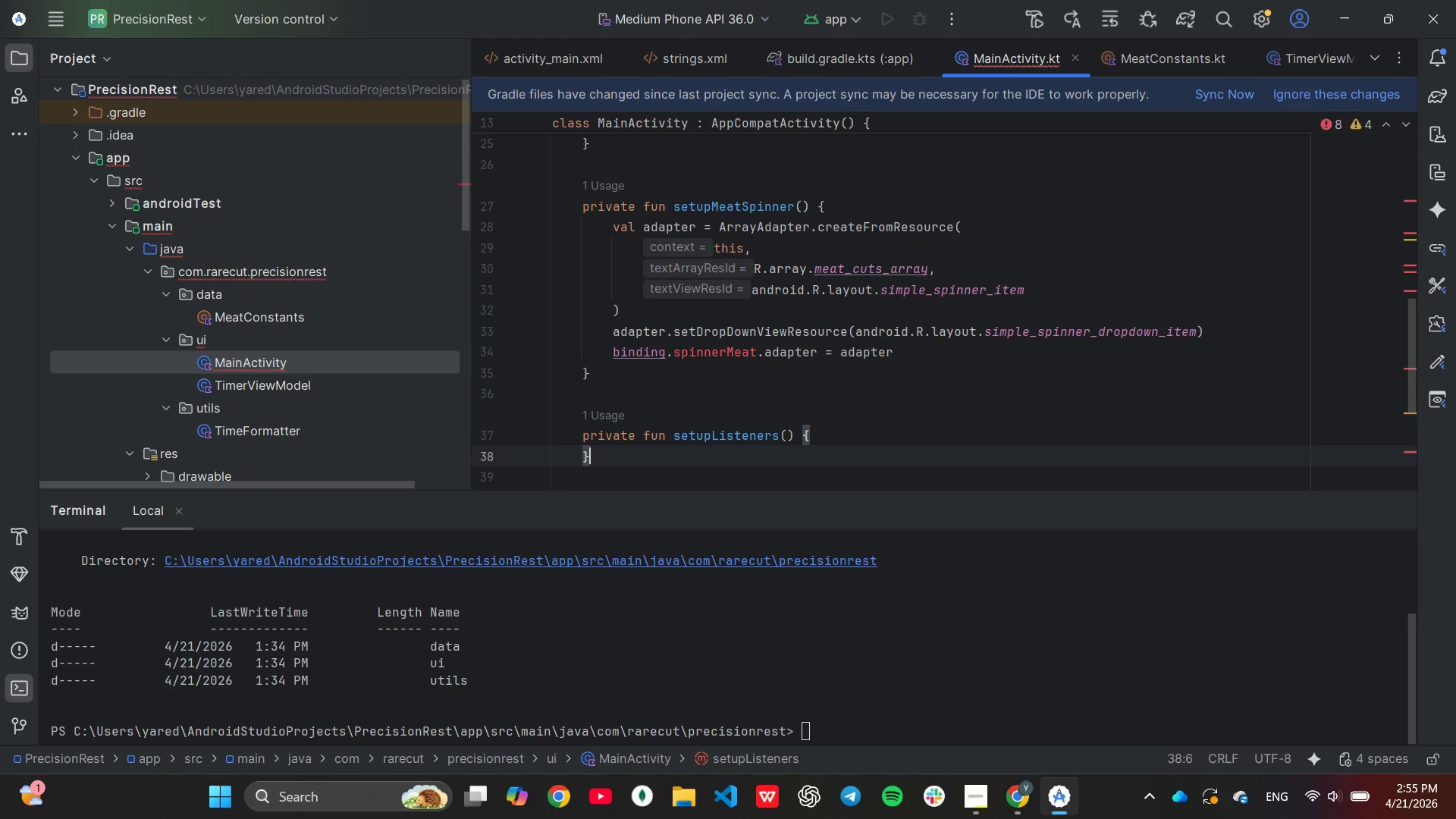 
key(ArrowUp)
 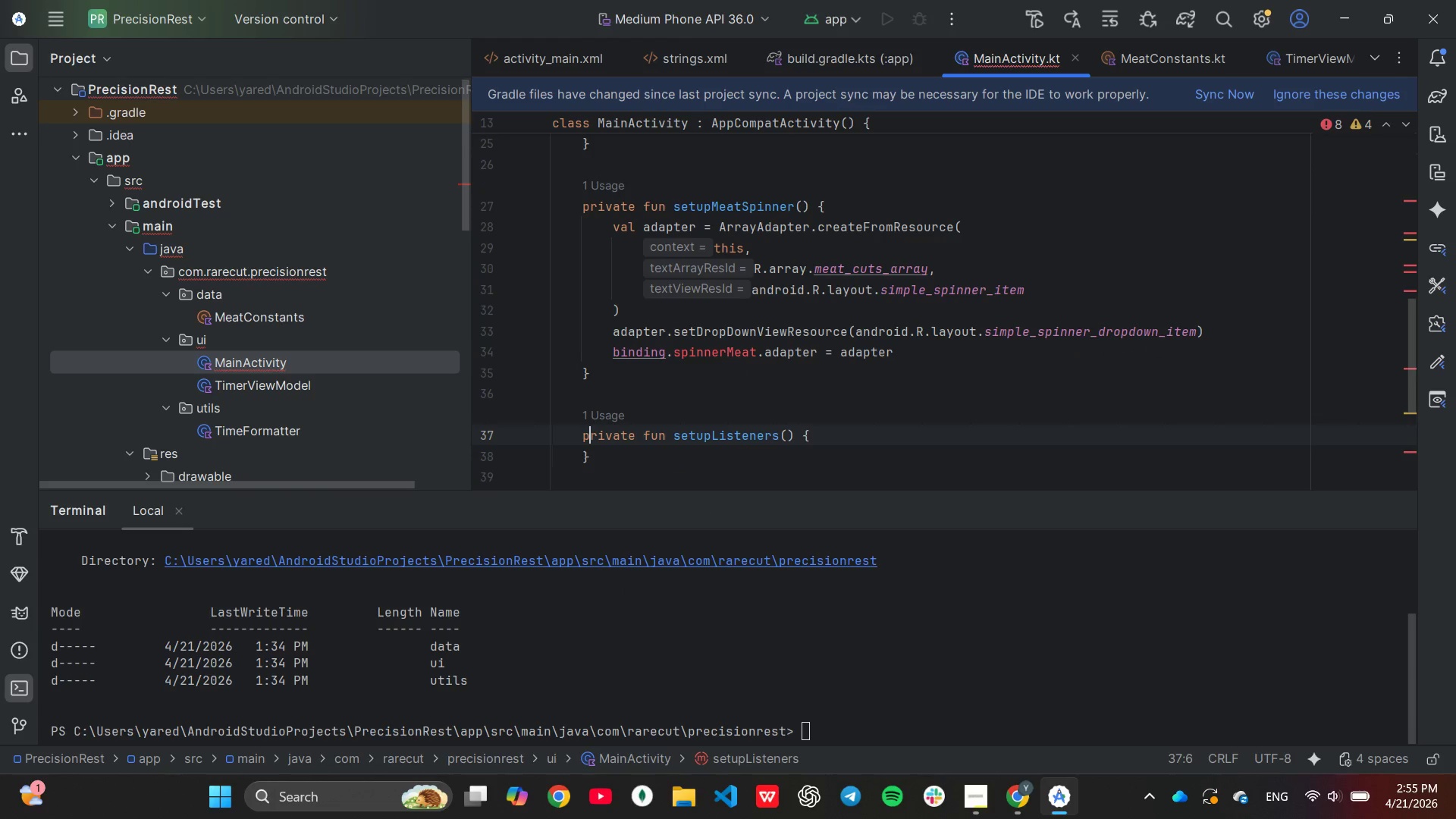 
key(End)
 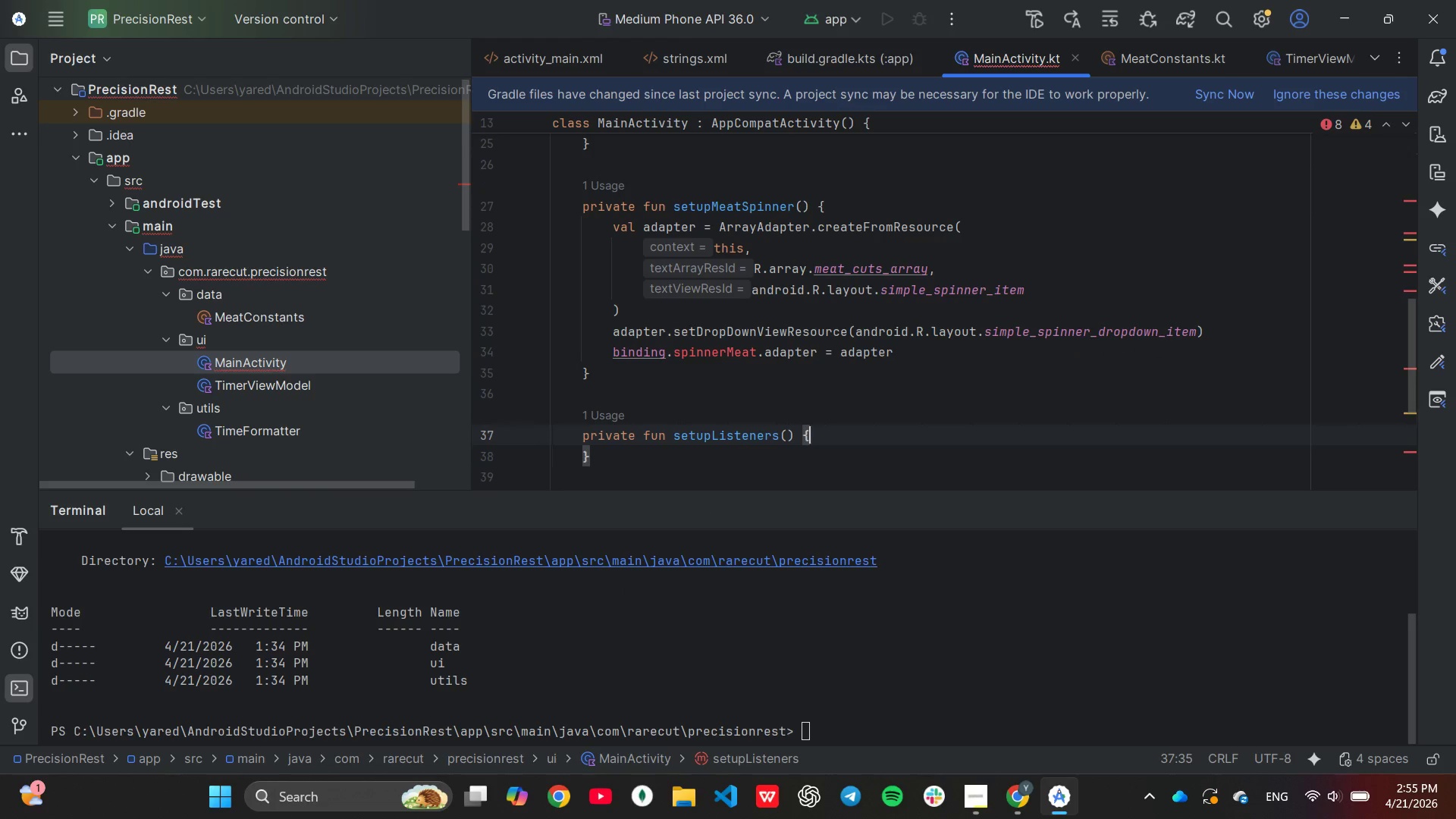 
key(Enter)
 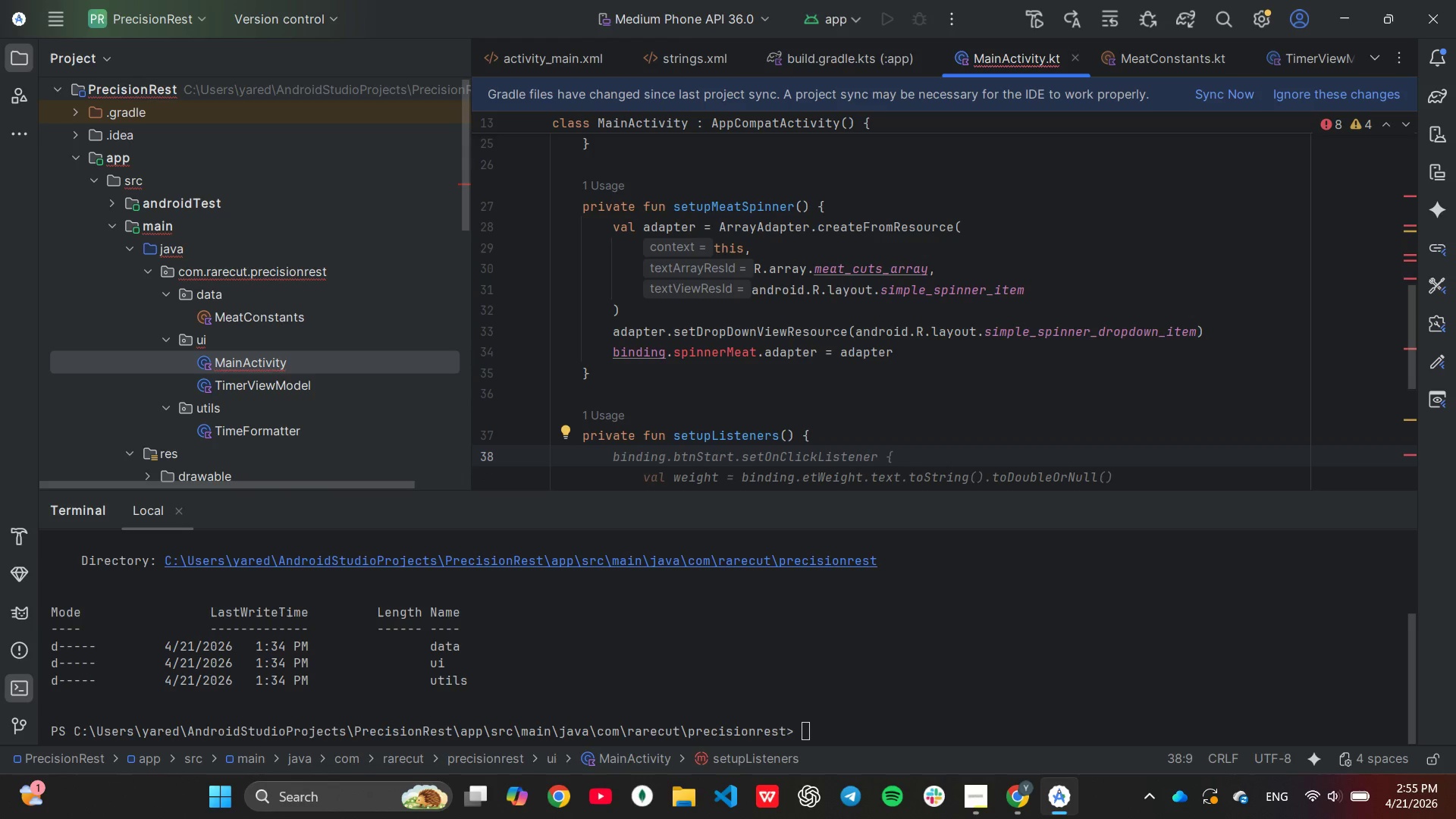 
key(Tab)
 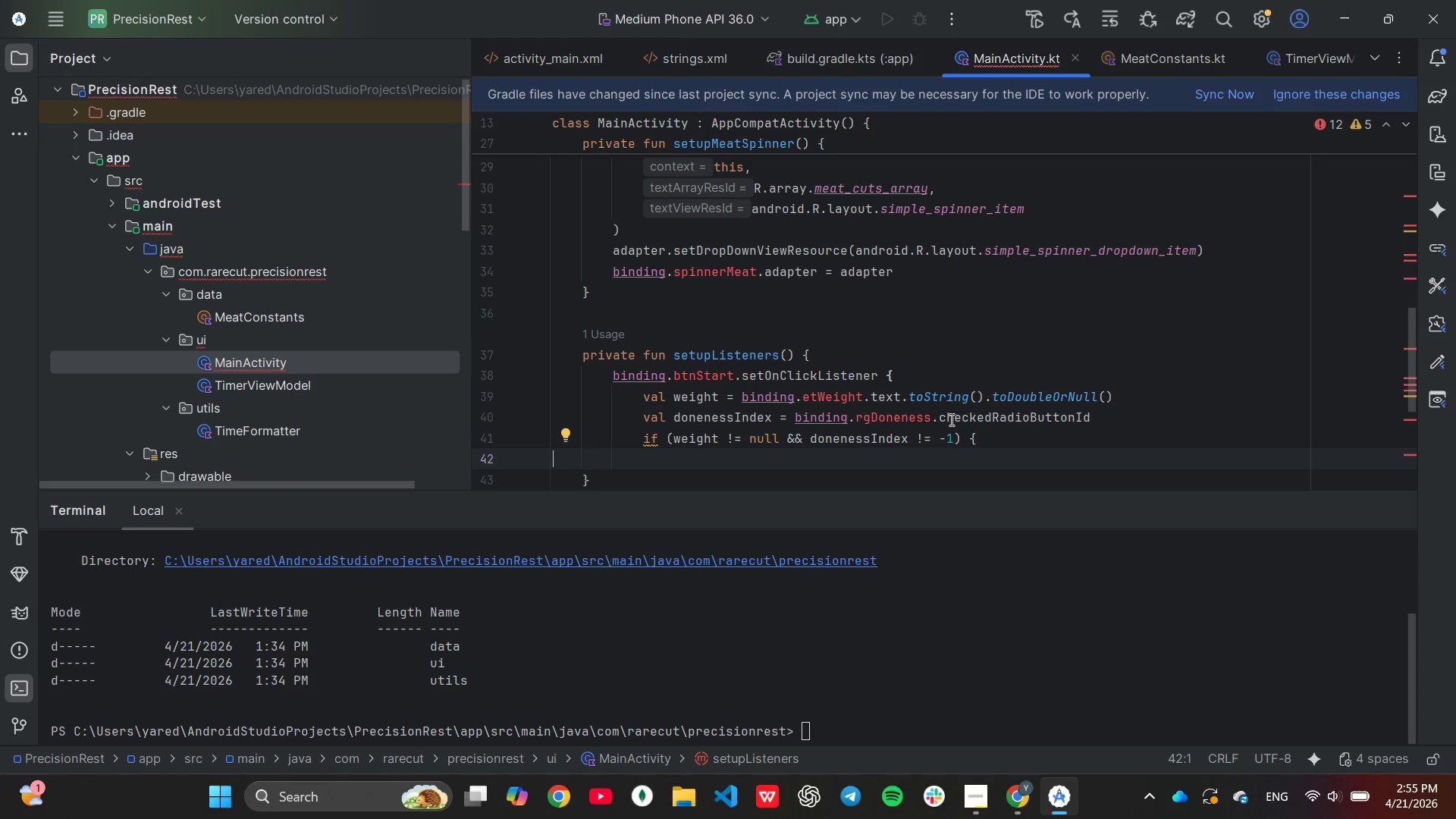 
wait(14.56)
 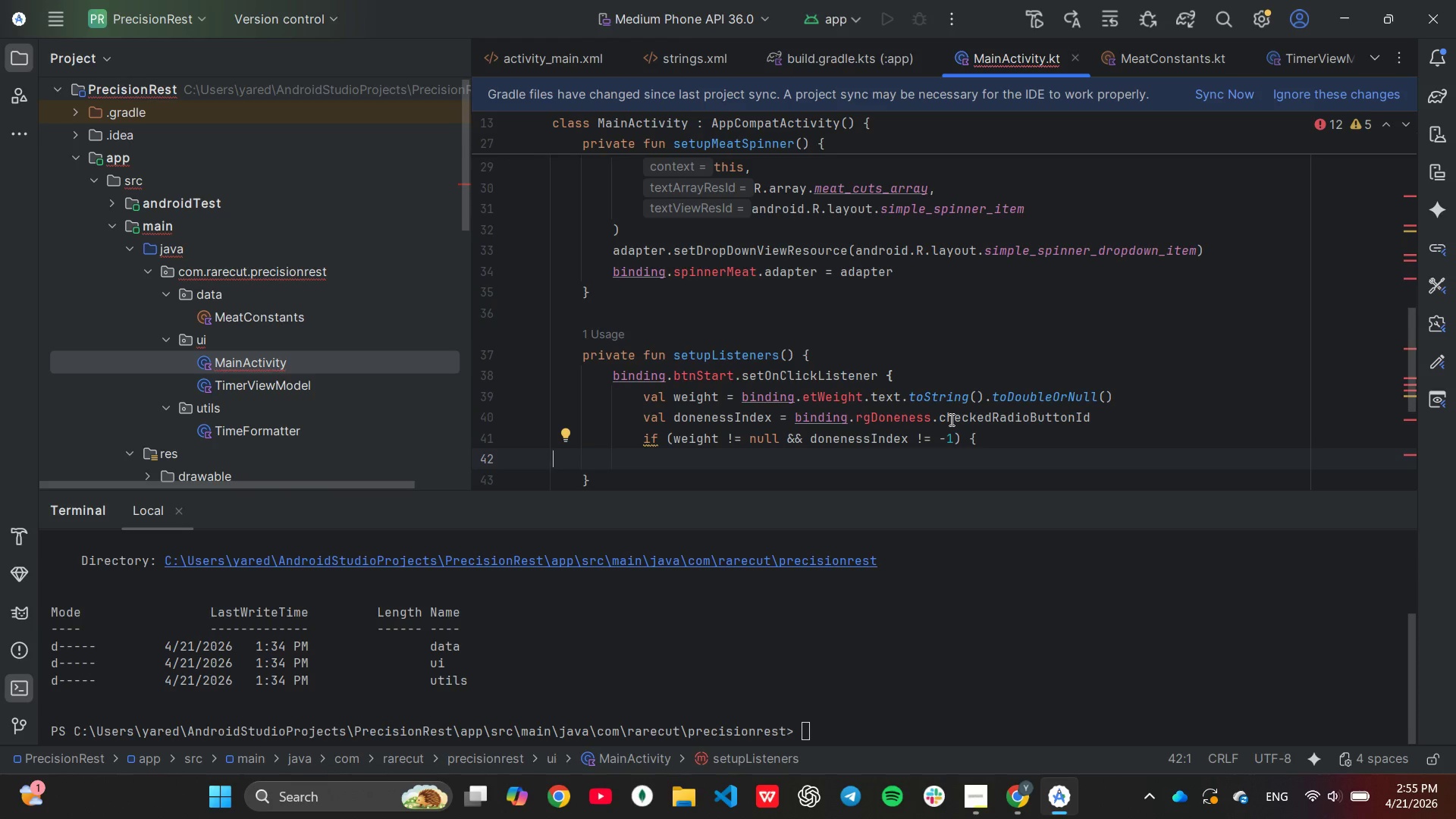 
left_click([1169, 389])
 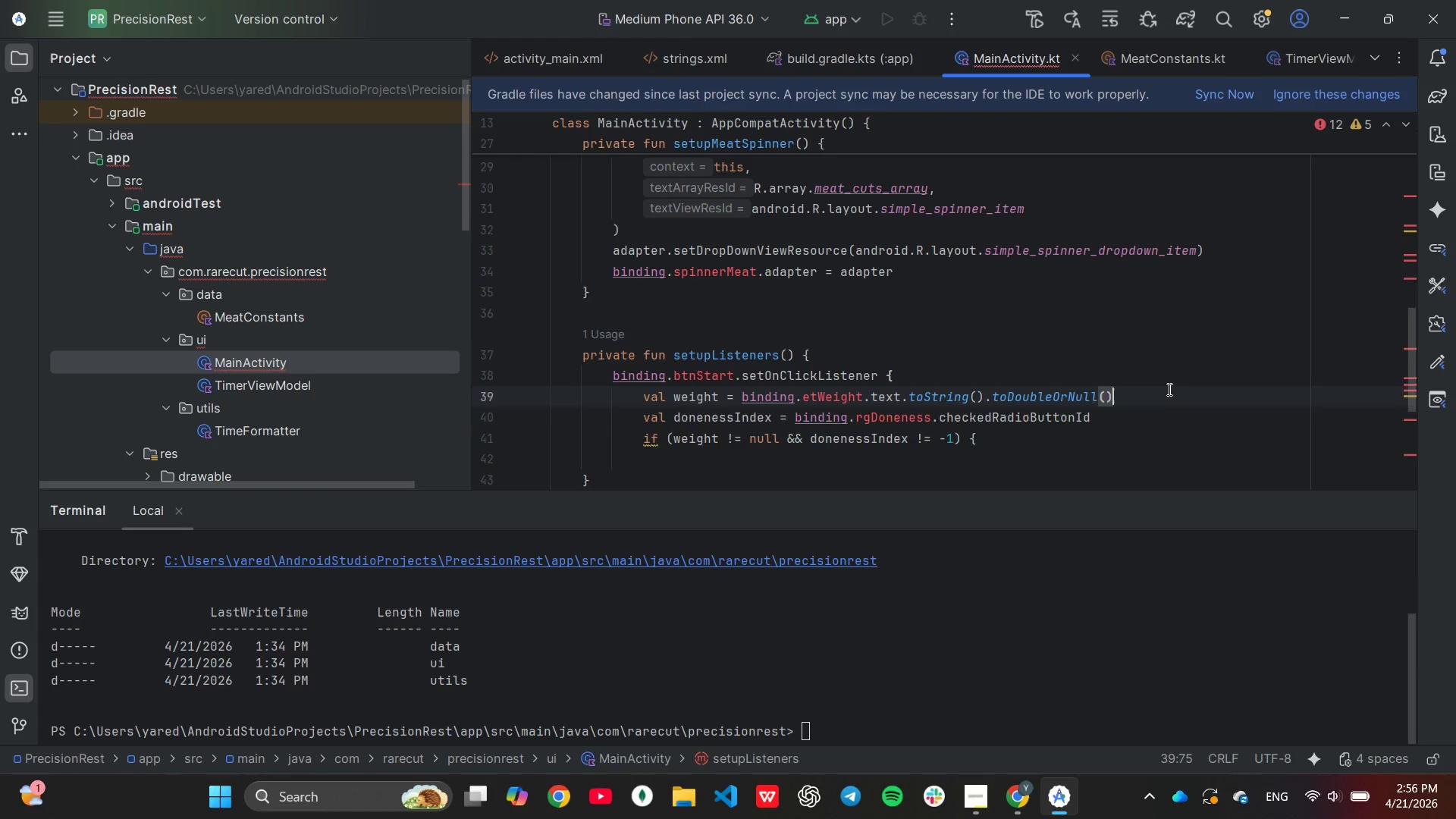 
key(Enter)
 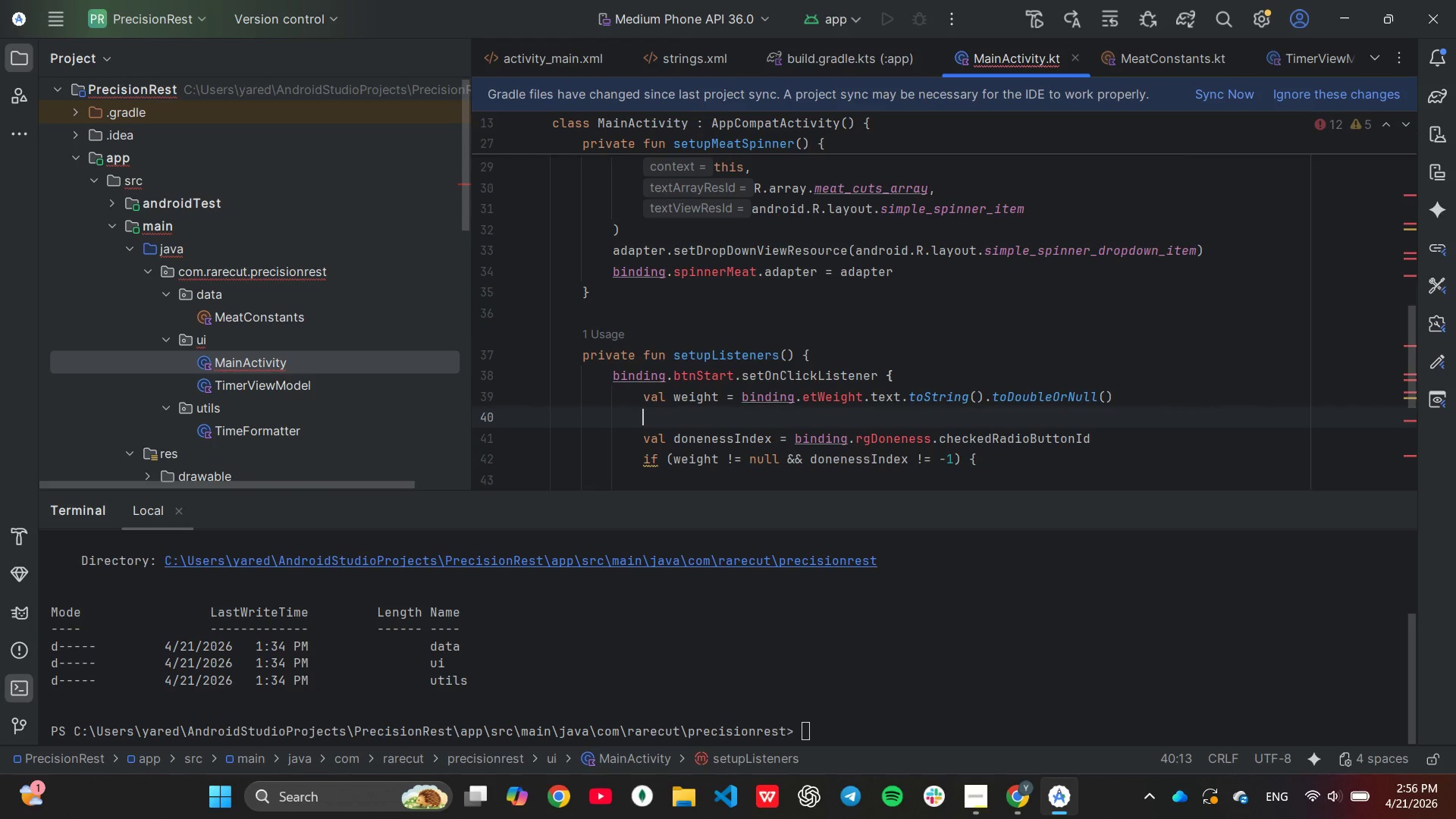 
type(if)
 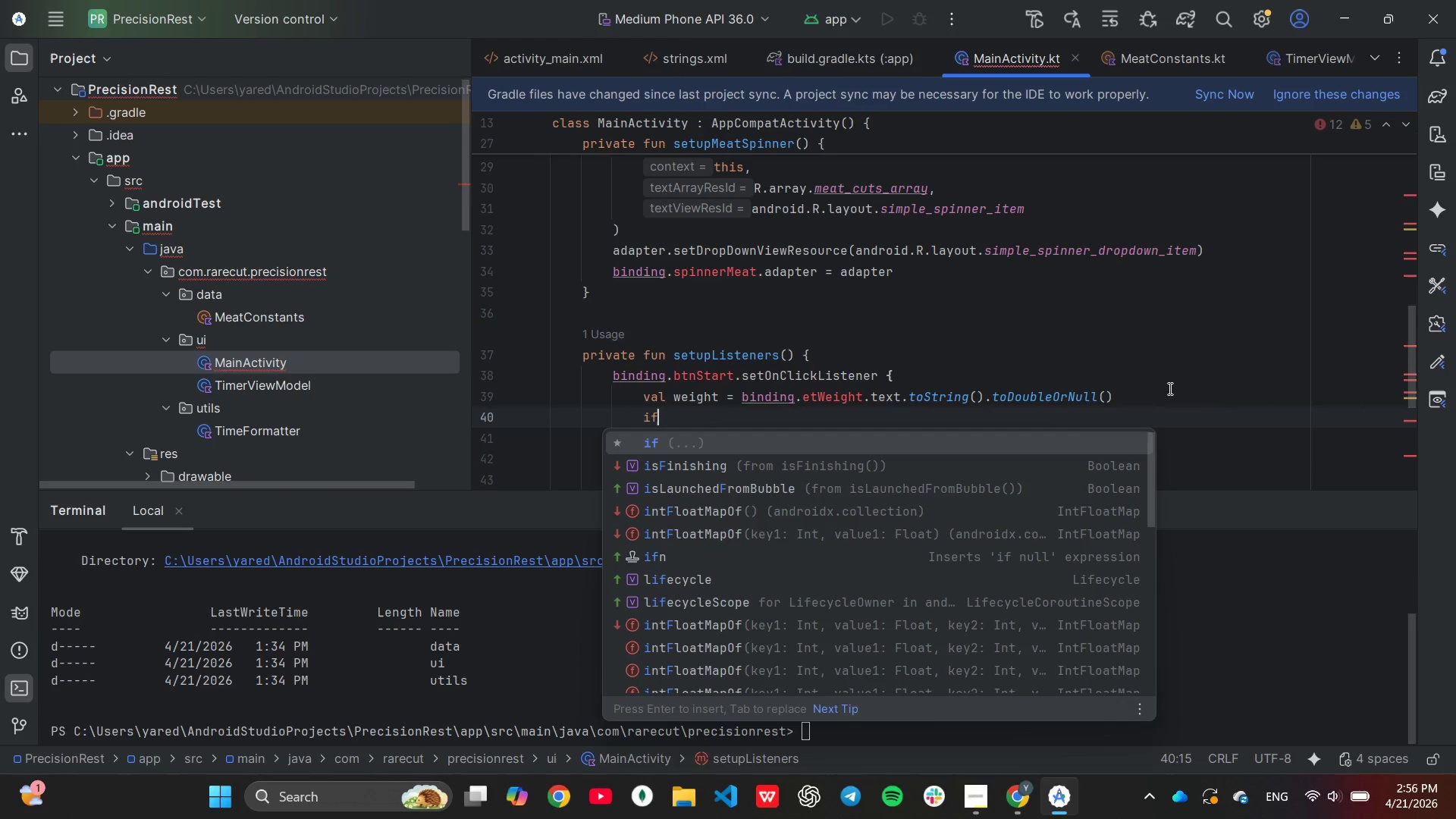 
key(Enter)
 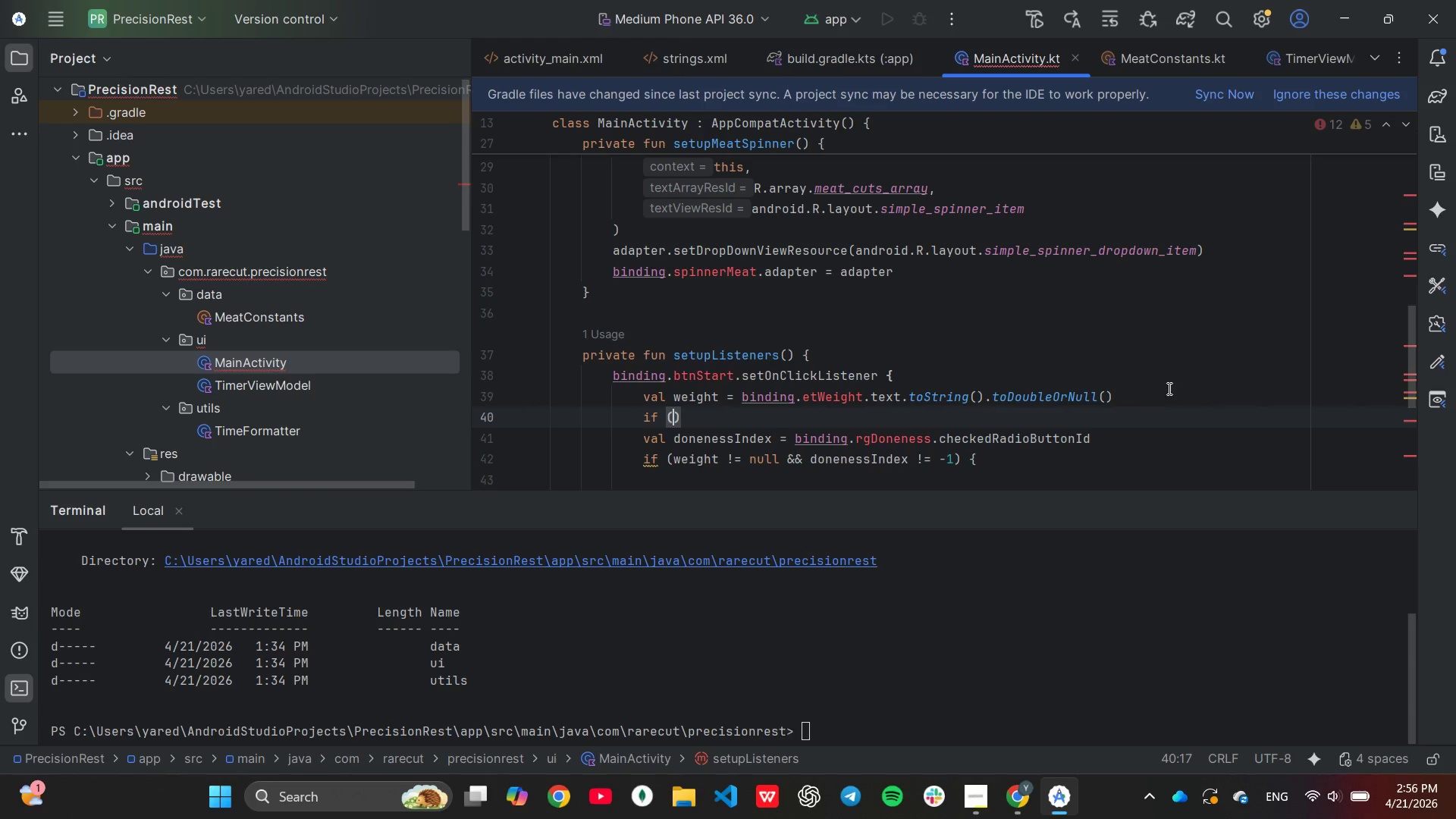 
type(we)
 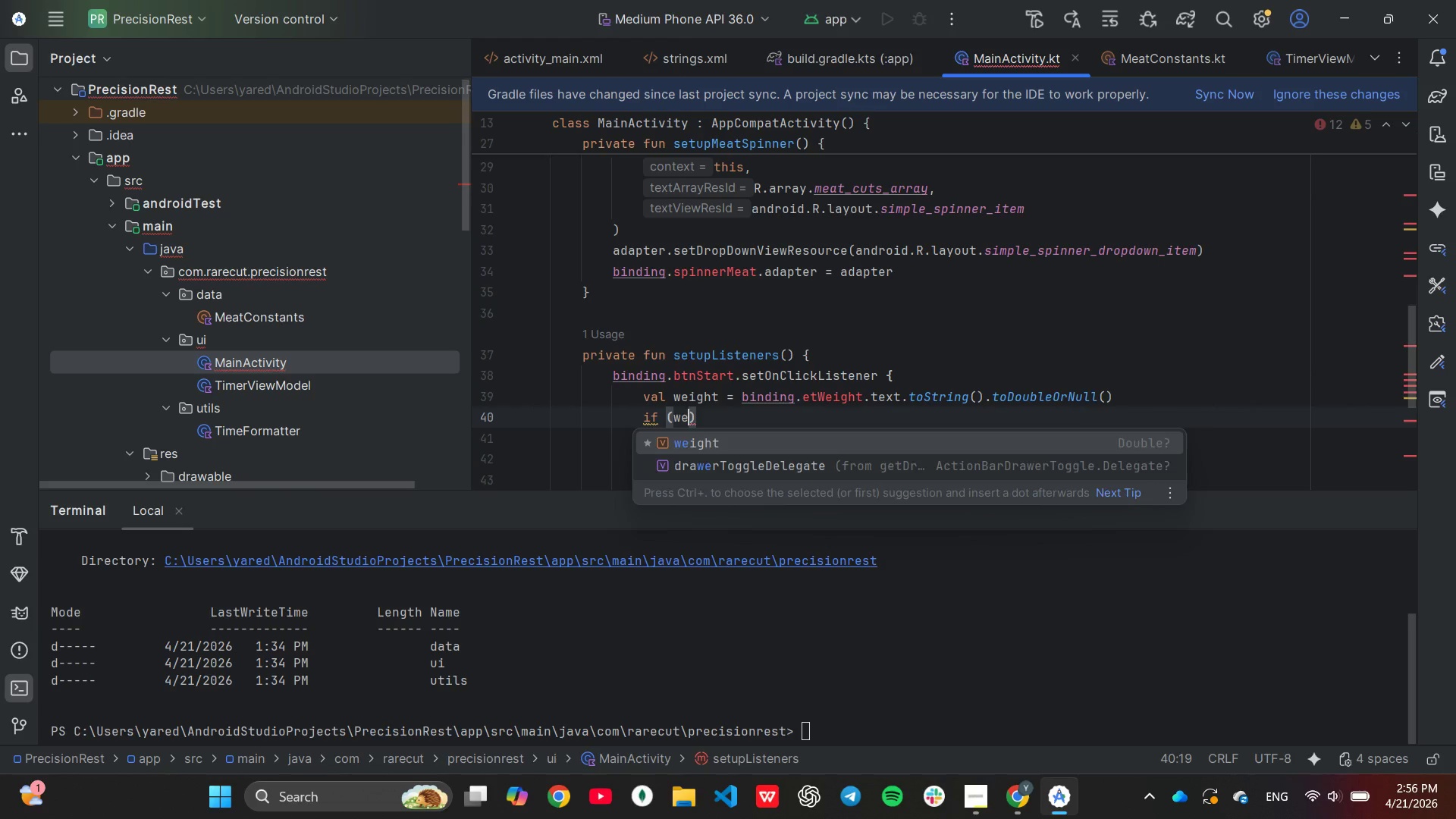 
key(Enter)
 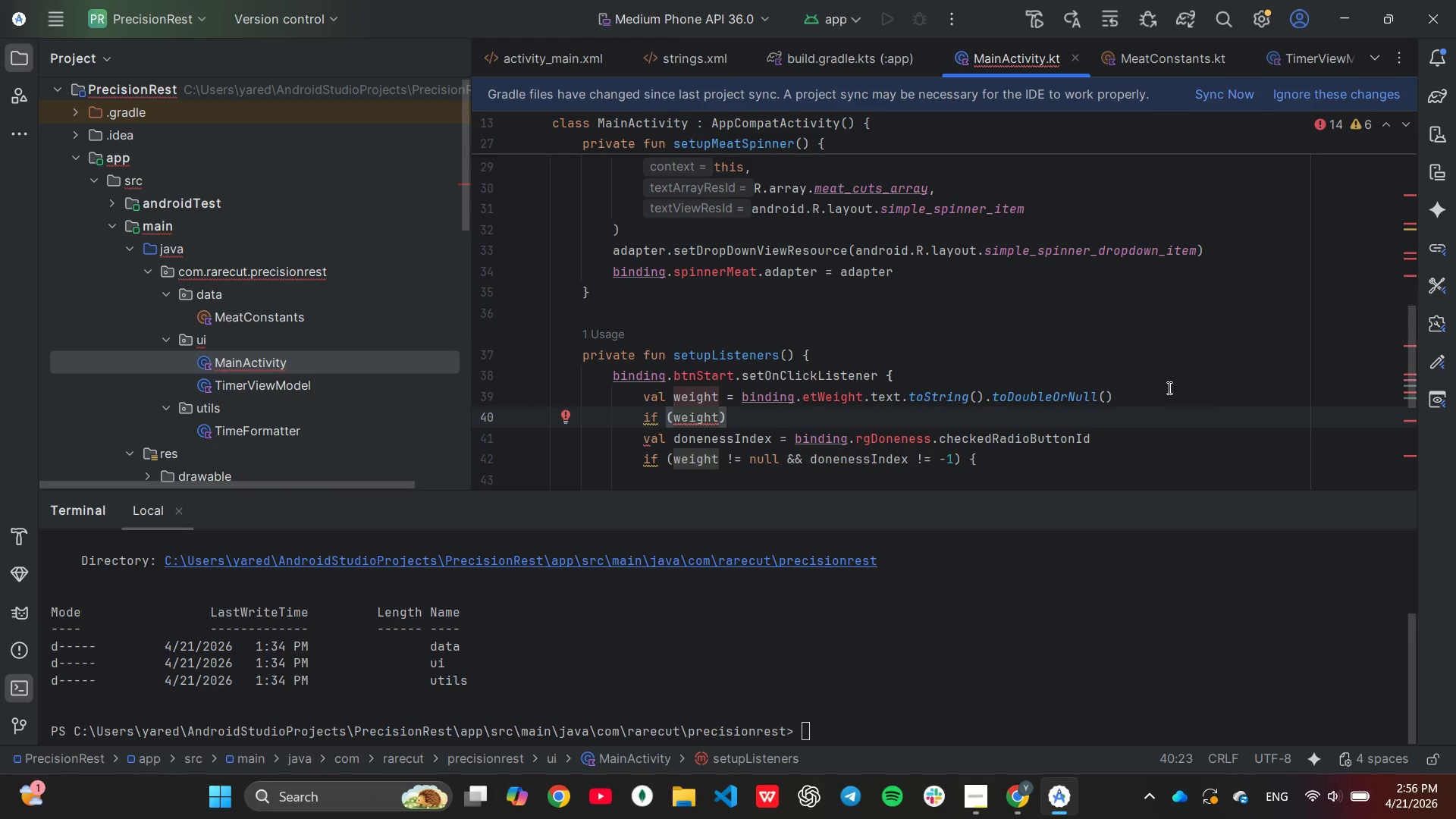 
key(ArrowUp)
 